 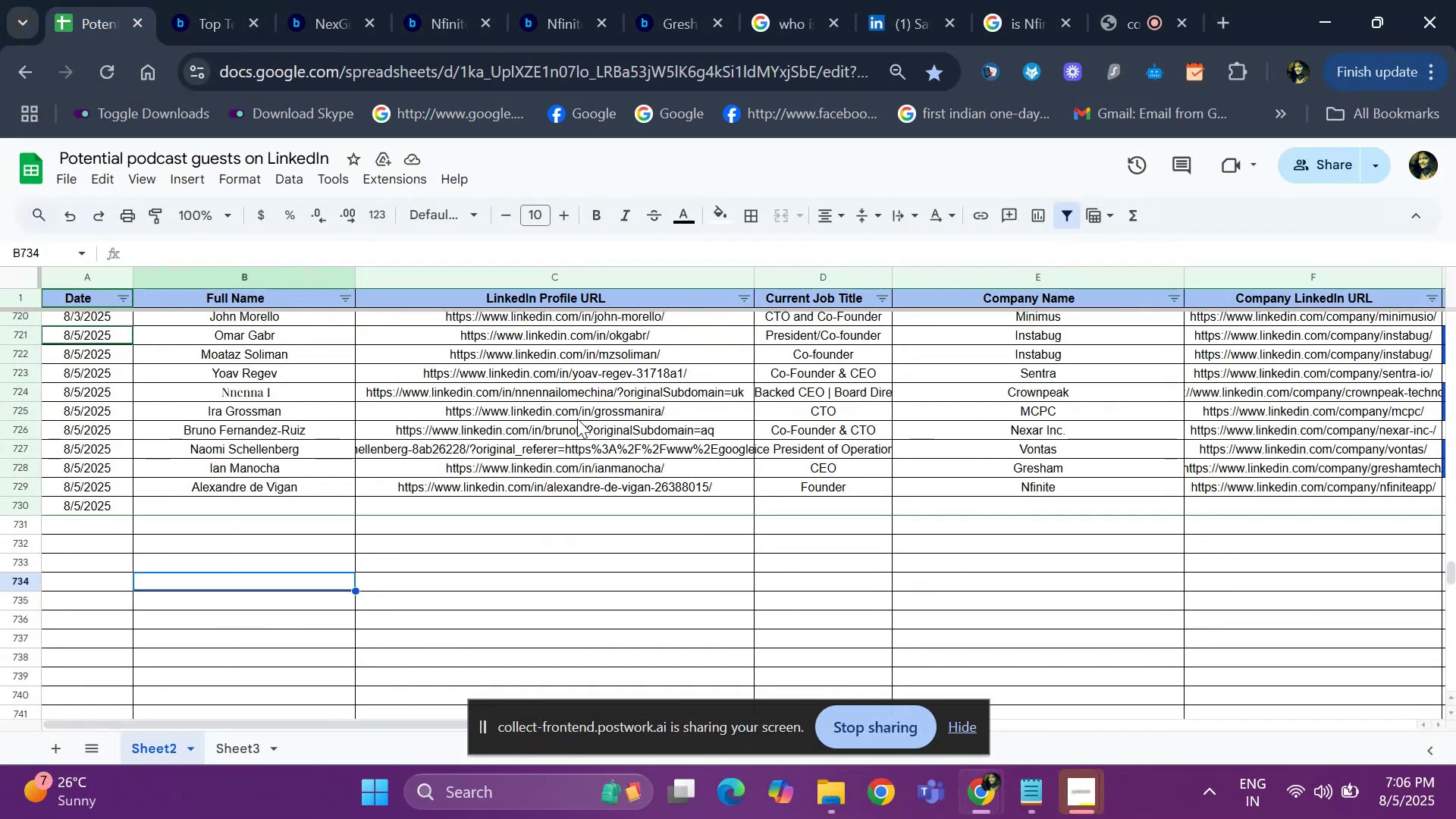 
left_click([262, 521])
 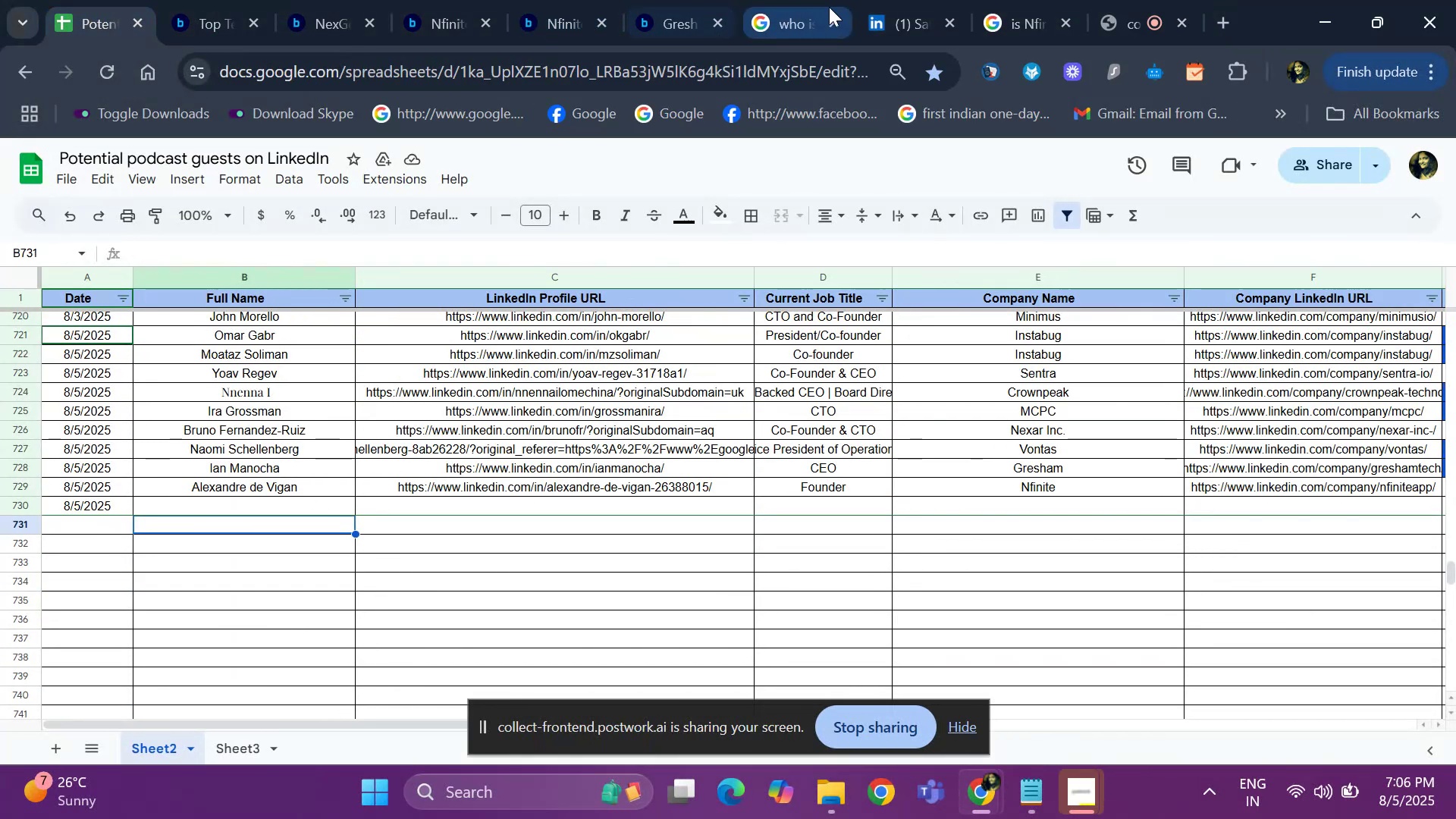 
left_click([924, 17])
 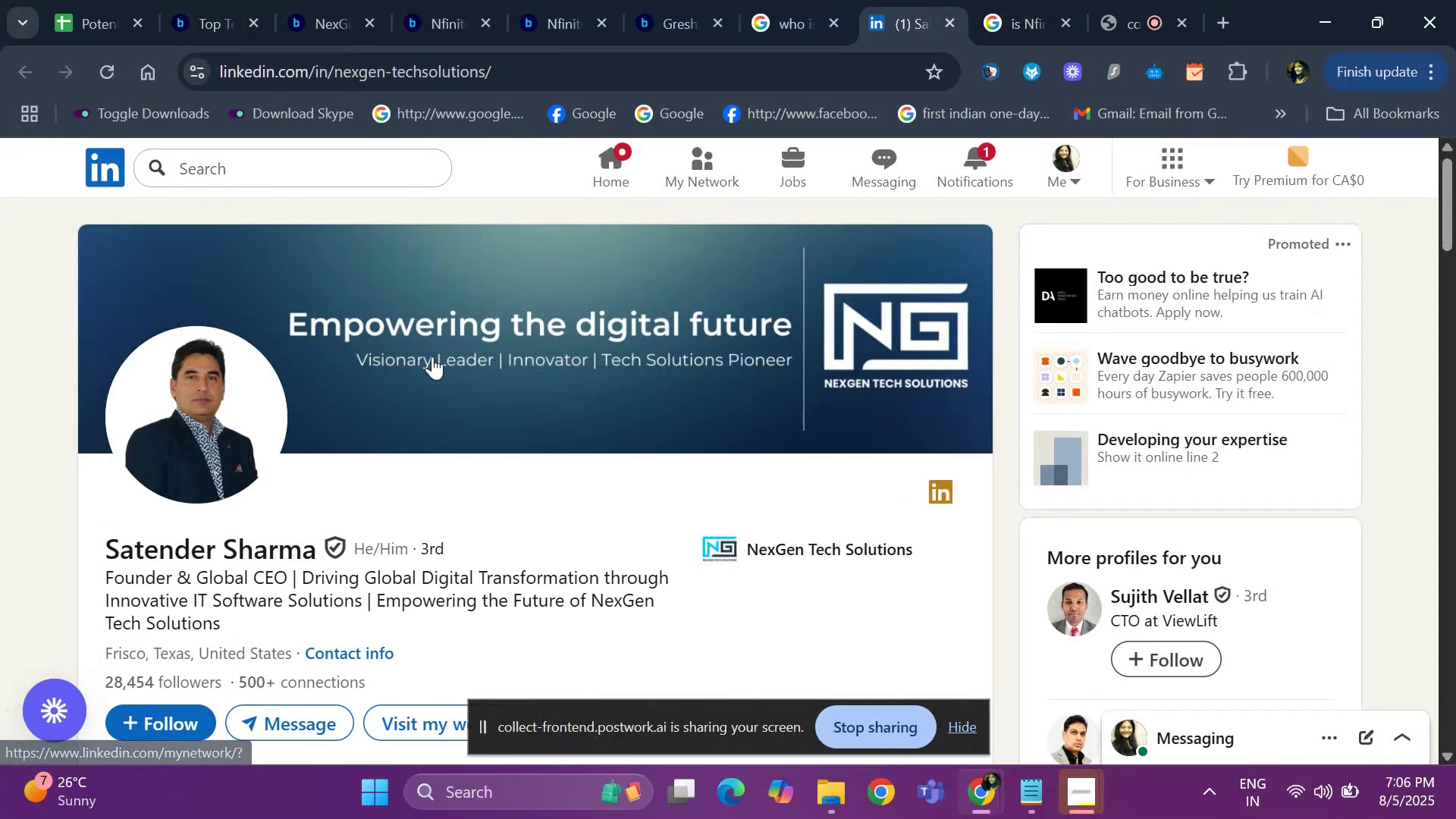 
scroll: coordinate [431, 369], scroll_direction: down, amount: 16.0
 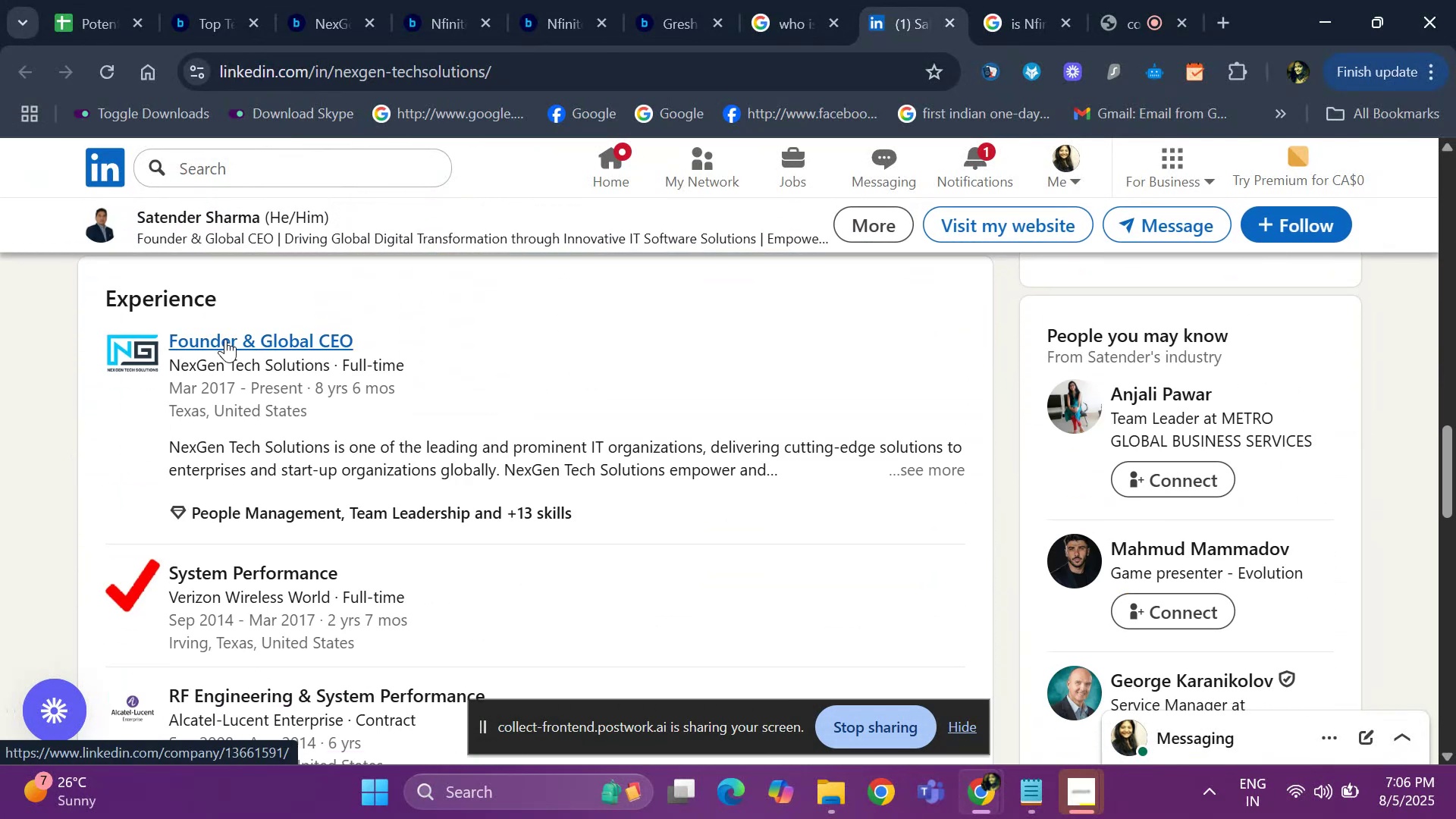 
right_click([225, 339])
 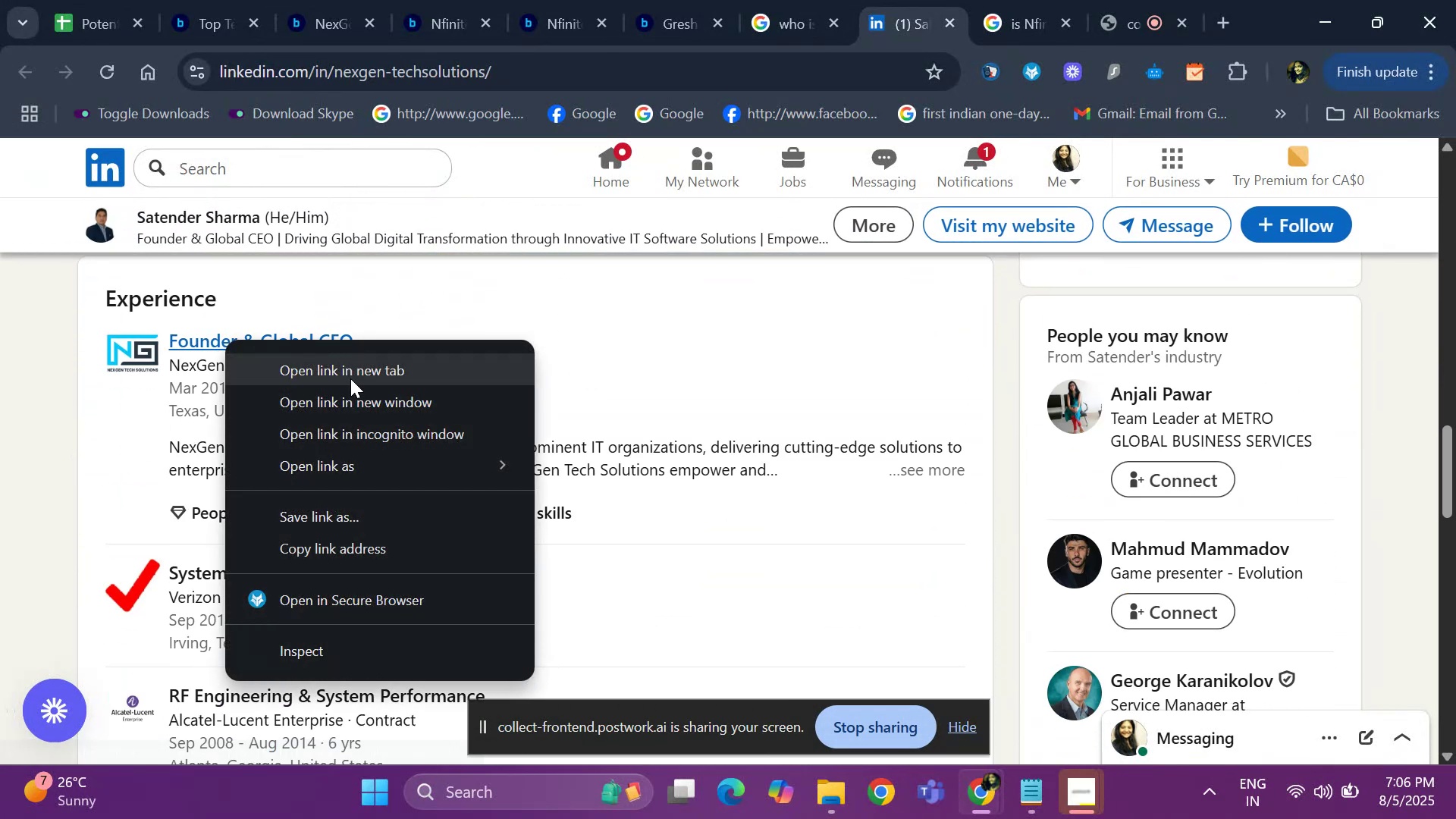 
left_click([351, 380])
 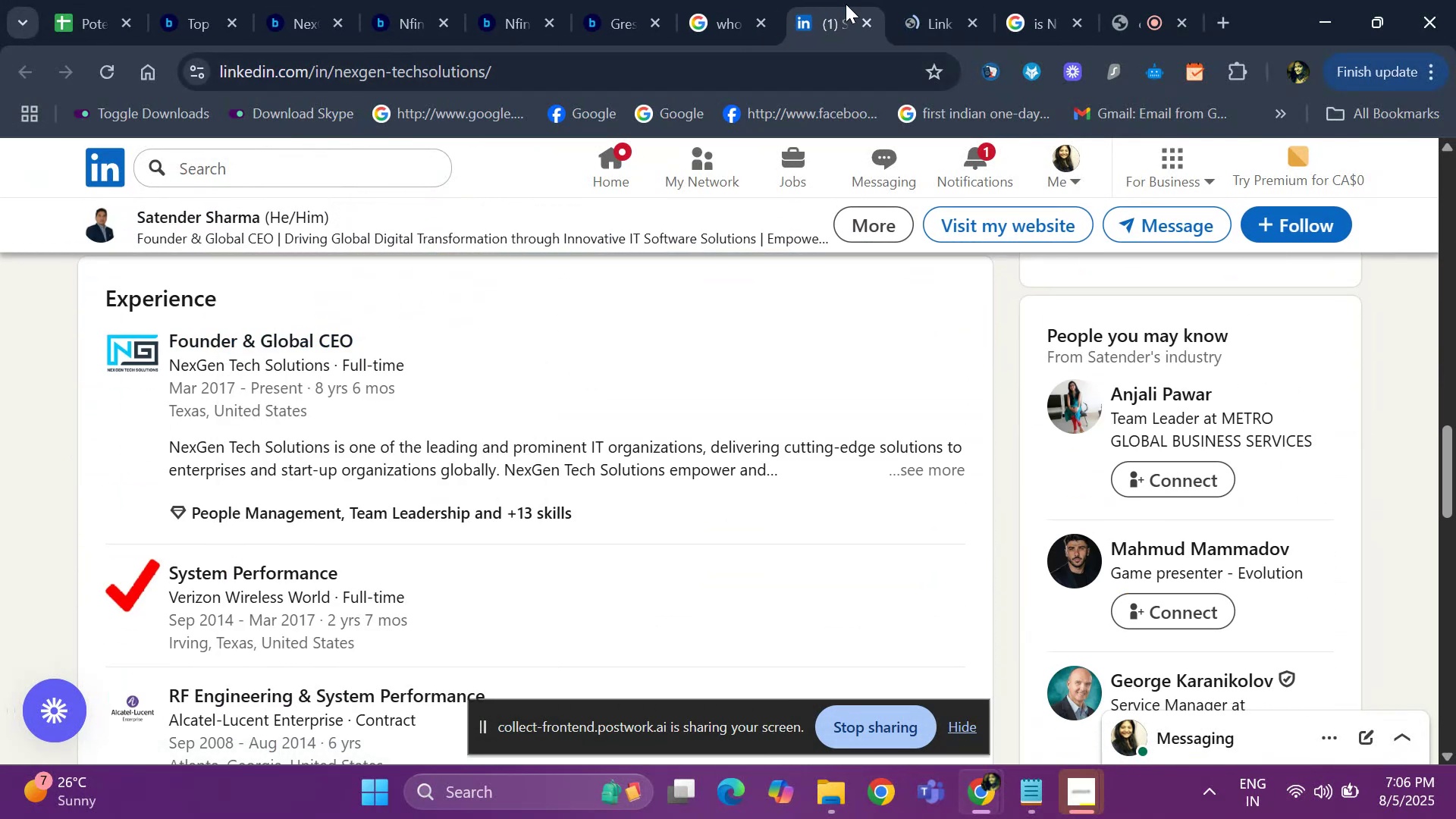 
left_click([927, 8])
 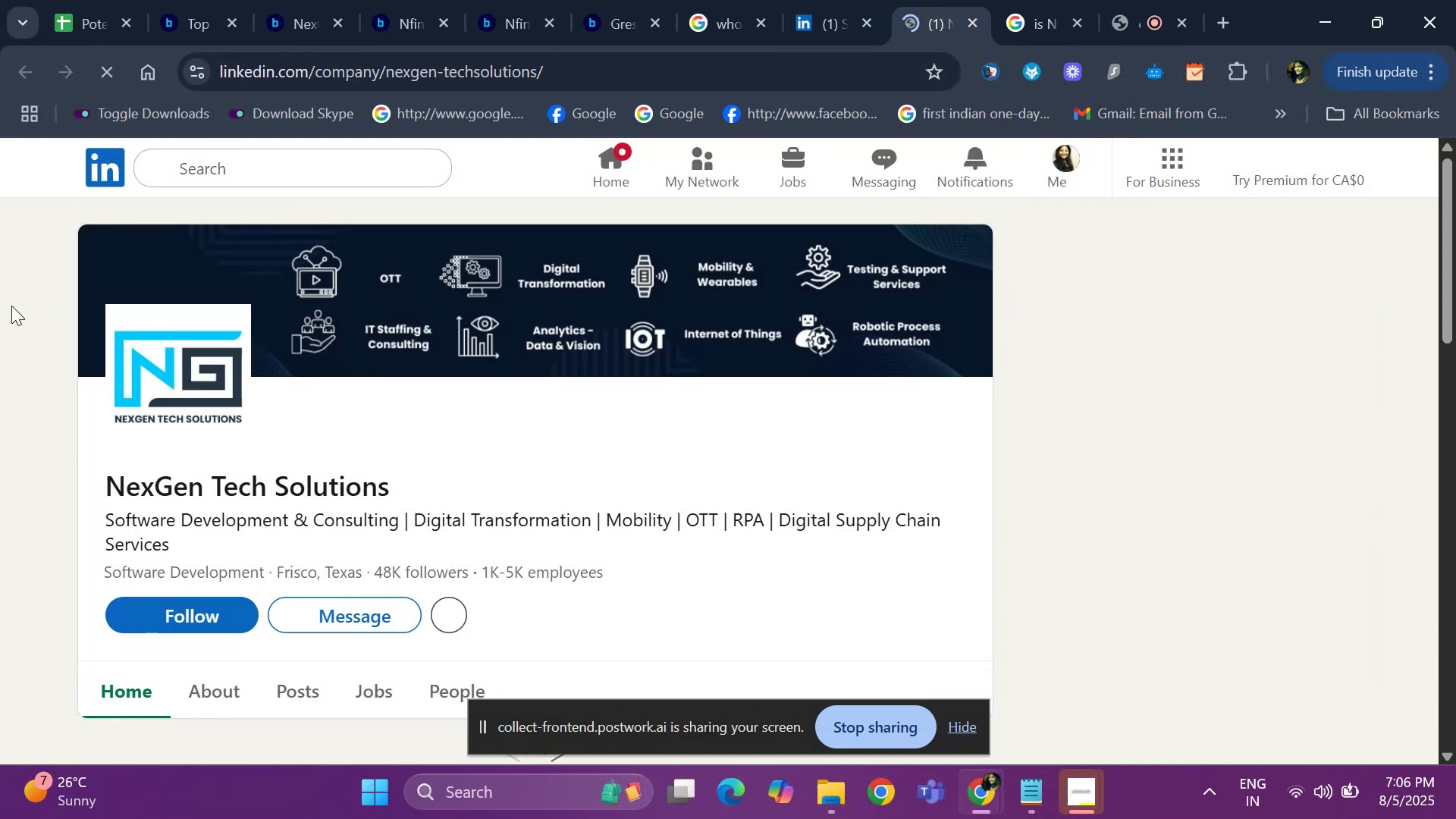 
scroll: coordinate [1070, 500], scroll_direction: down, amount: 5.0
 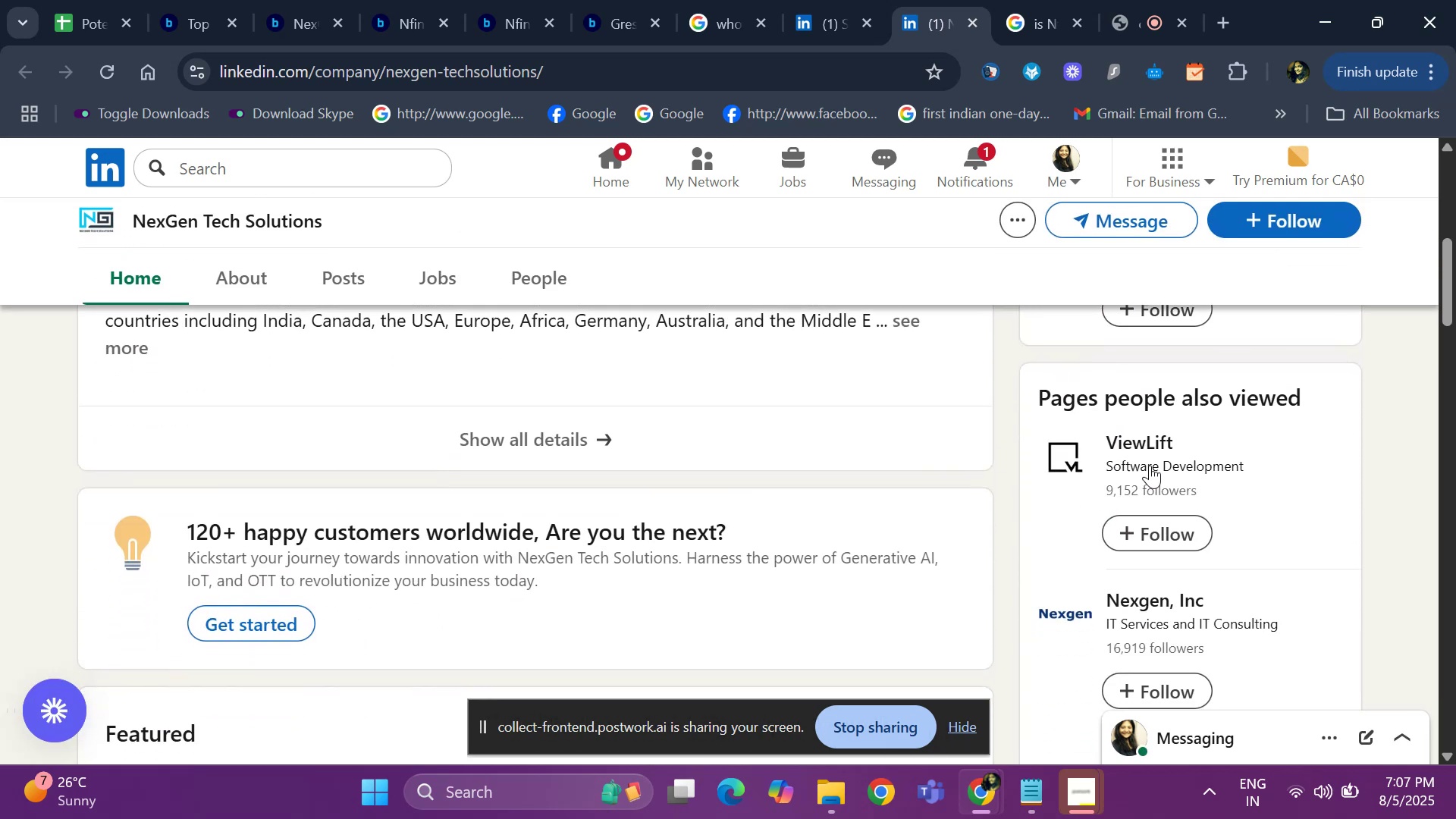 
right_click([1152, 460])
 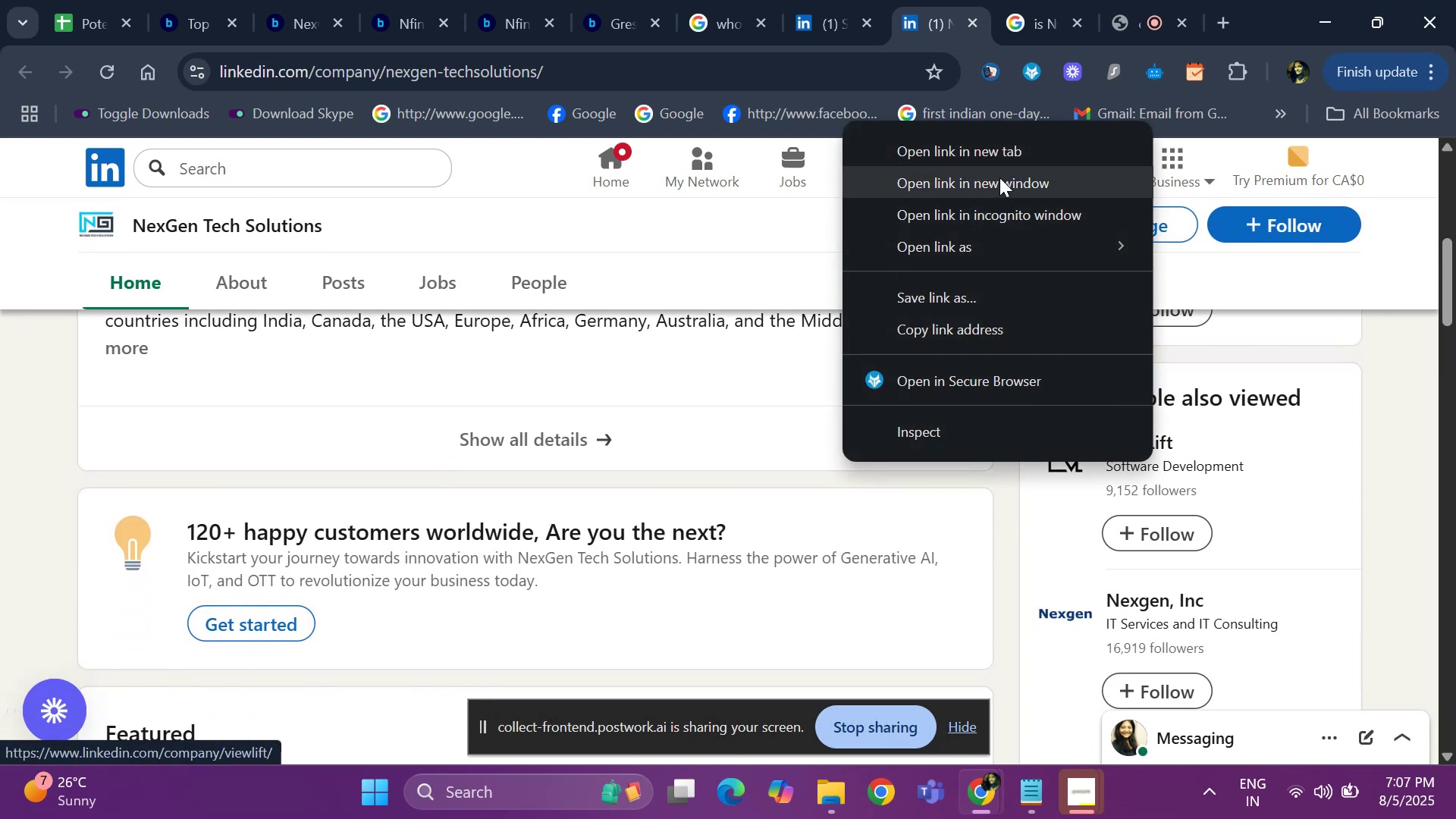 
left_click([999, 155])
 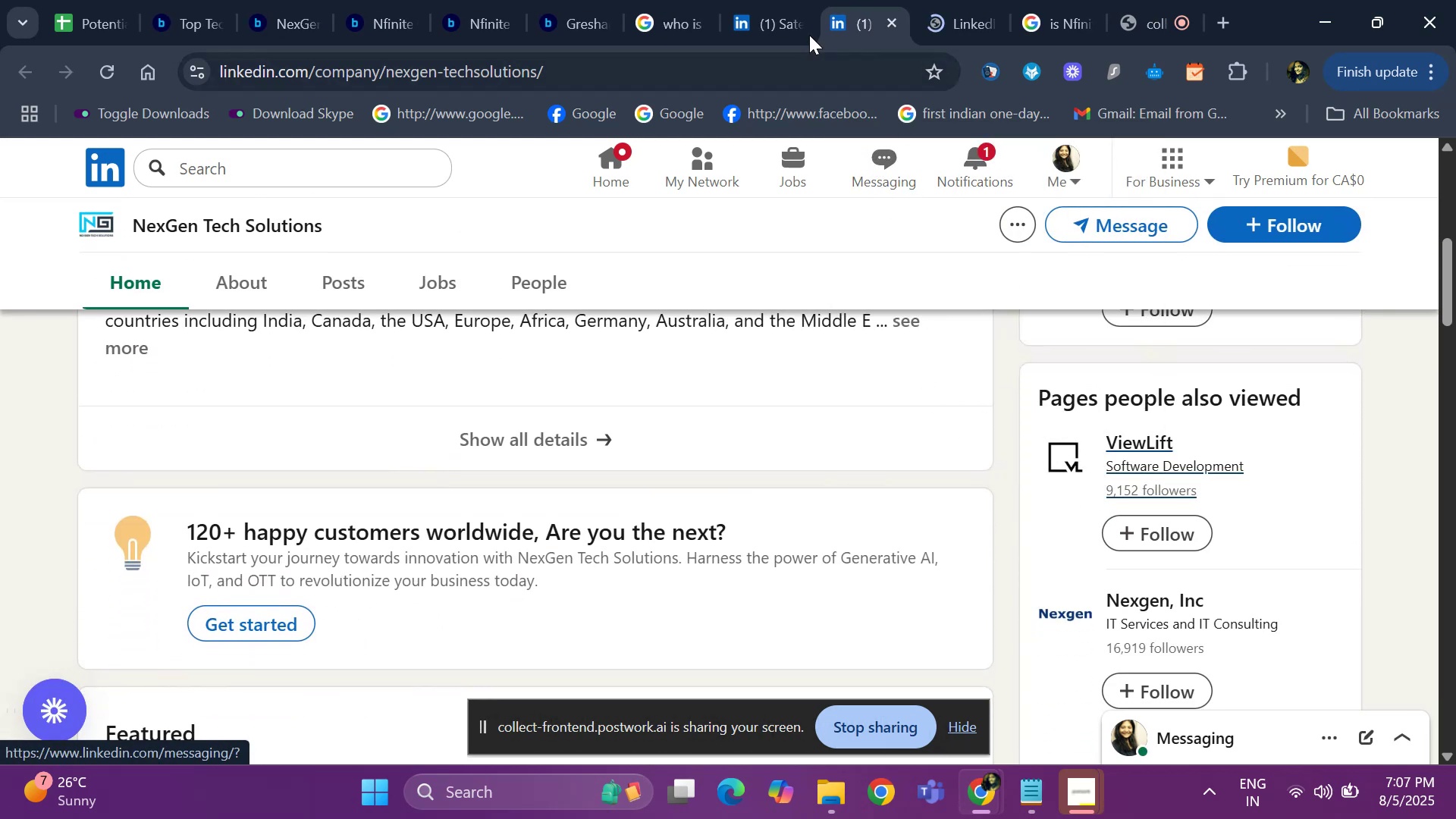 
left_click([946, 26])
 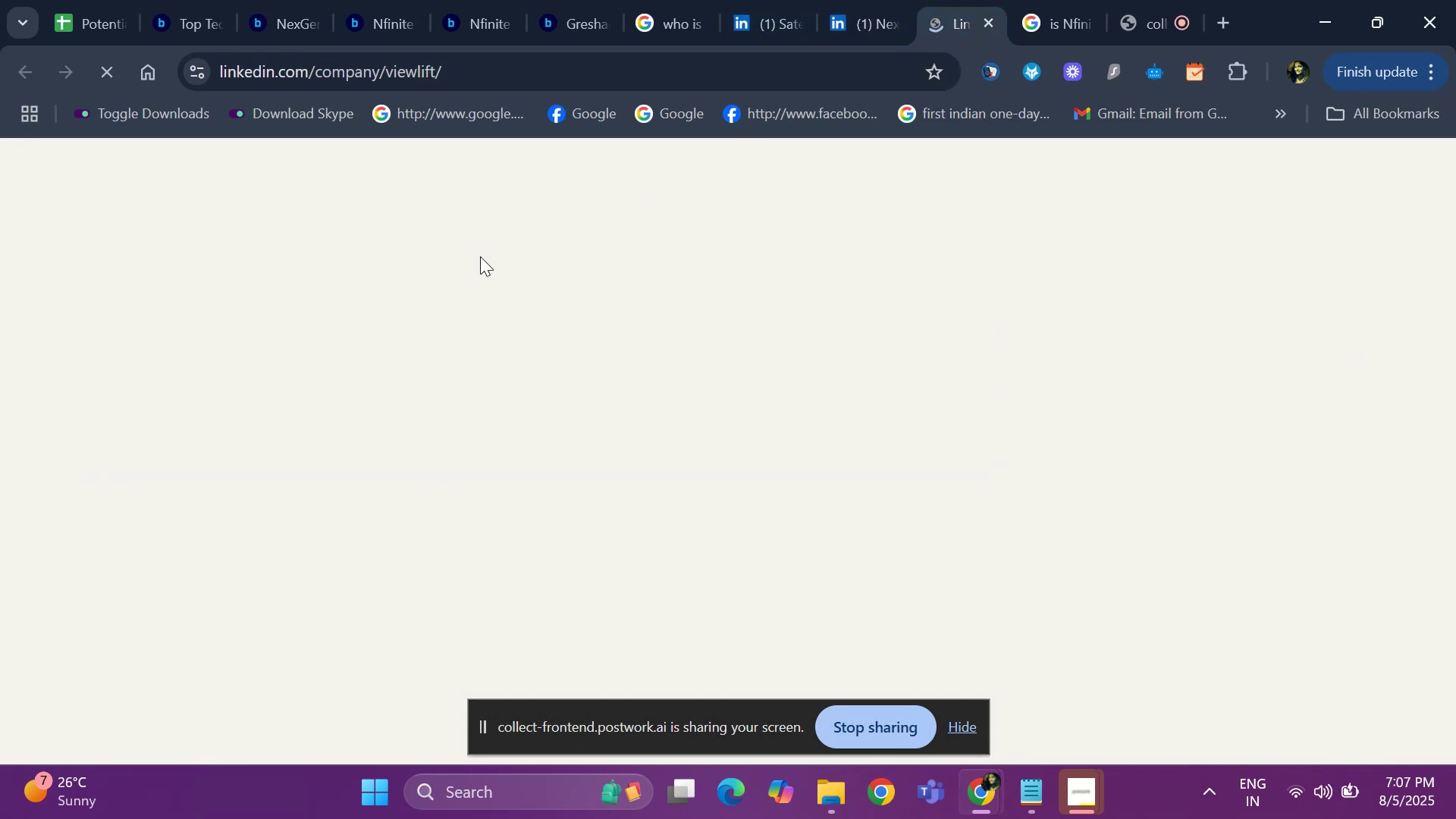 
mouse_move([260, 339])
 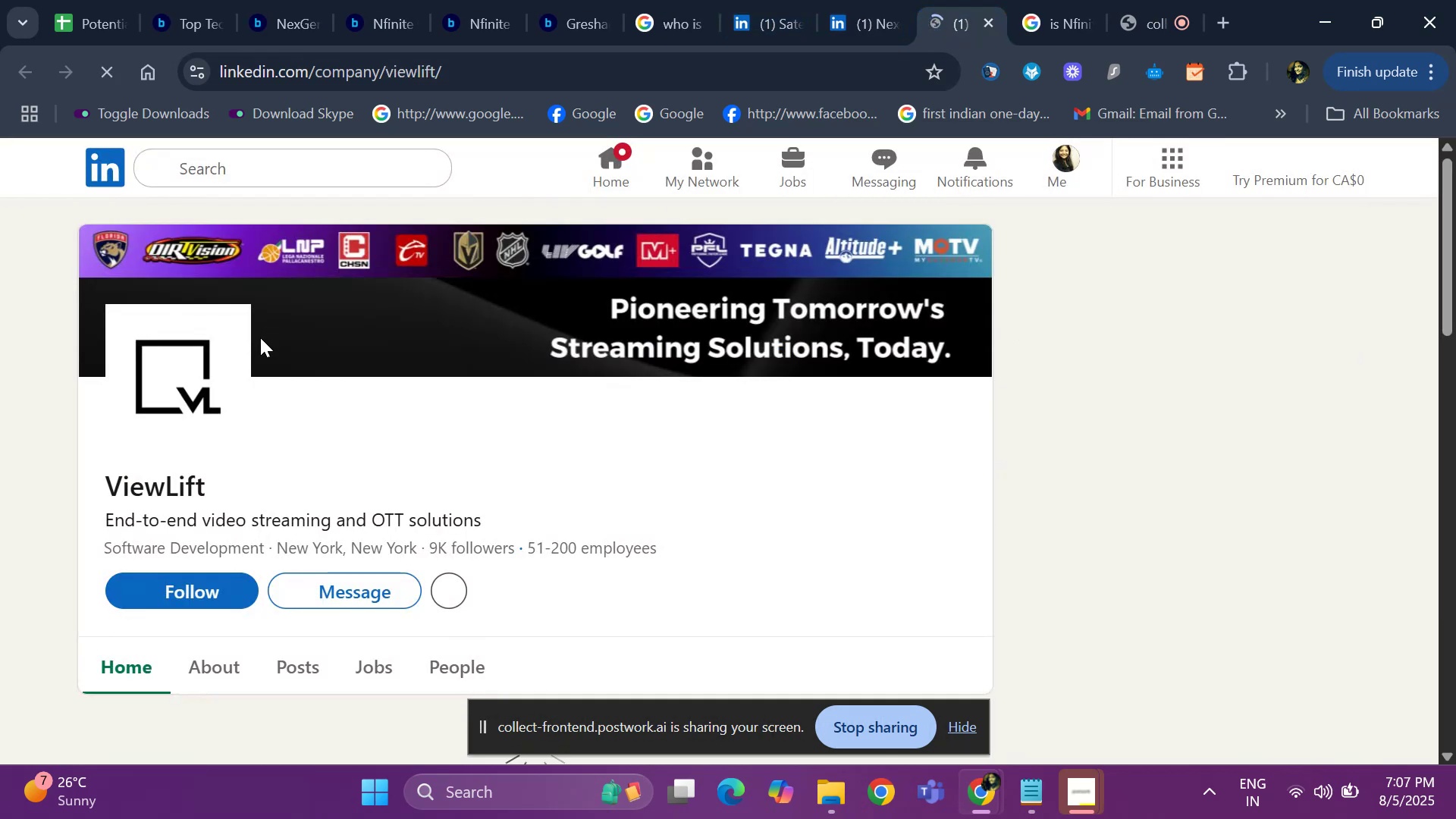 
scroll: coordinate [260, 342], scroll_direction: down, amount: 2.0
 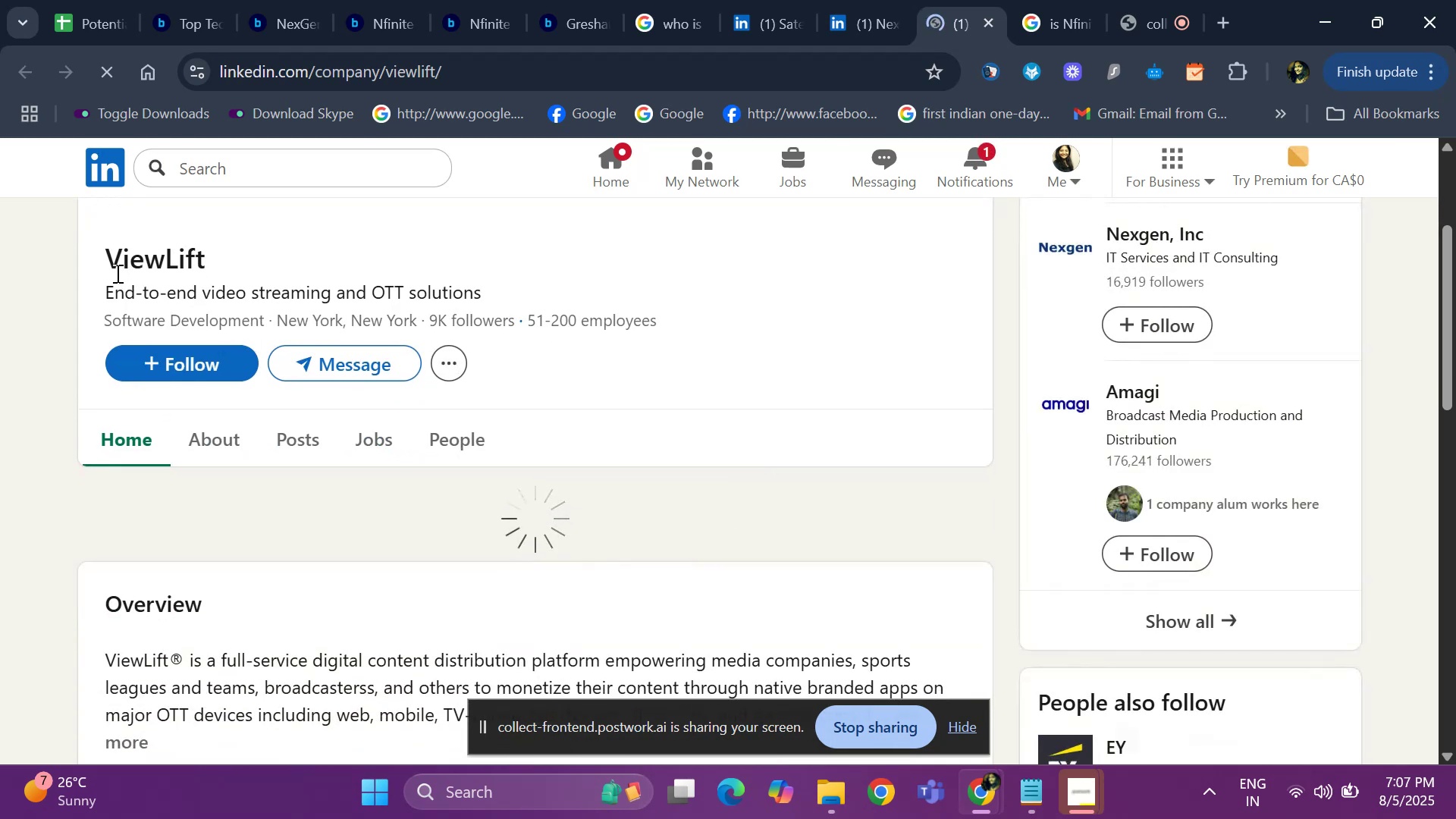 
left_click_drag(start_coordinate=[99, 262], to_coordinate=[212, 259])
 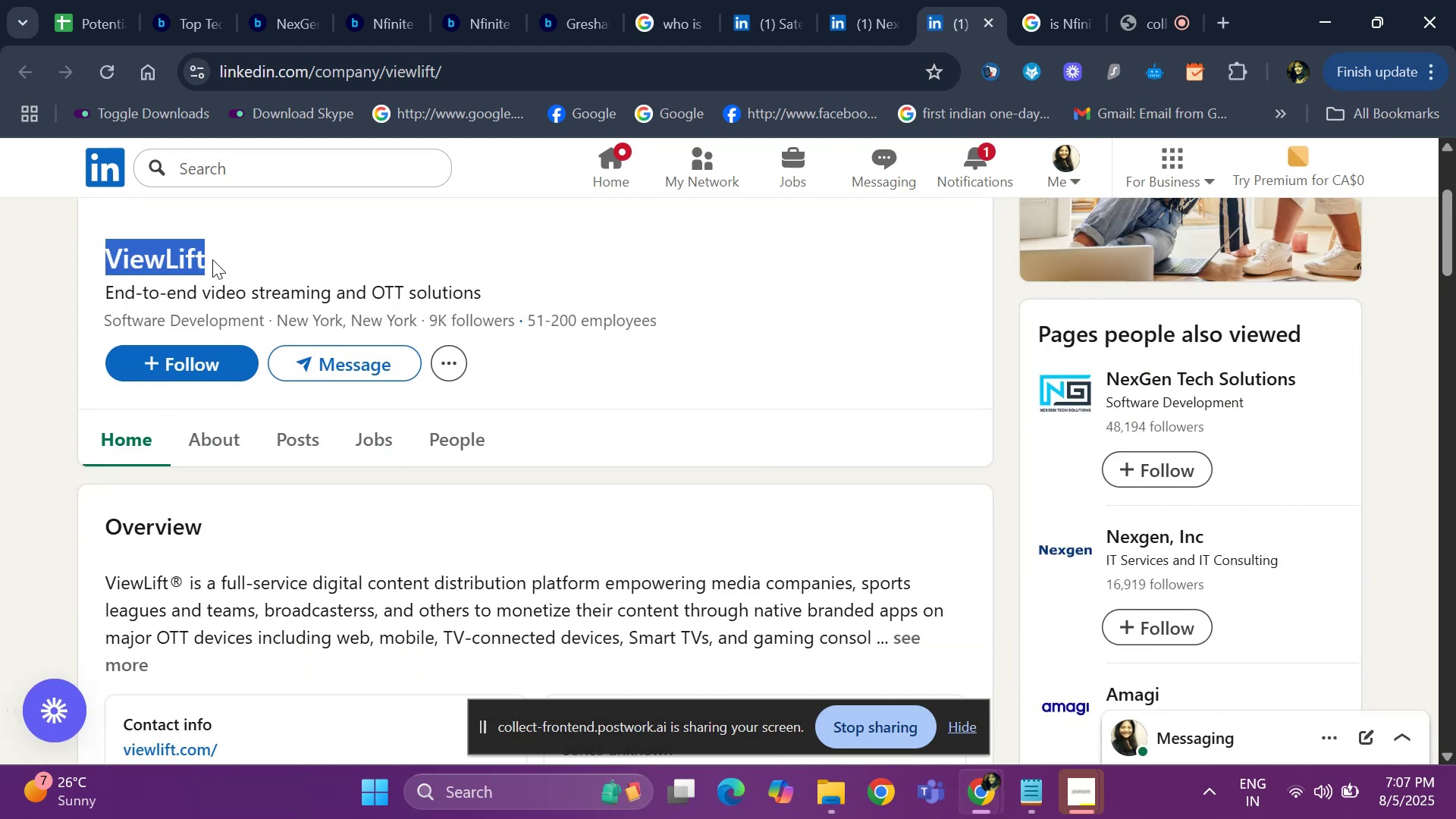 
key(Control+C)
 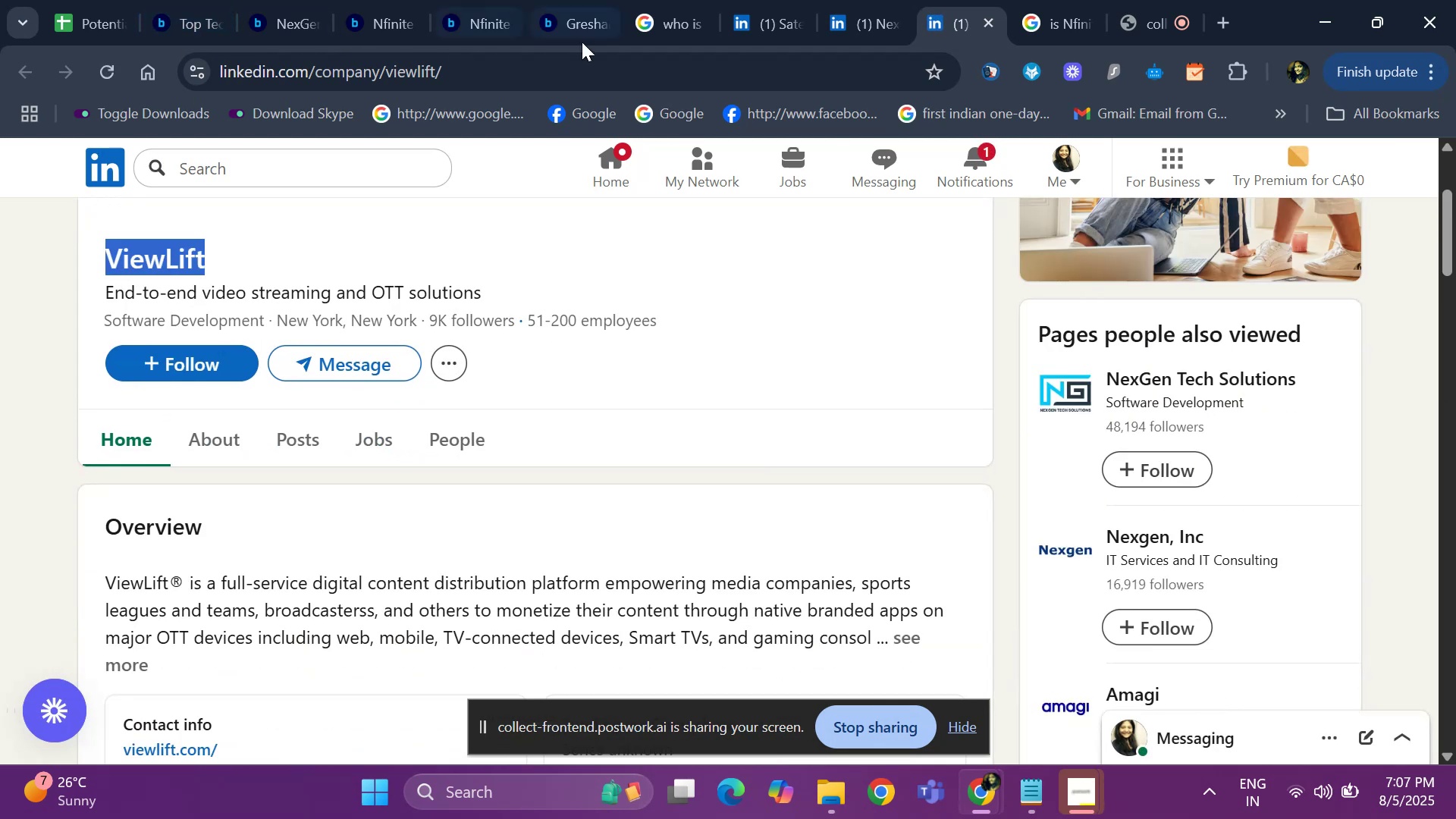 
left_click([647, 32])
 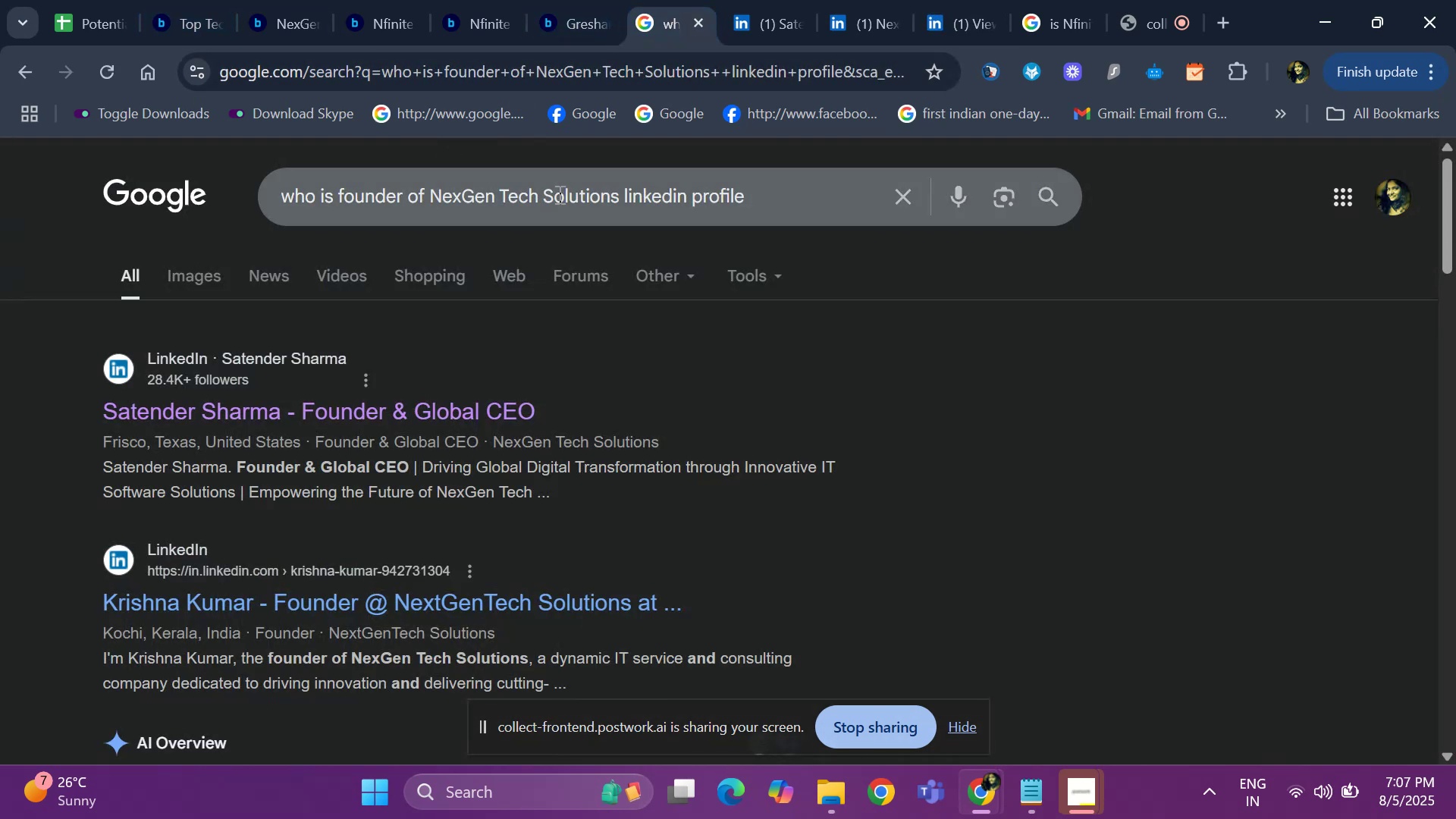 
left_click_drag(start_coordinate=[618, 201], to_coordinate=[432, 205])
 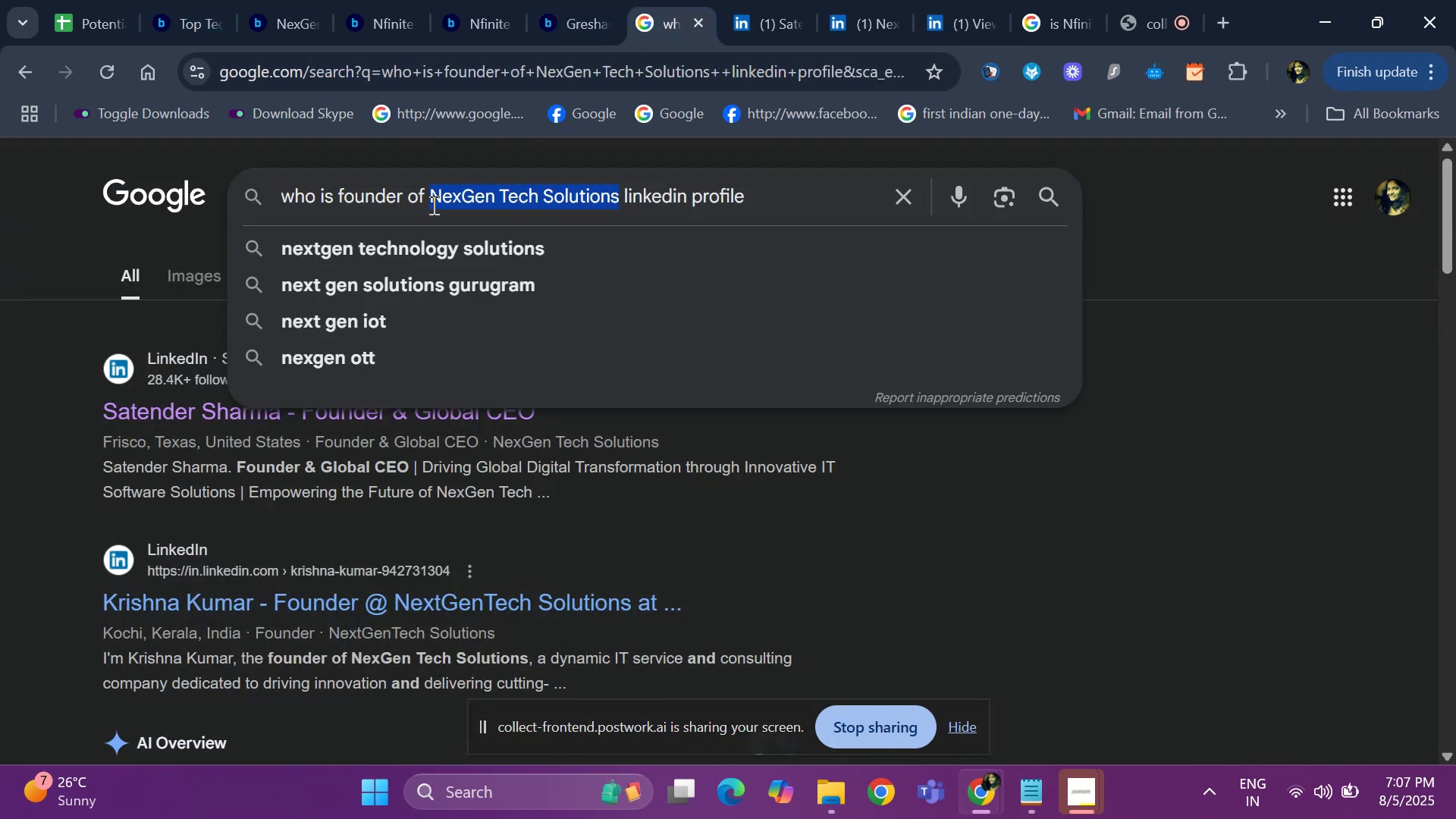 
key(Backspace)
 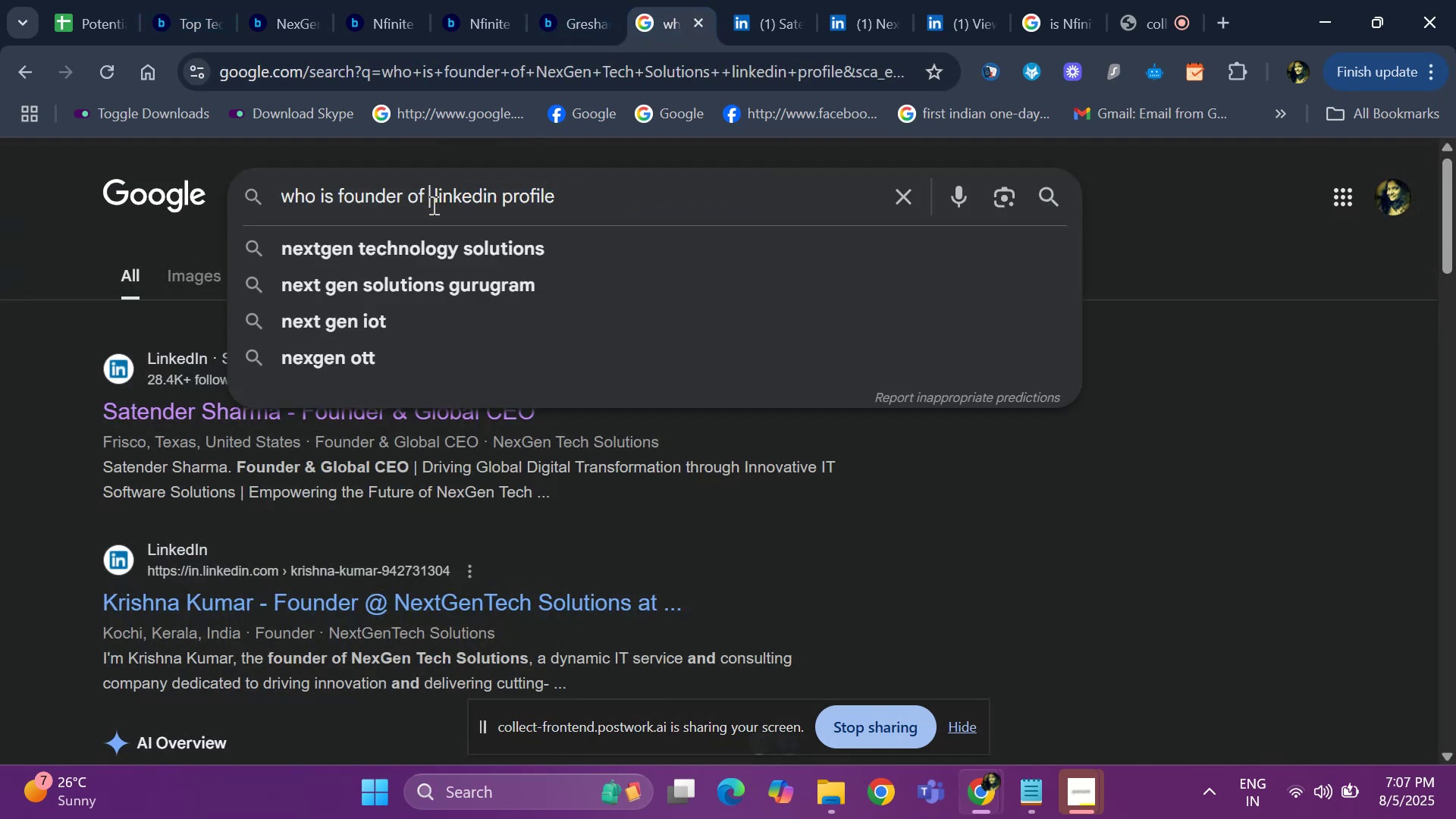 
key(Control+ControlLeft)
 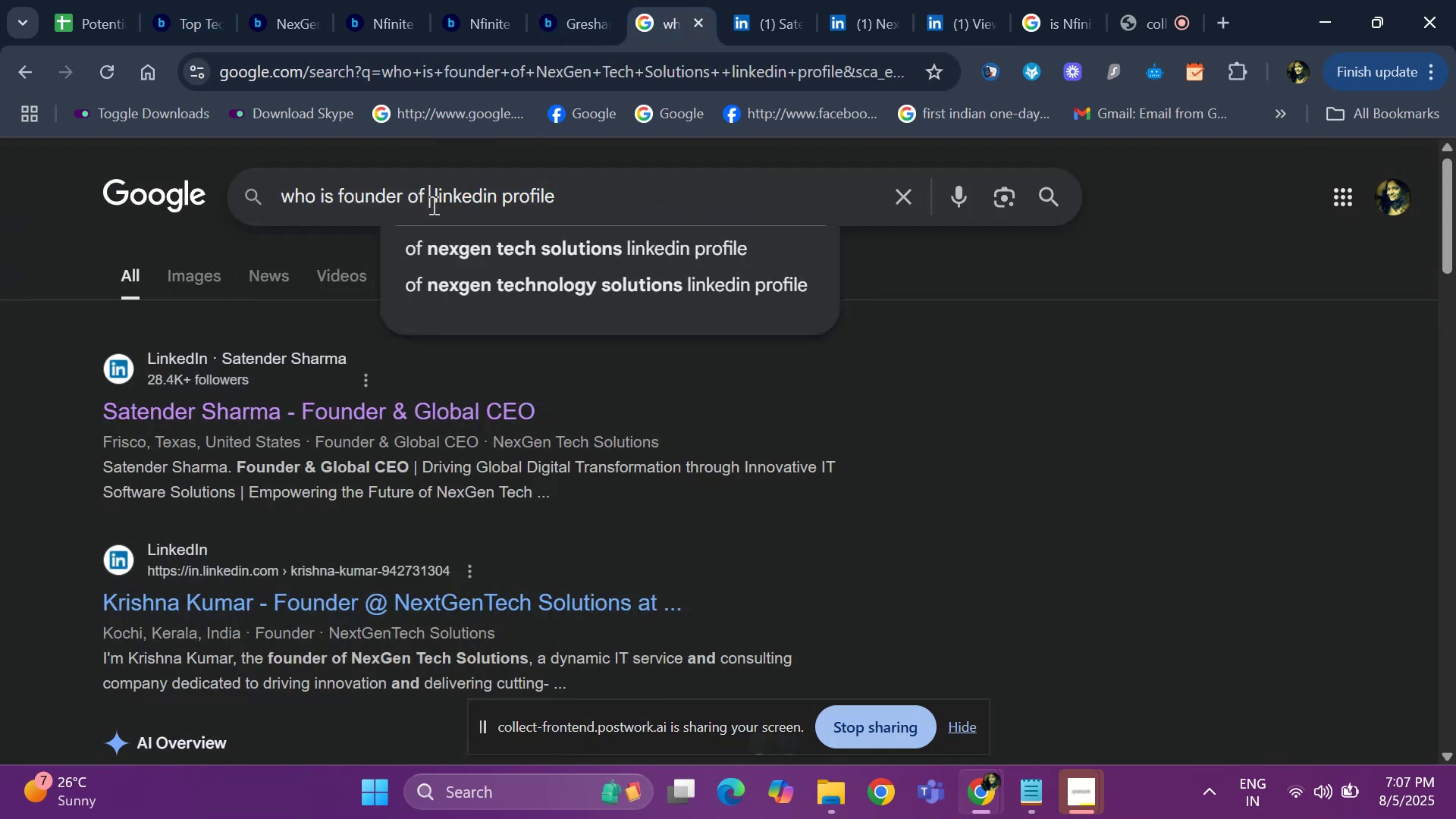 
key(Control+V)
 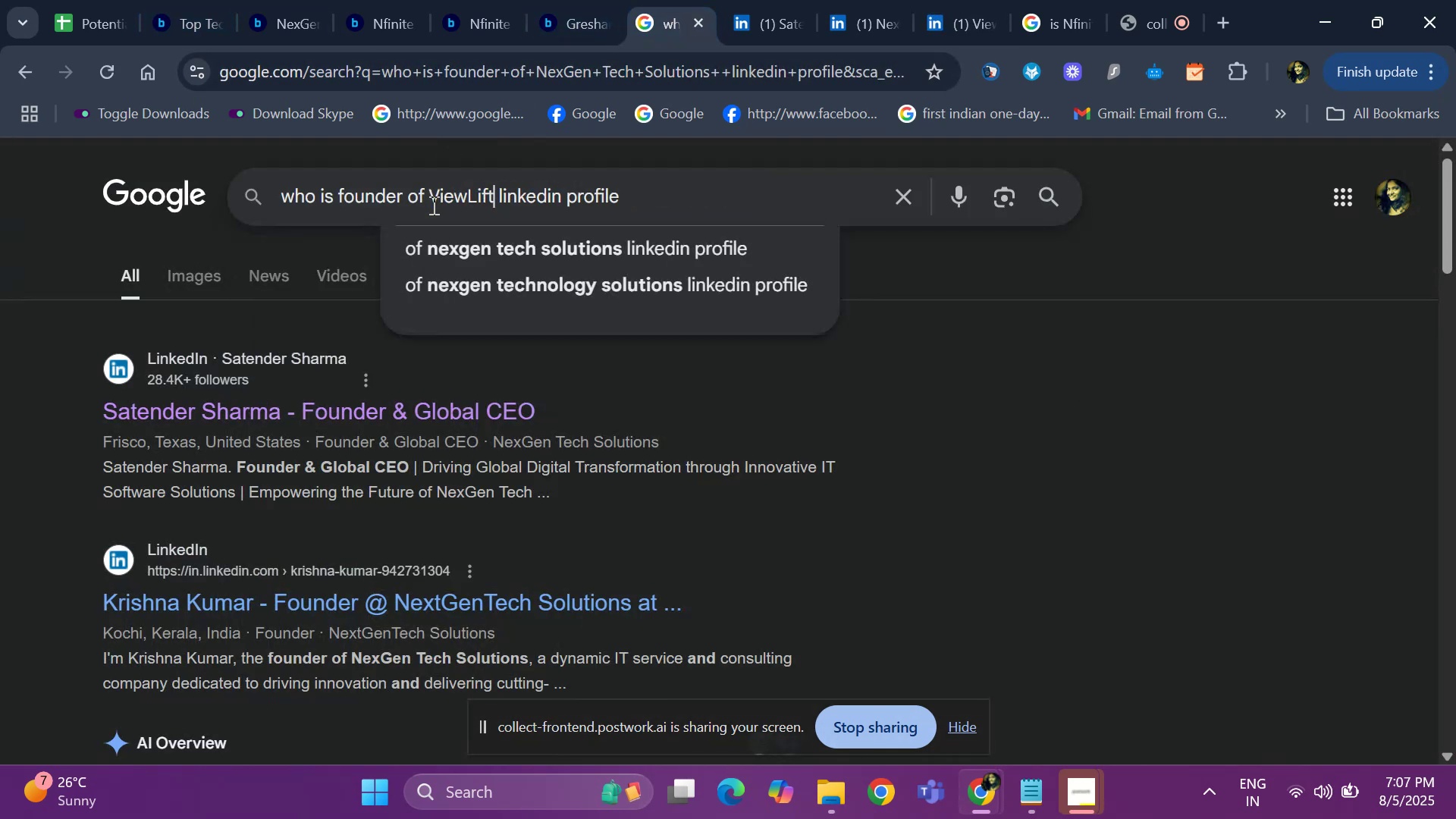 
key(Space)
 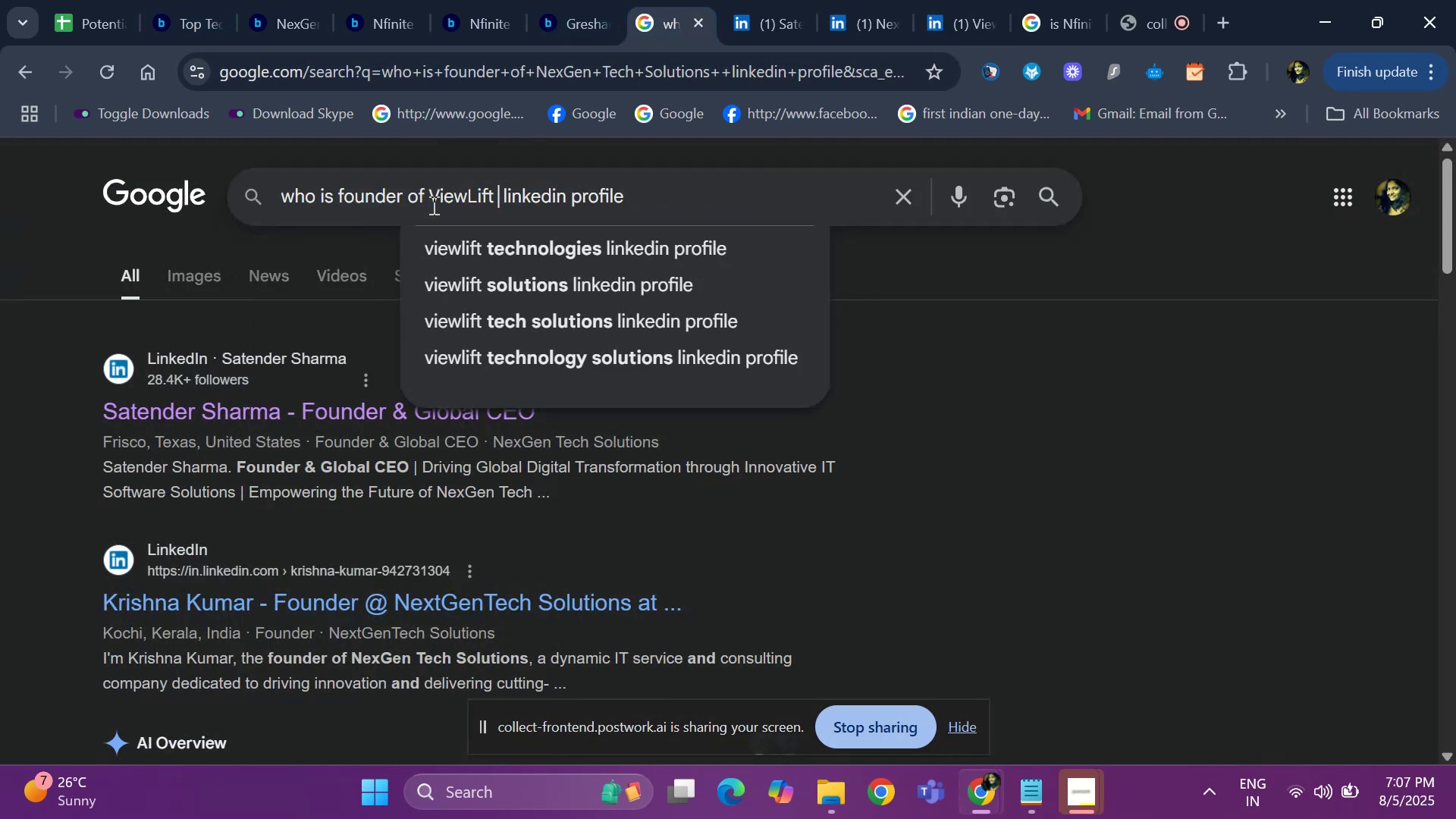 
key(Enter)
 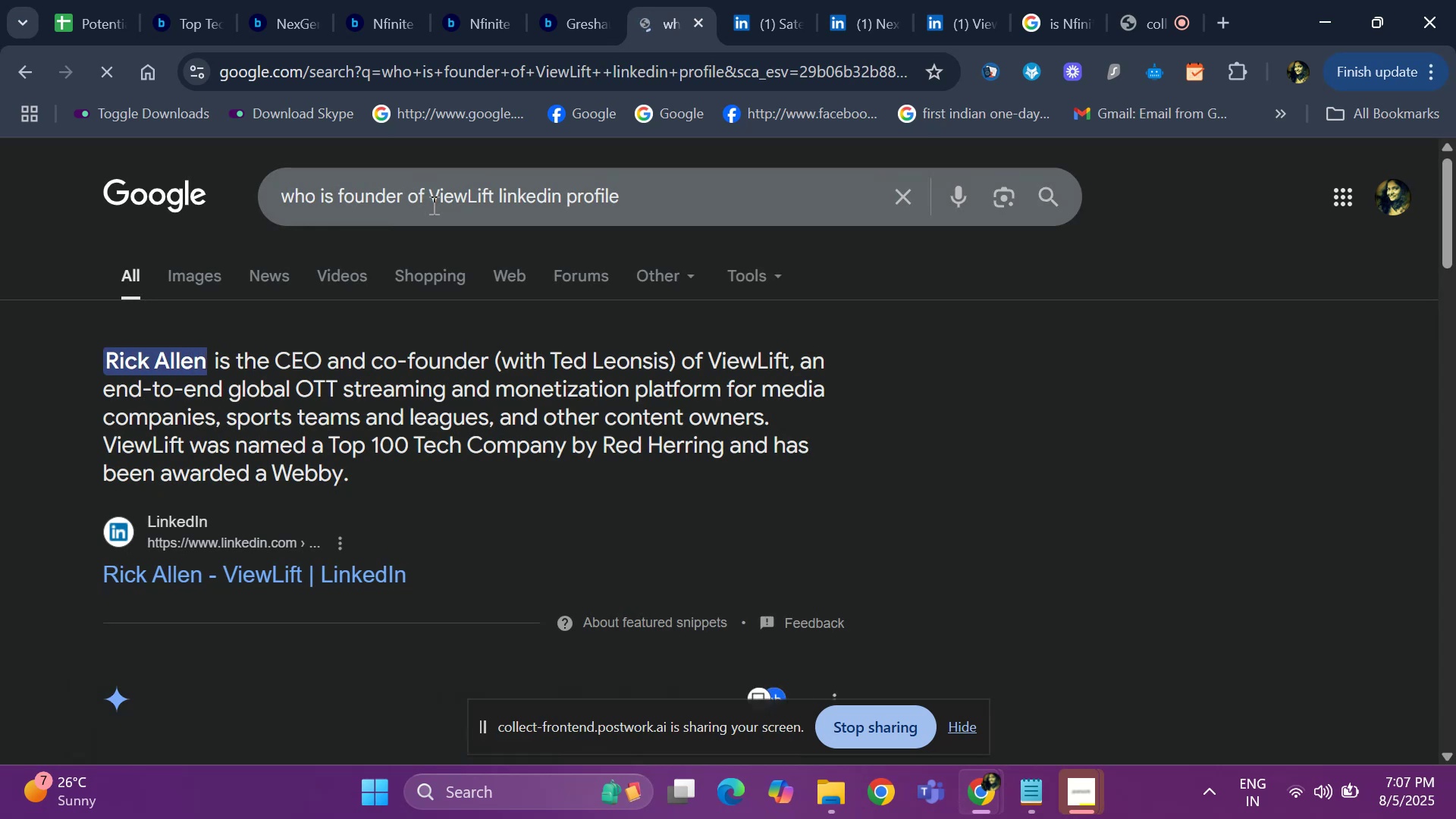 
scroll: coordinate [190, 482], scroll_direction: down, amount: 6.0
 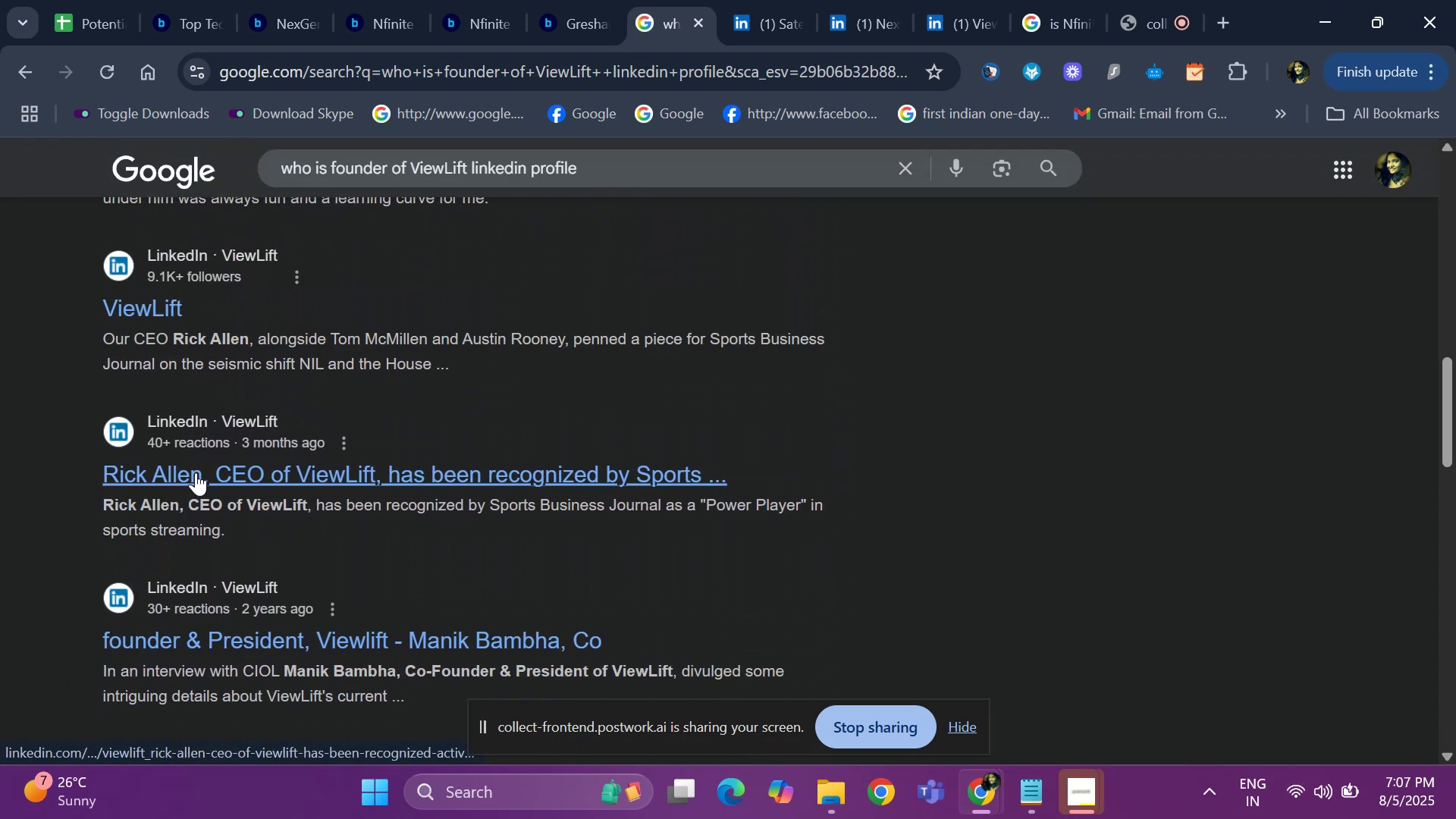 
right_click([196, 470])
 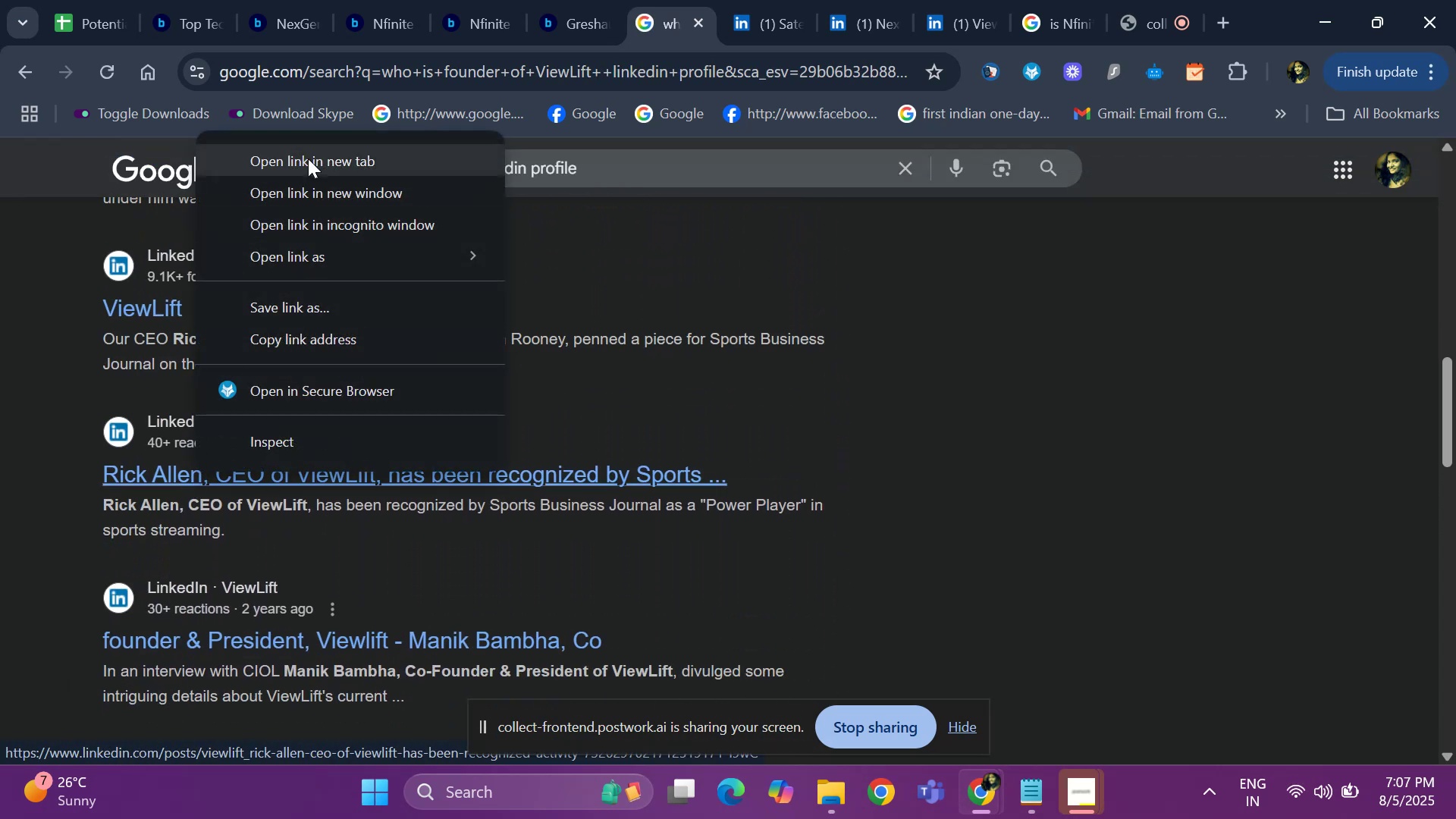 
left_click([308, 153])
 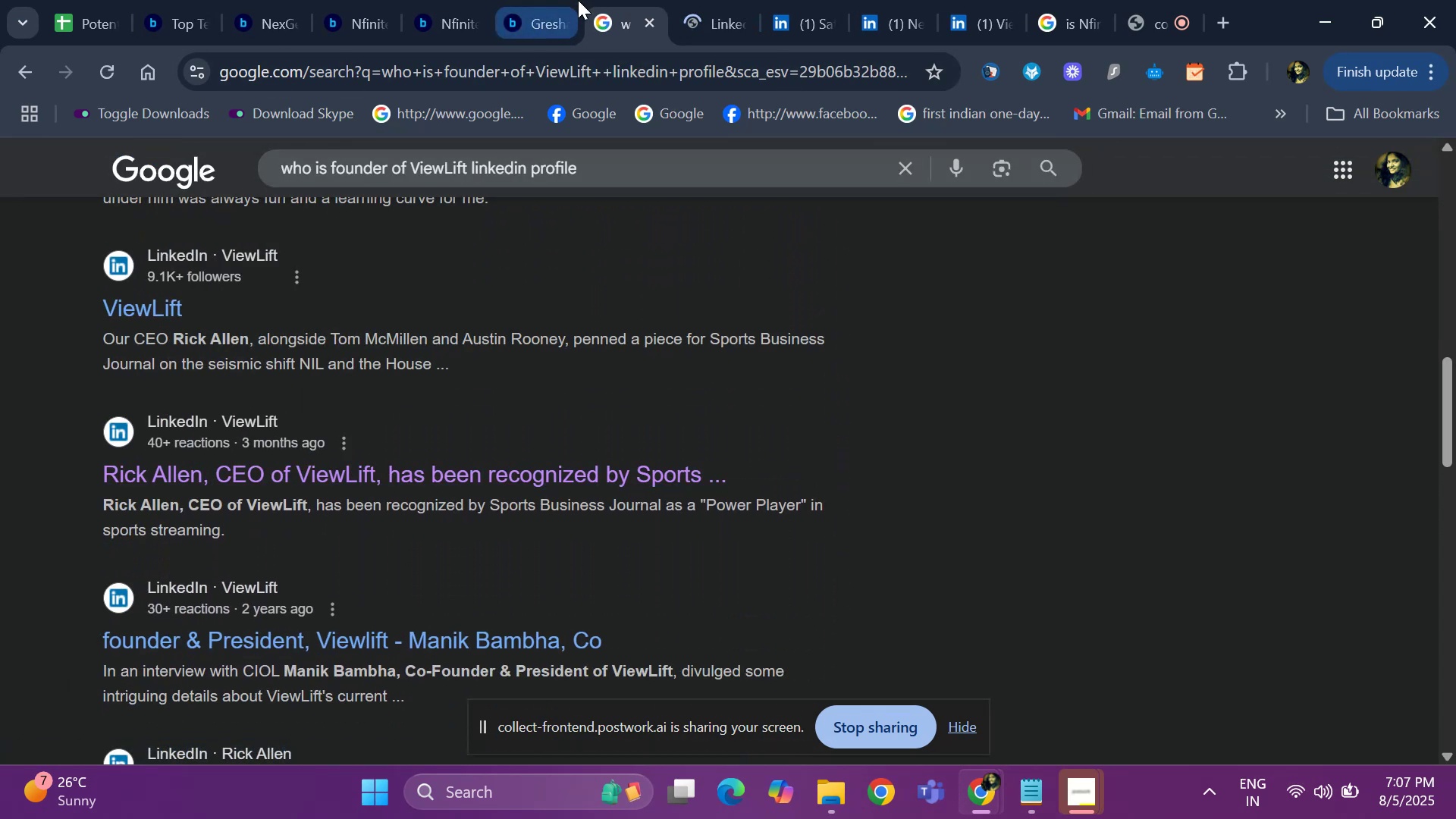 
left_click([701, 24])
 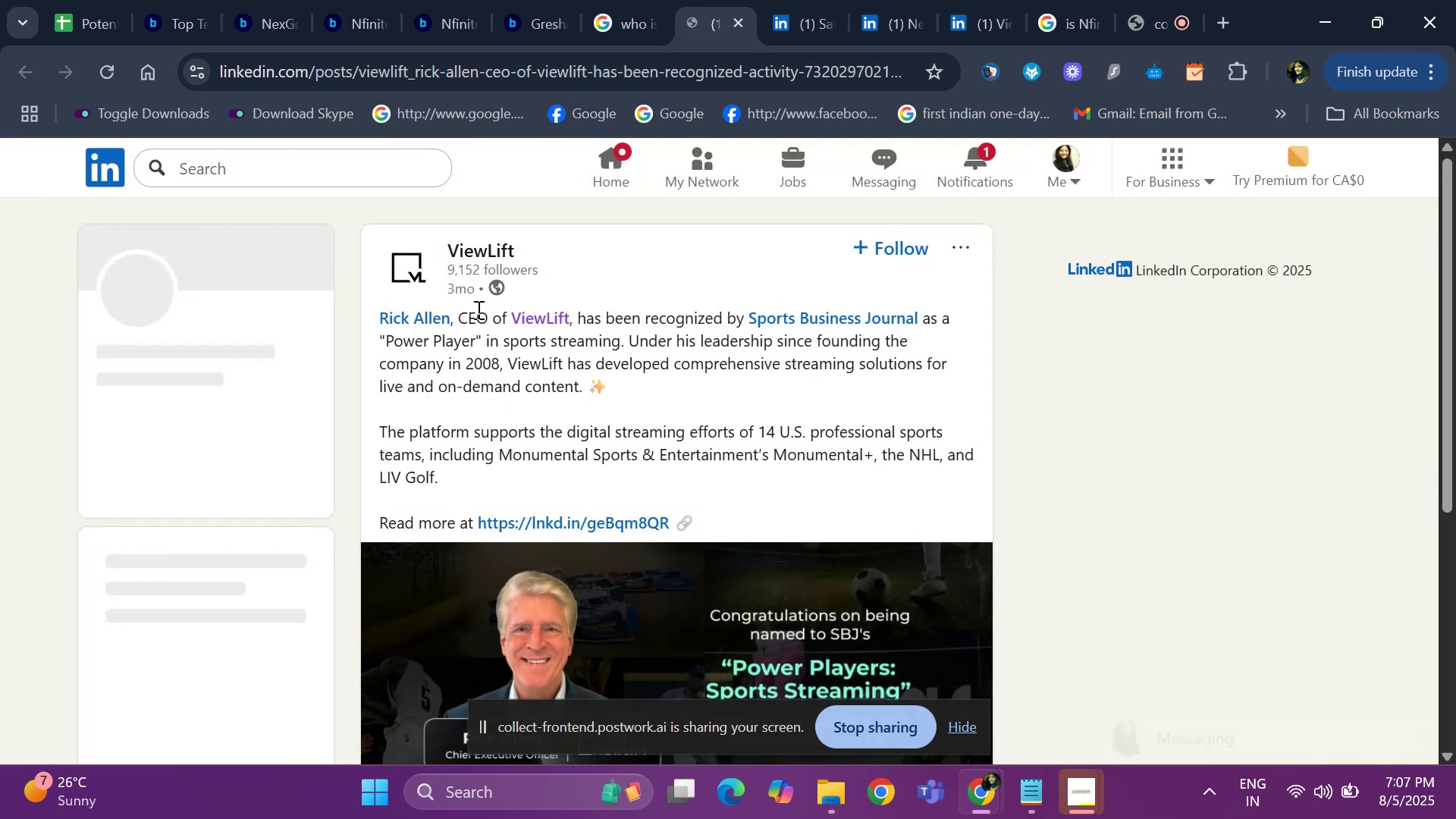 
left_click([419, 318])
 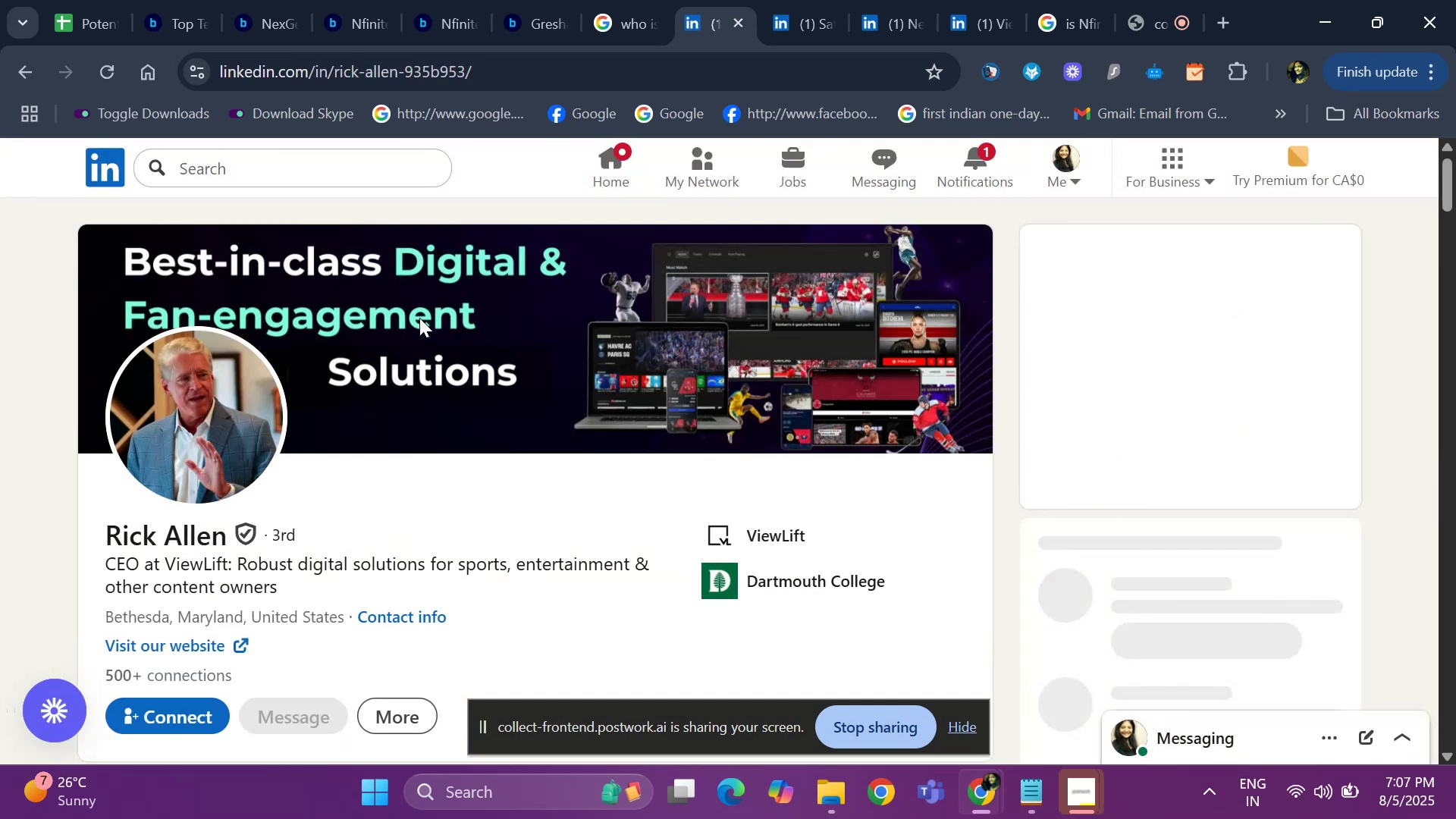 
scroll: coordinate [362, 357], scroll_direction: down, amount: 18.0
 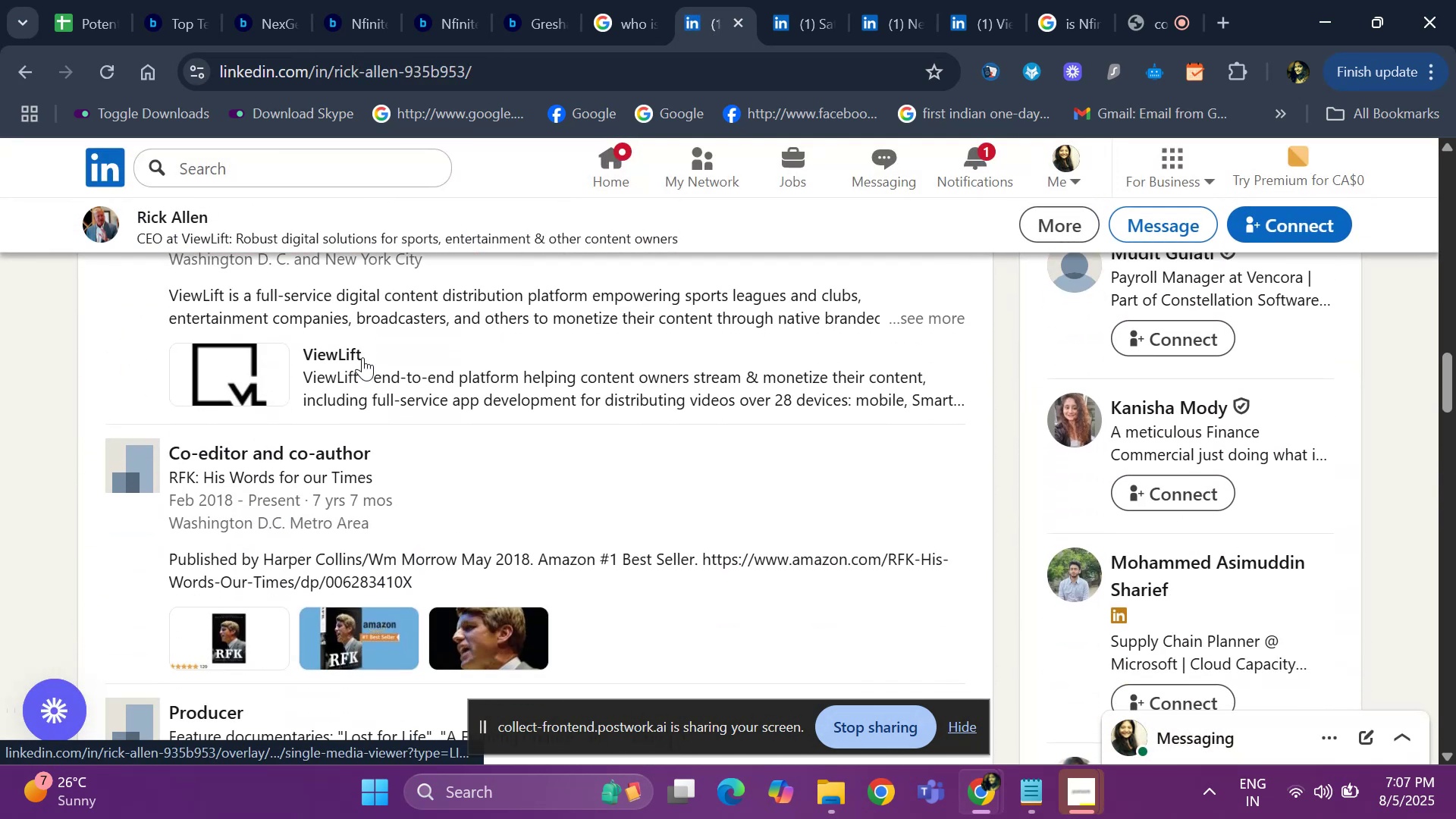 
scroll: coordinate [500, 287], scroll_direction: up, amount: 2.0
 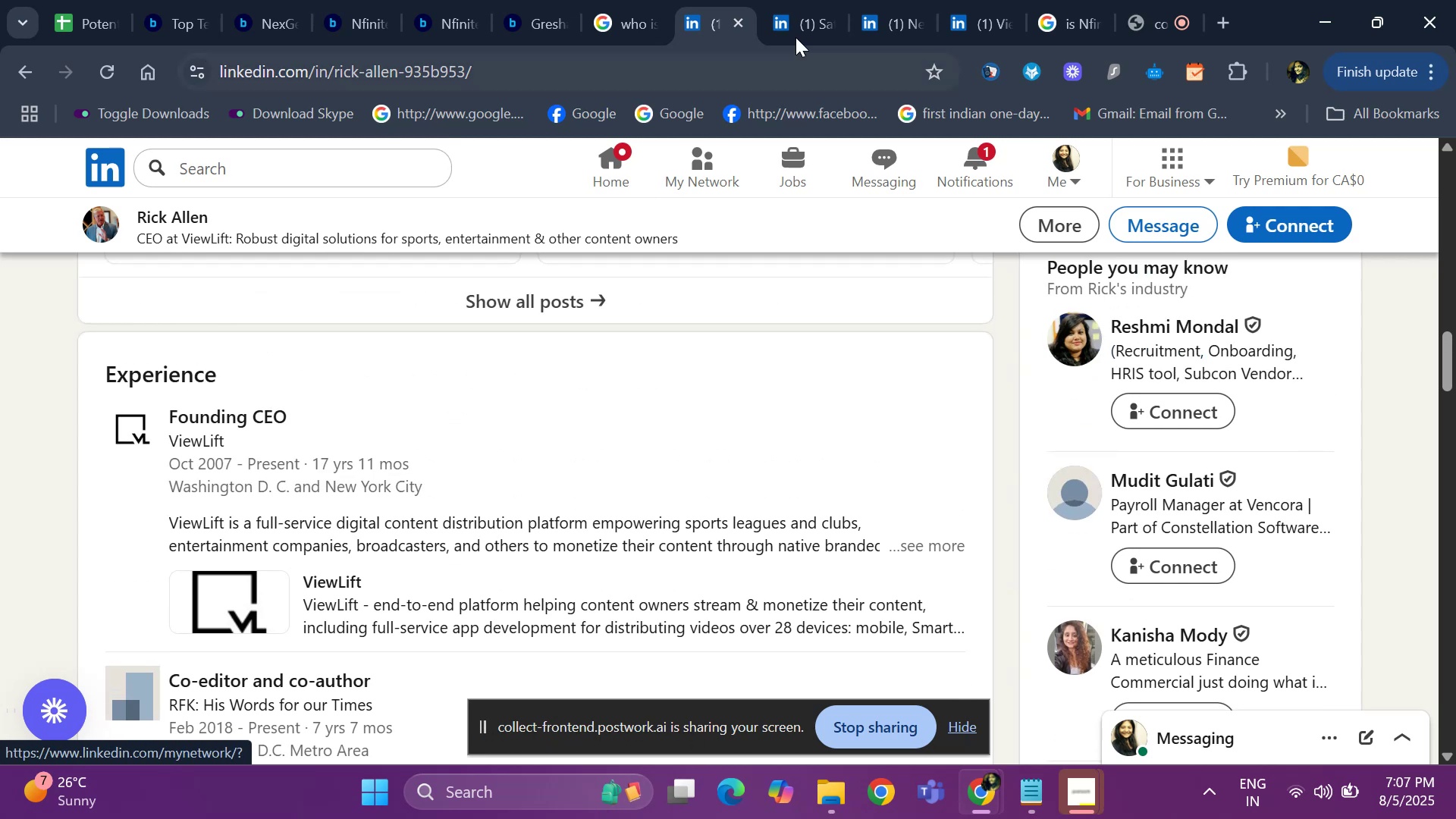 
left_click([804, 24])
 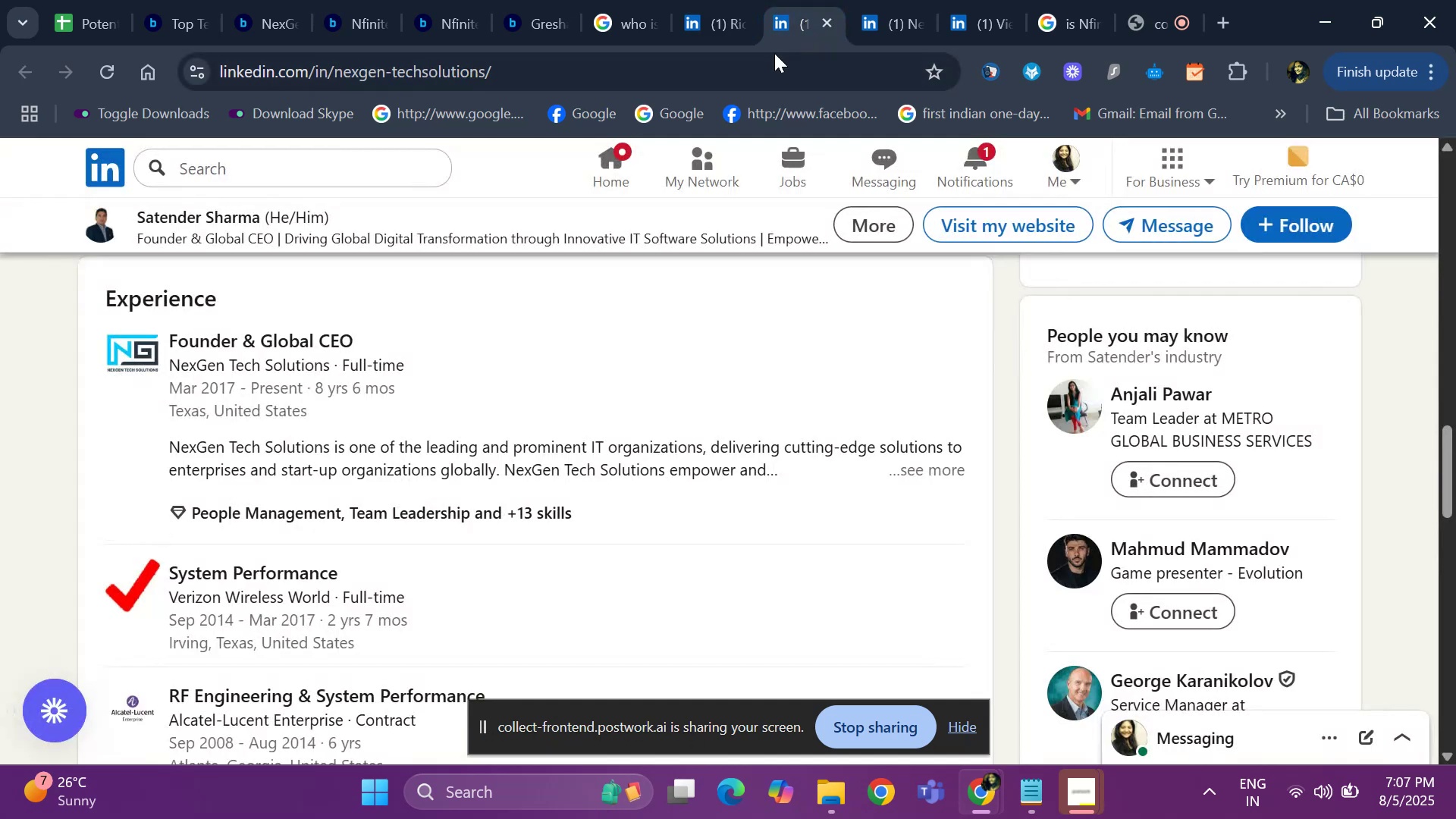 
scroll: coordinate [700, 230], scroll_direction: up, amount: 5.0
 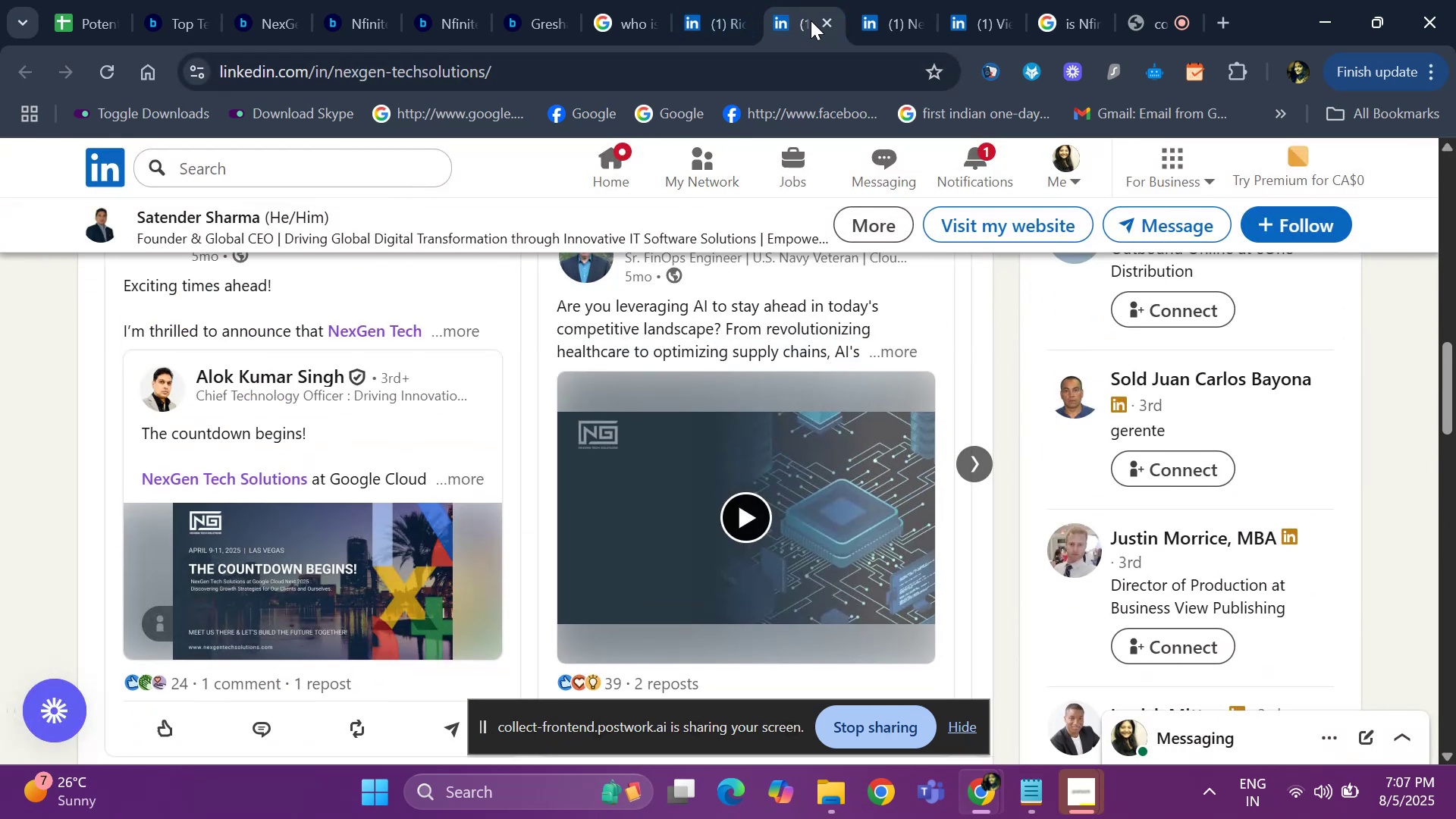 
left_click([821, 20])
 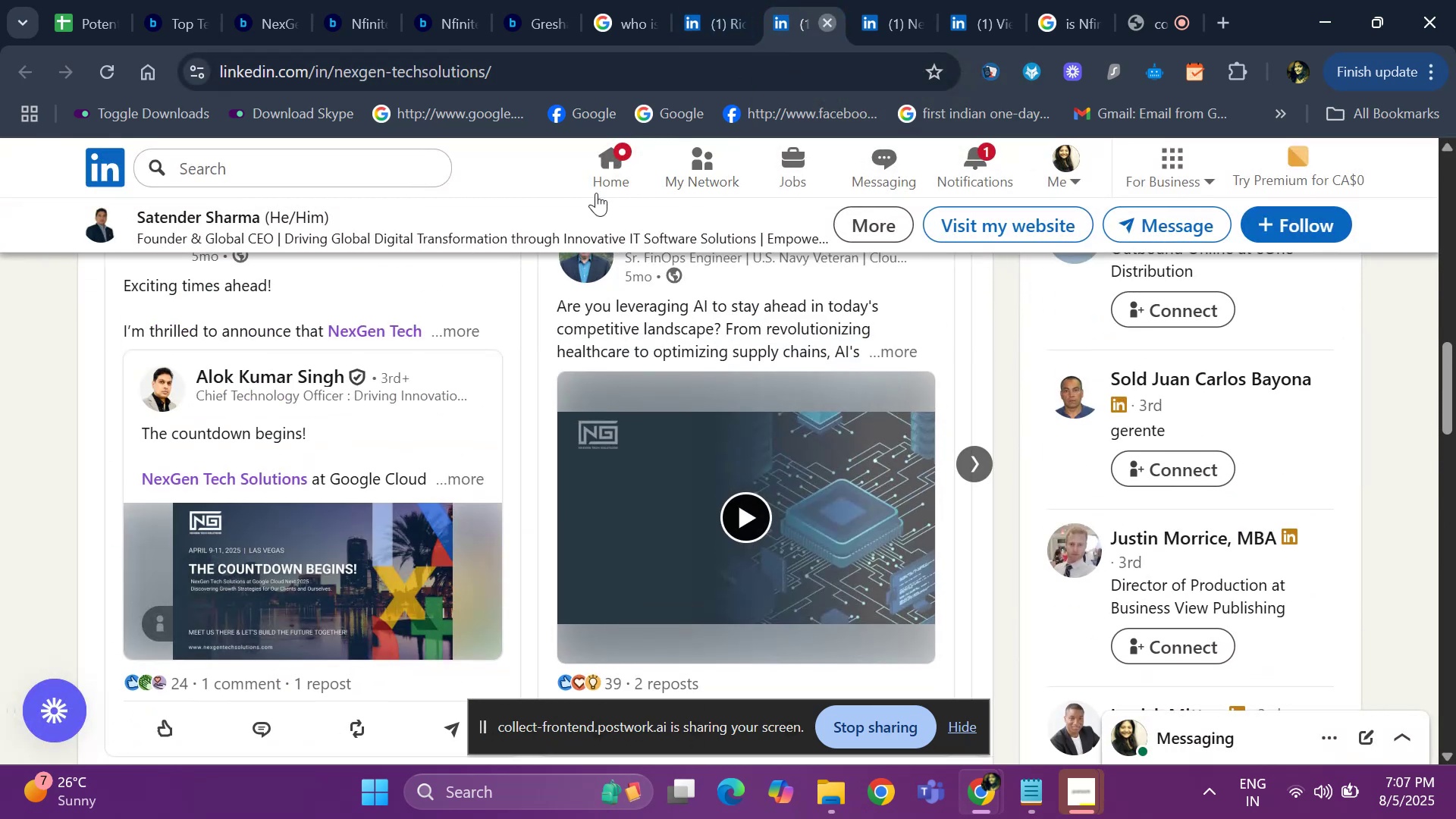 
scroll: coordinate [472, 258], scroll_direction: up, amount: 1.0
 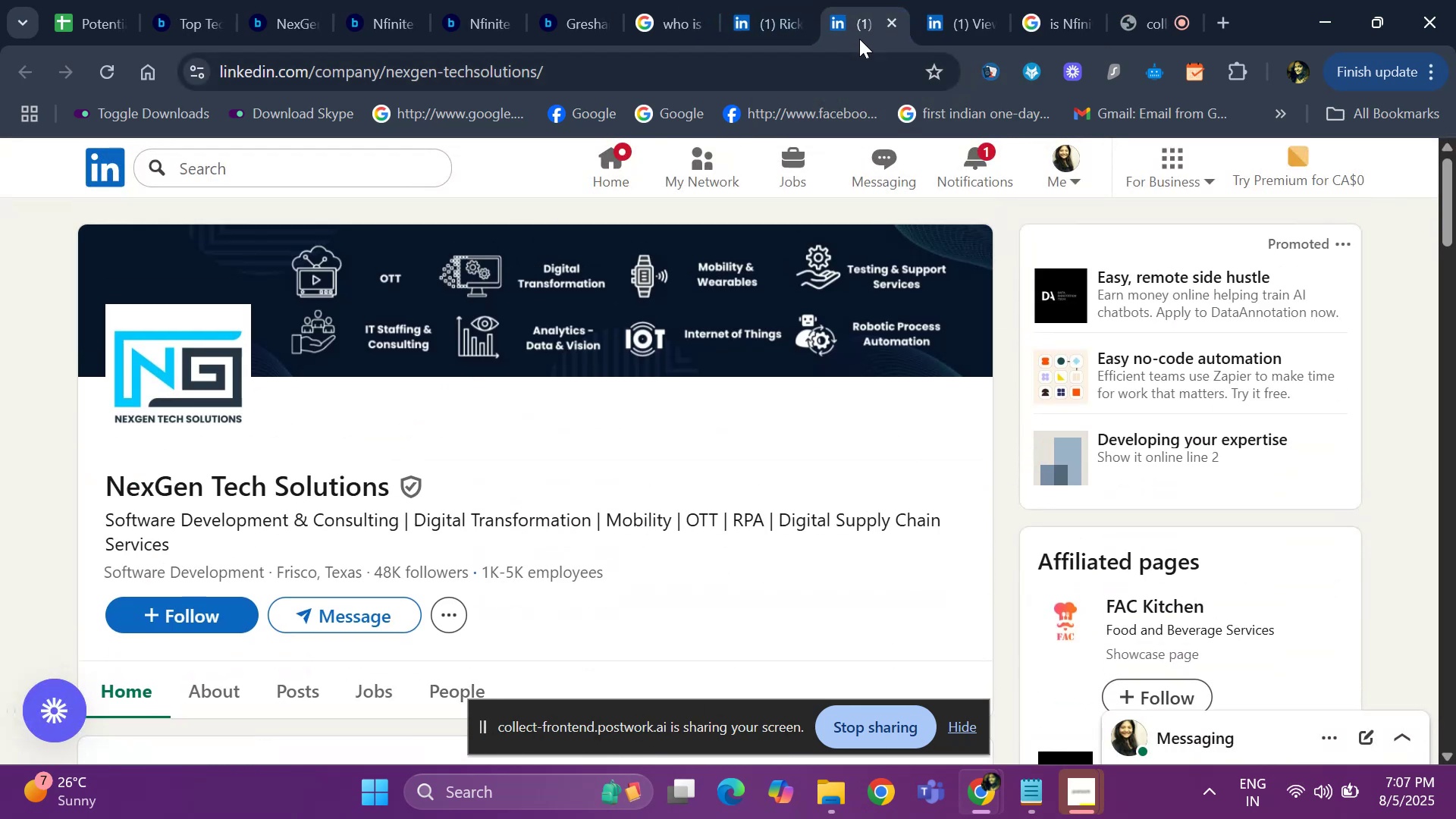 
left_click([879, 23])
 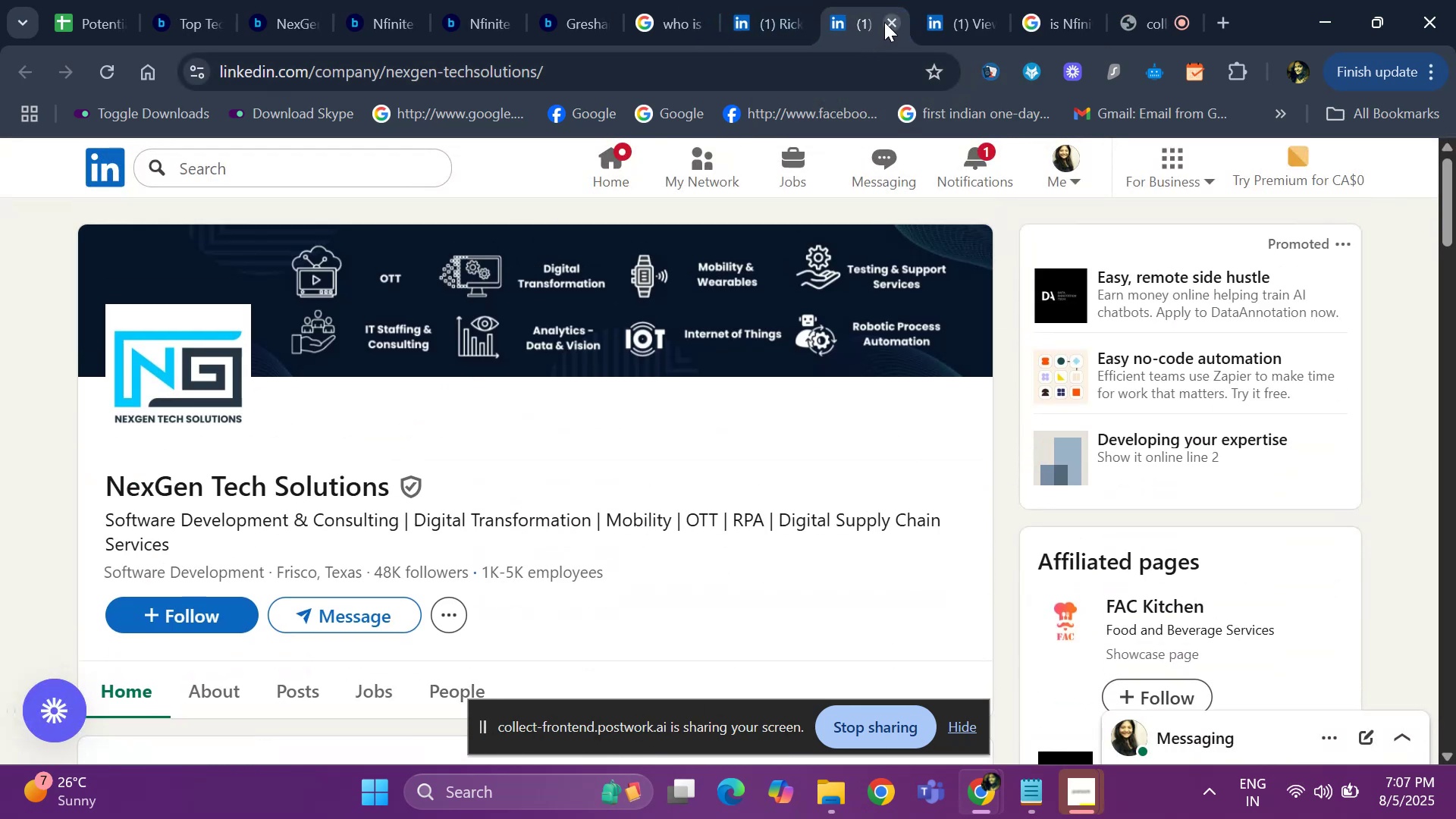 
left_click([884, 22])
 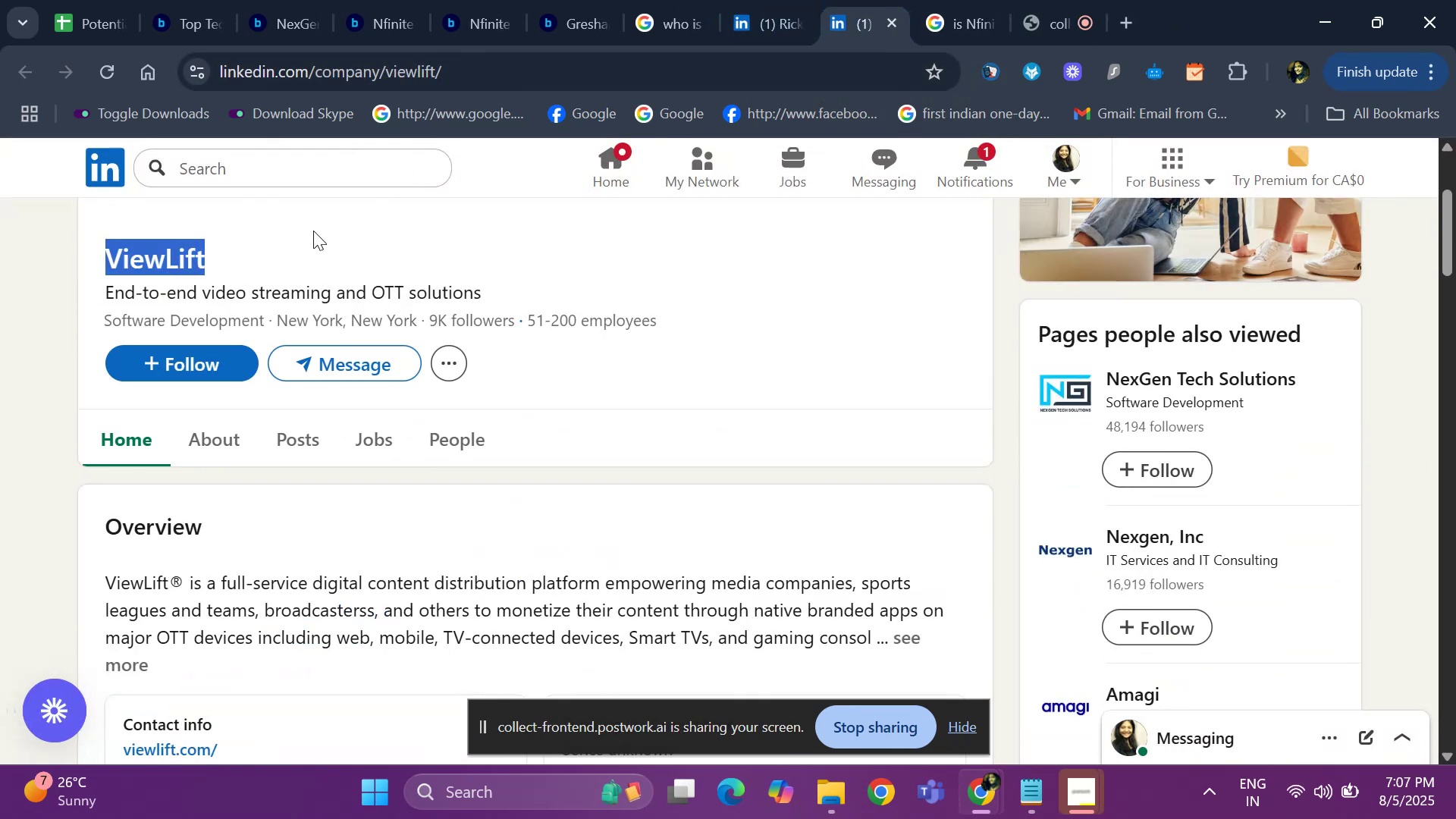 
scroll: coordinate [181, 325], scroll_direction: up, amount: 22.0
 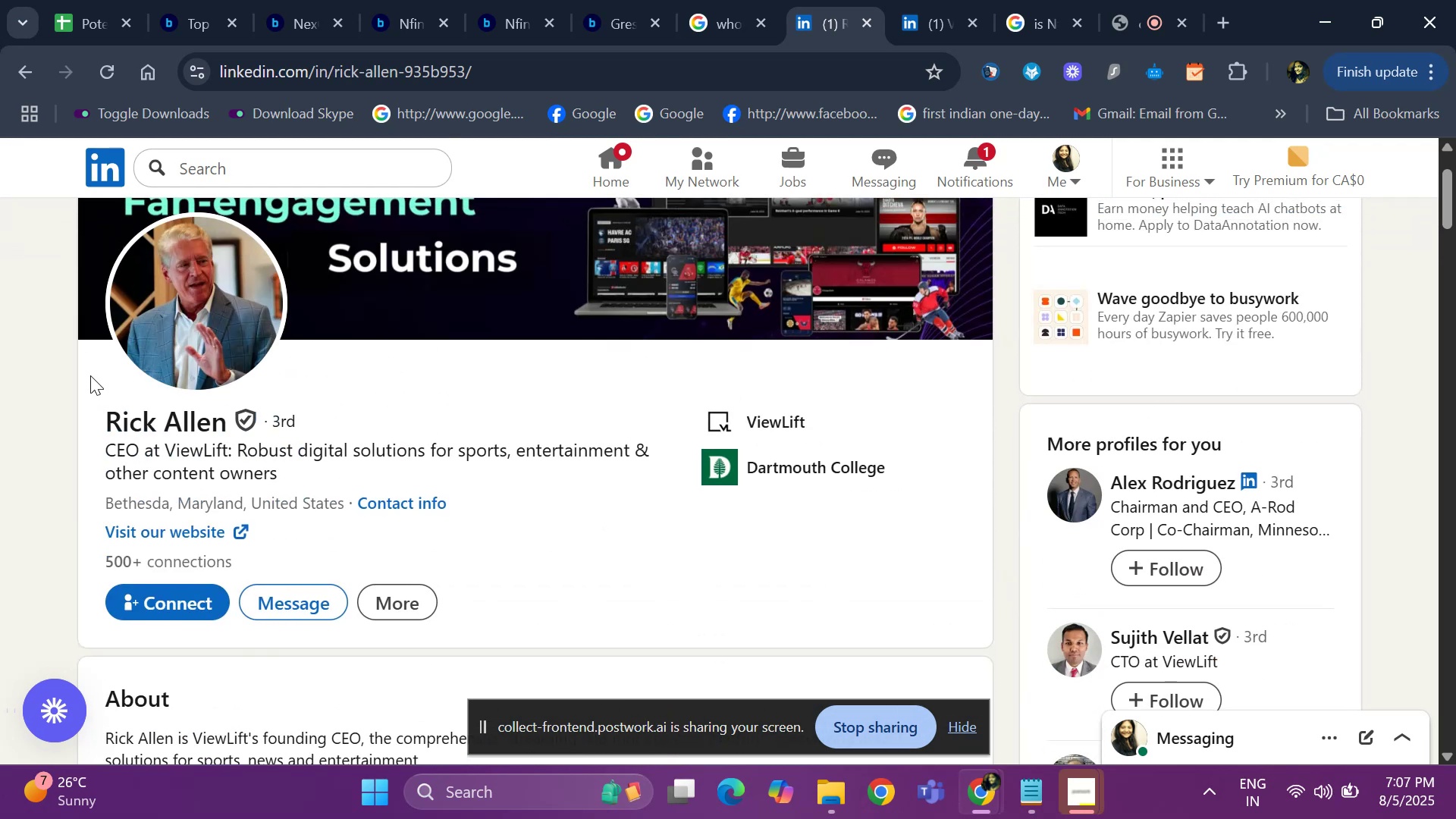 
left_click_drag(start_coordinate=[71, 417], to_coordinate=[235, 431])
 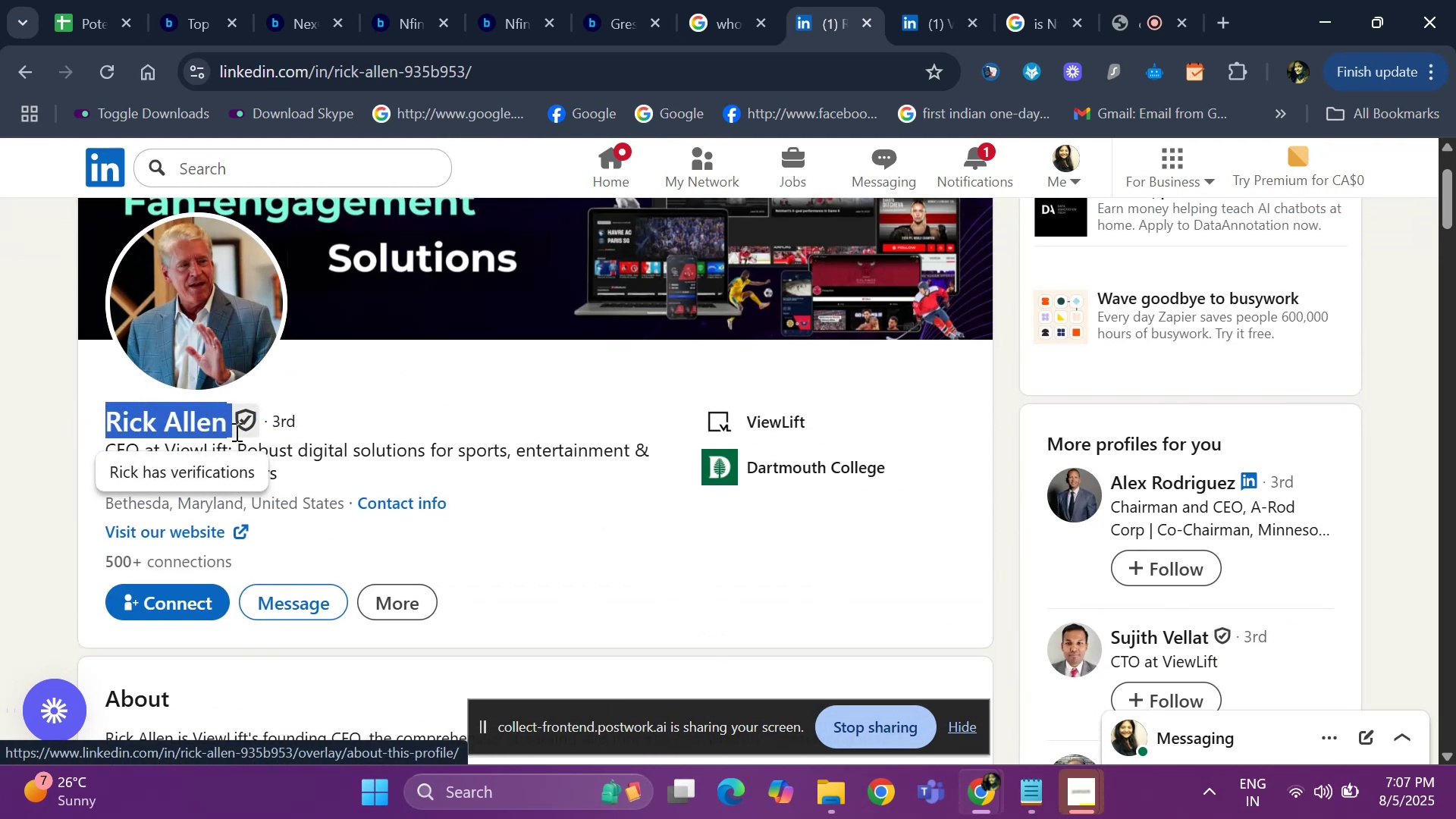 
key(Control+C)
 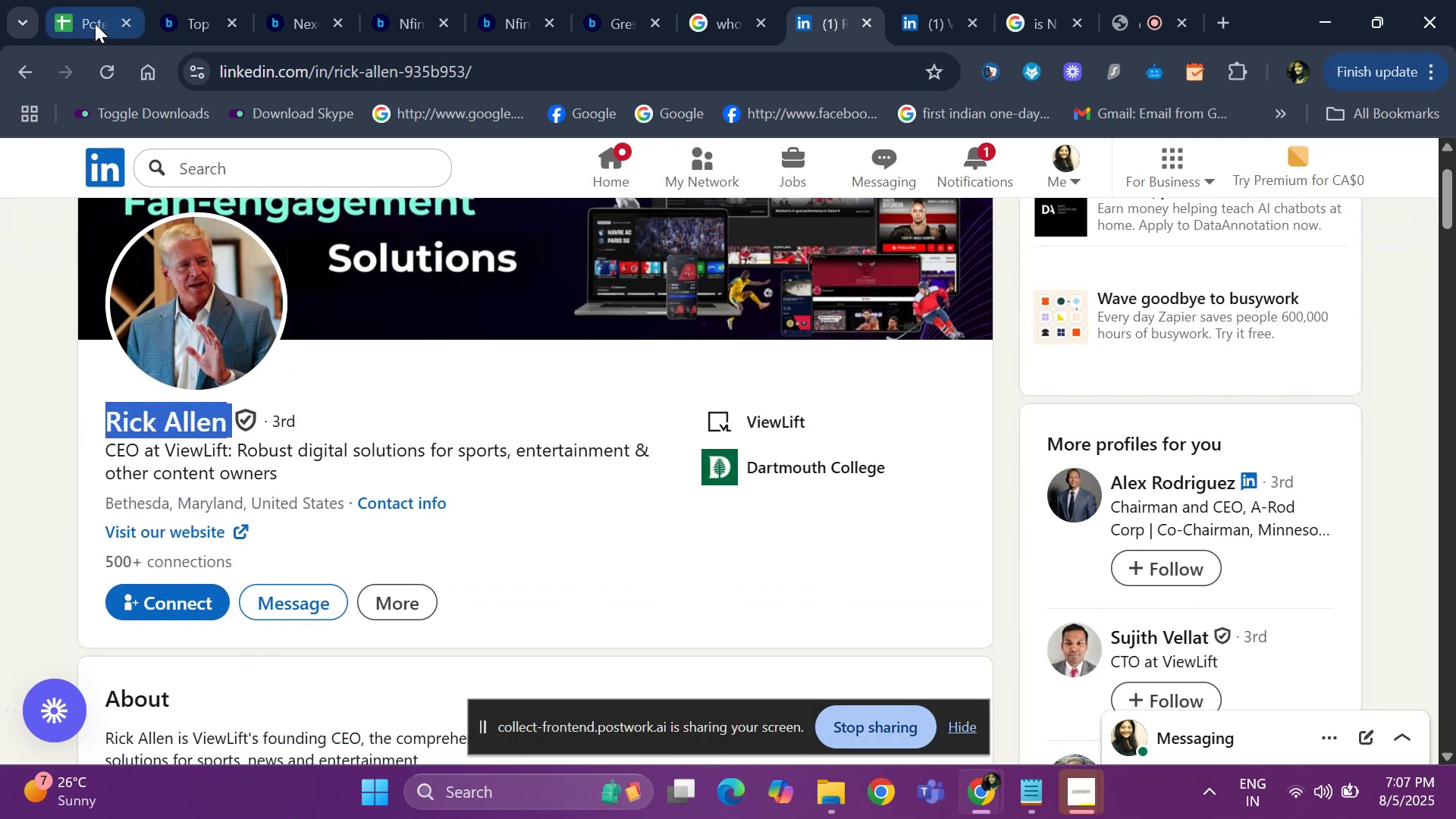 
left_click([85, 24])
 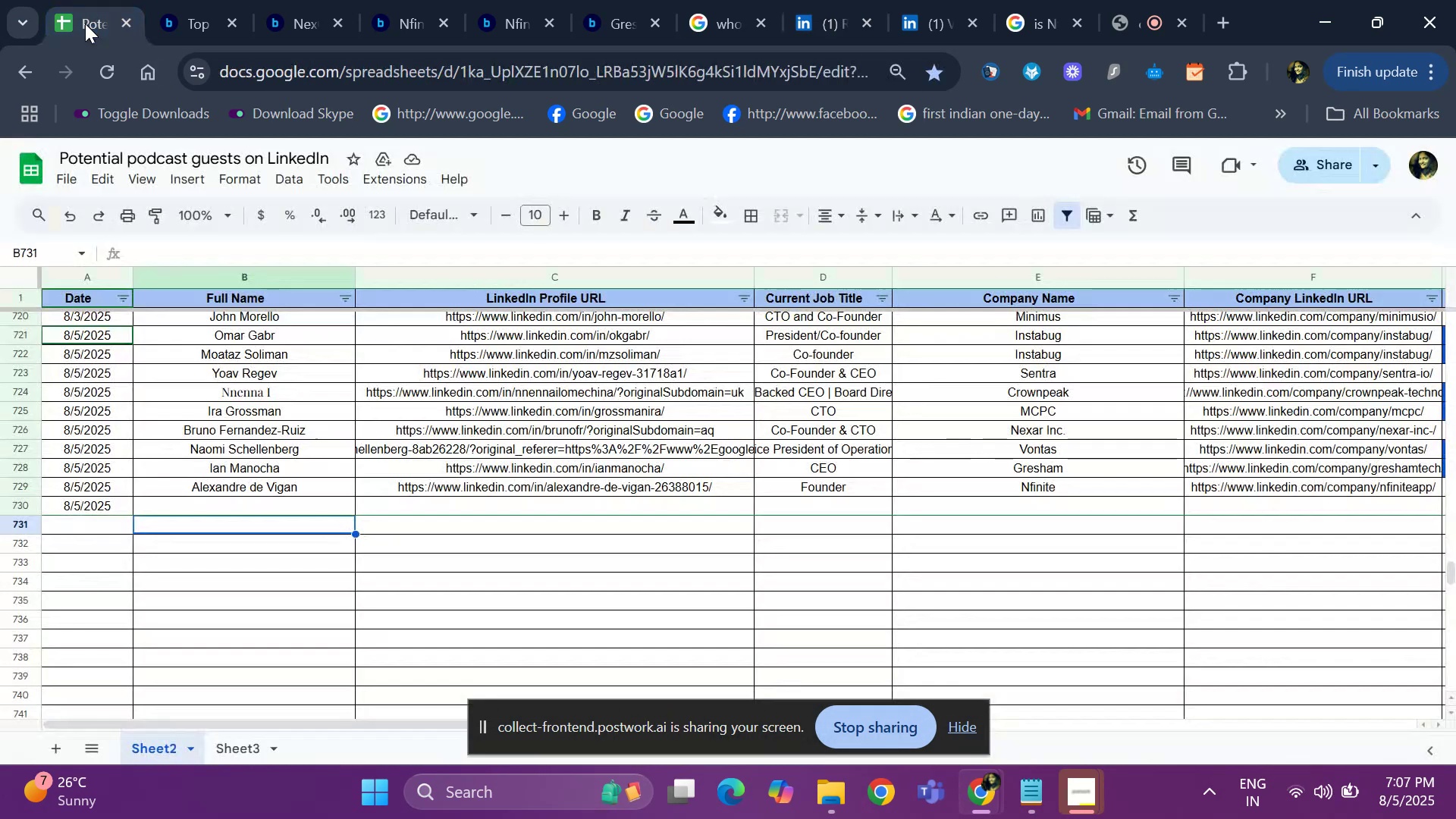 
key(Control+ControlLeft)
 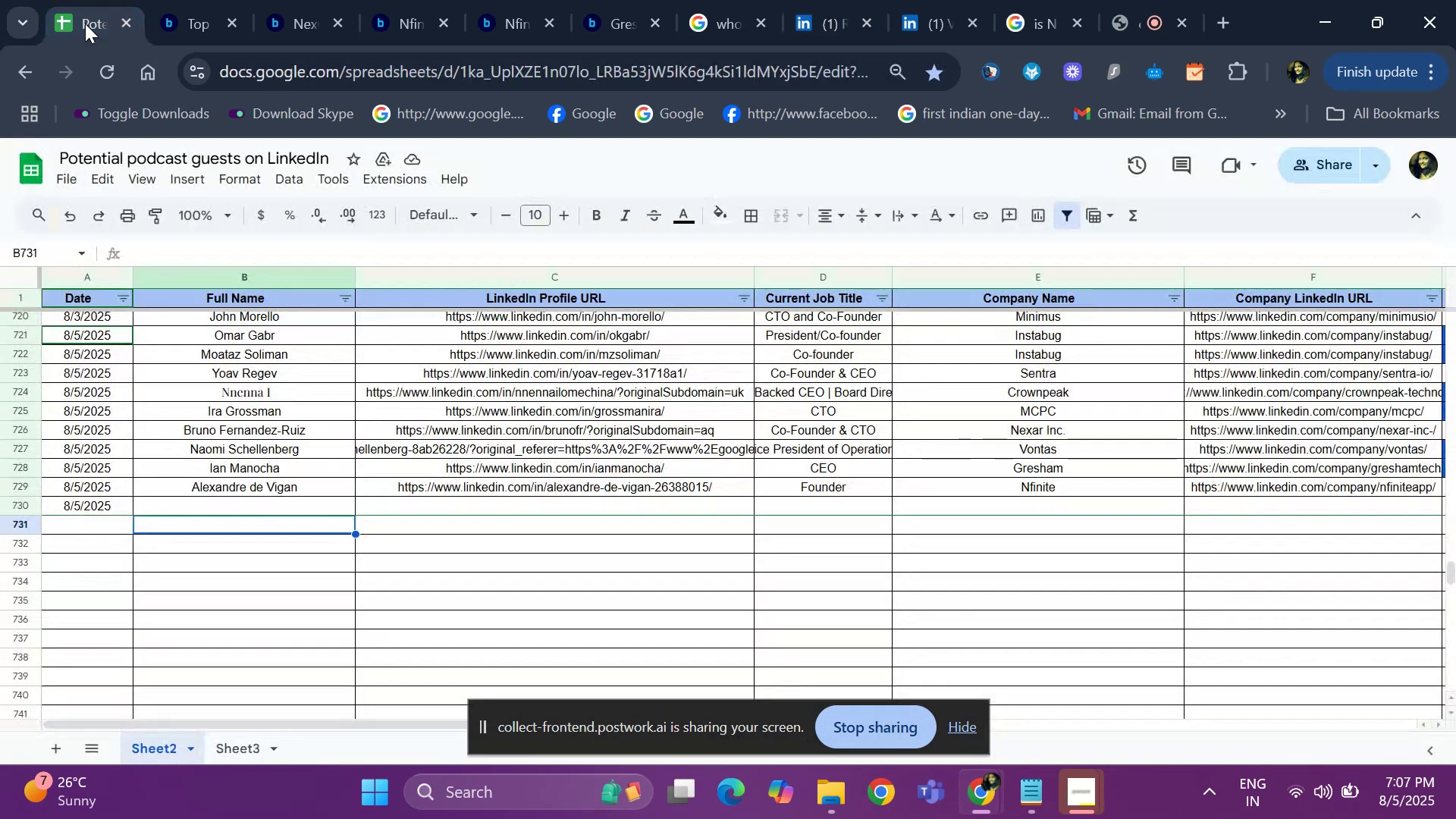 
key(Control+V)
 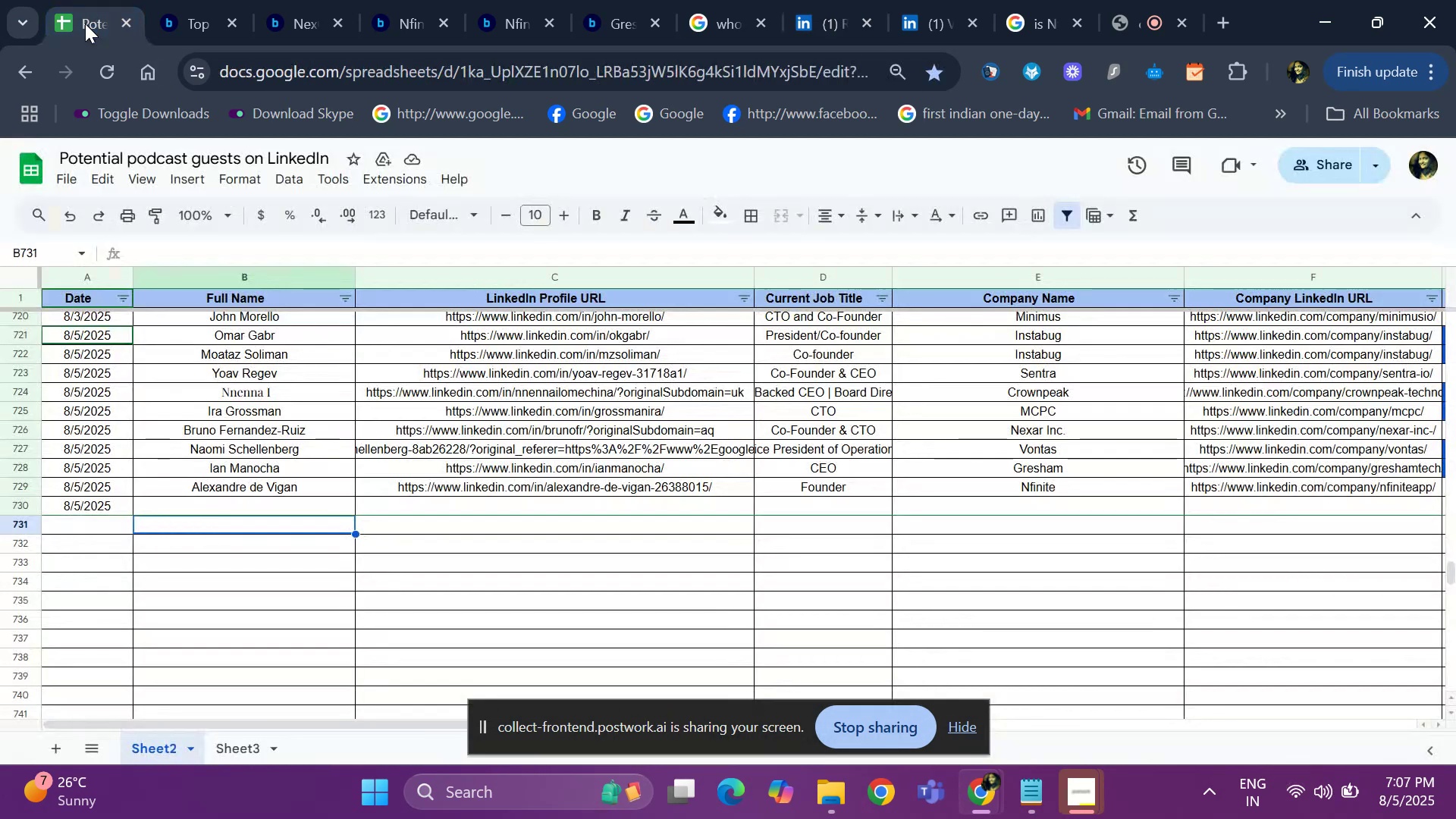 
key(ArrowUp)
 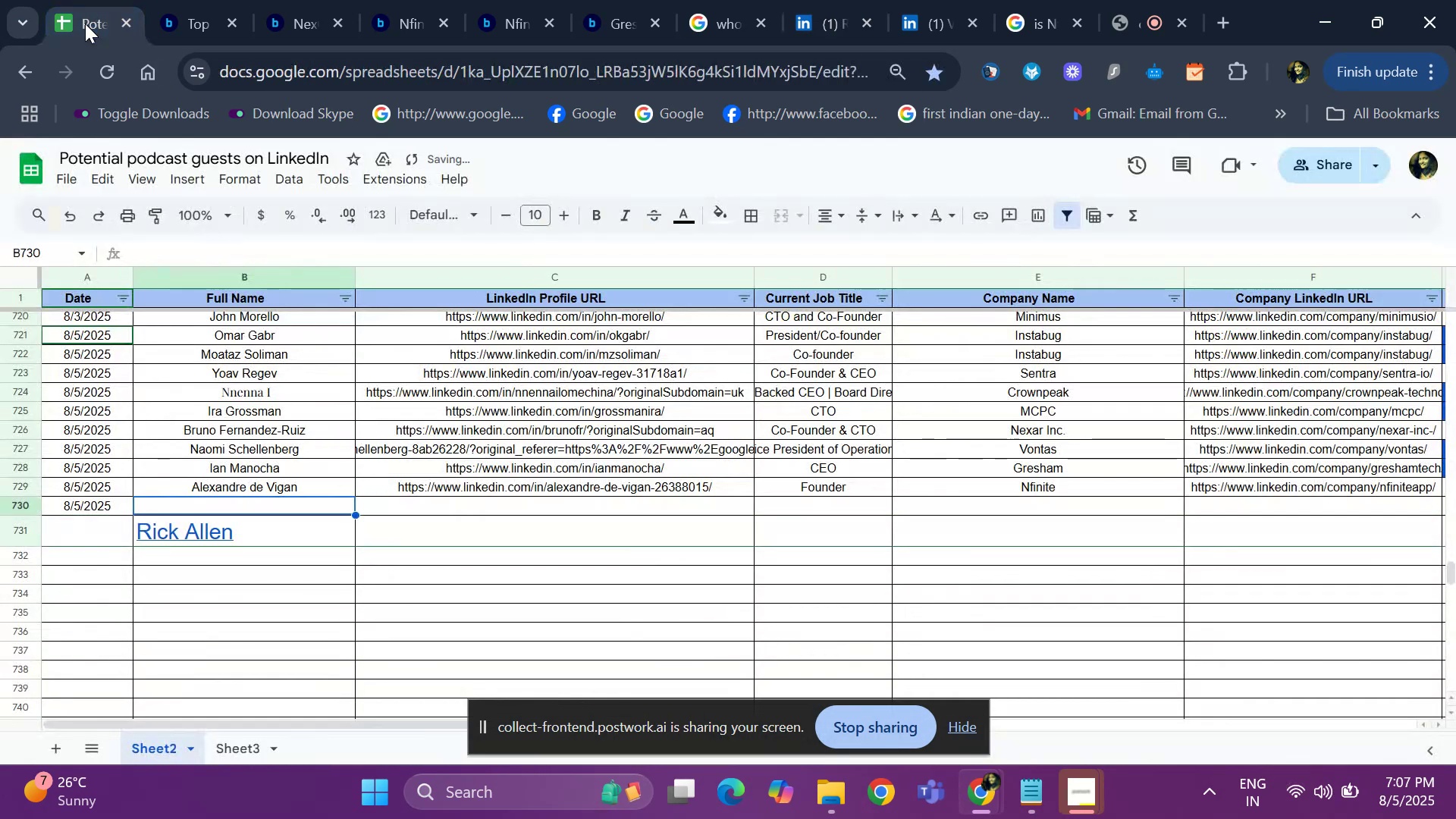 
key(ArrowDown)
 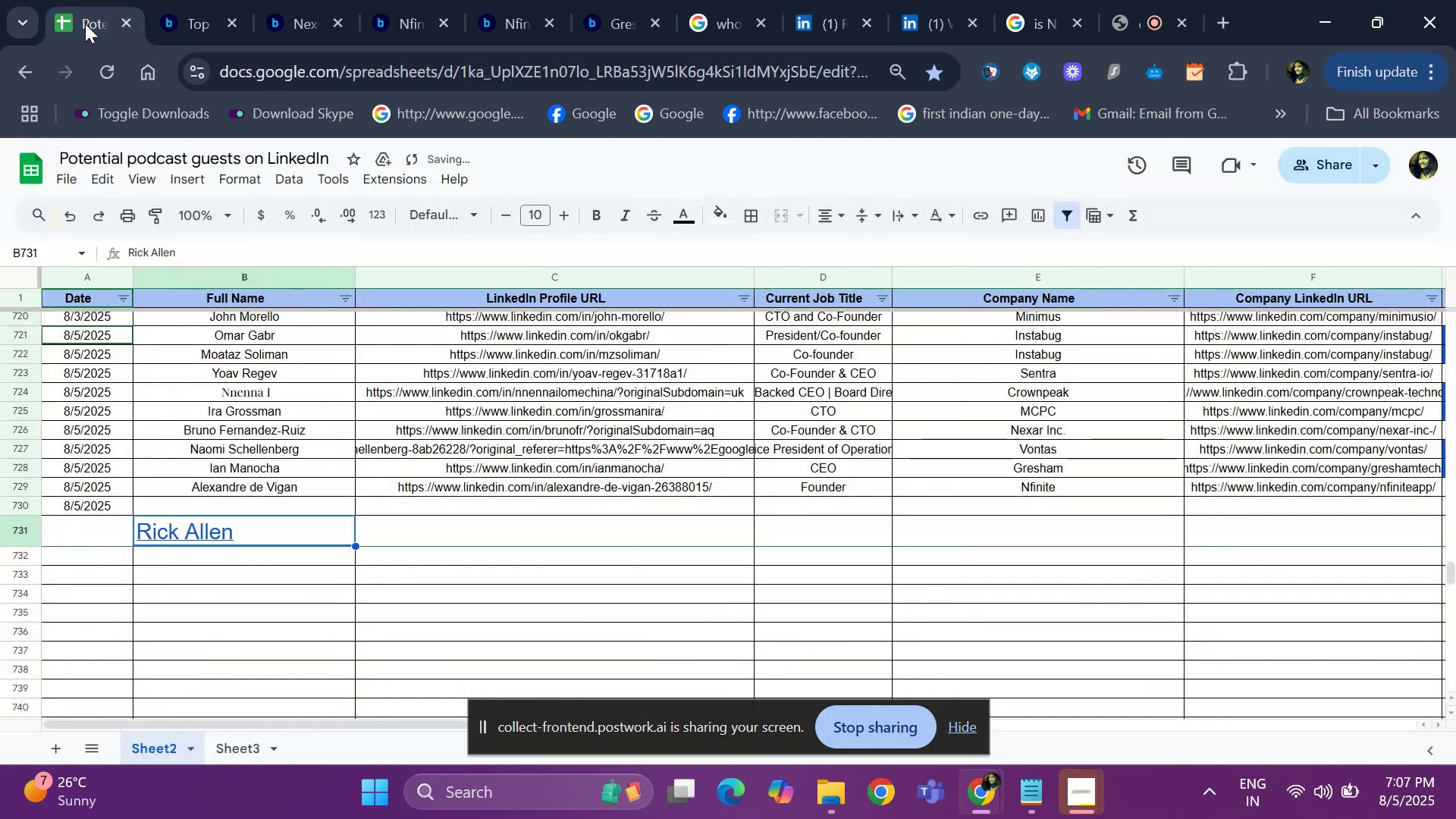 
key(Control+X)
 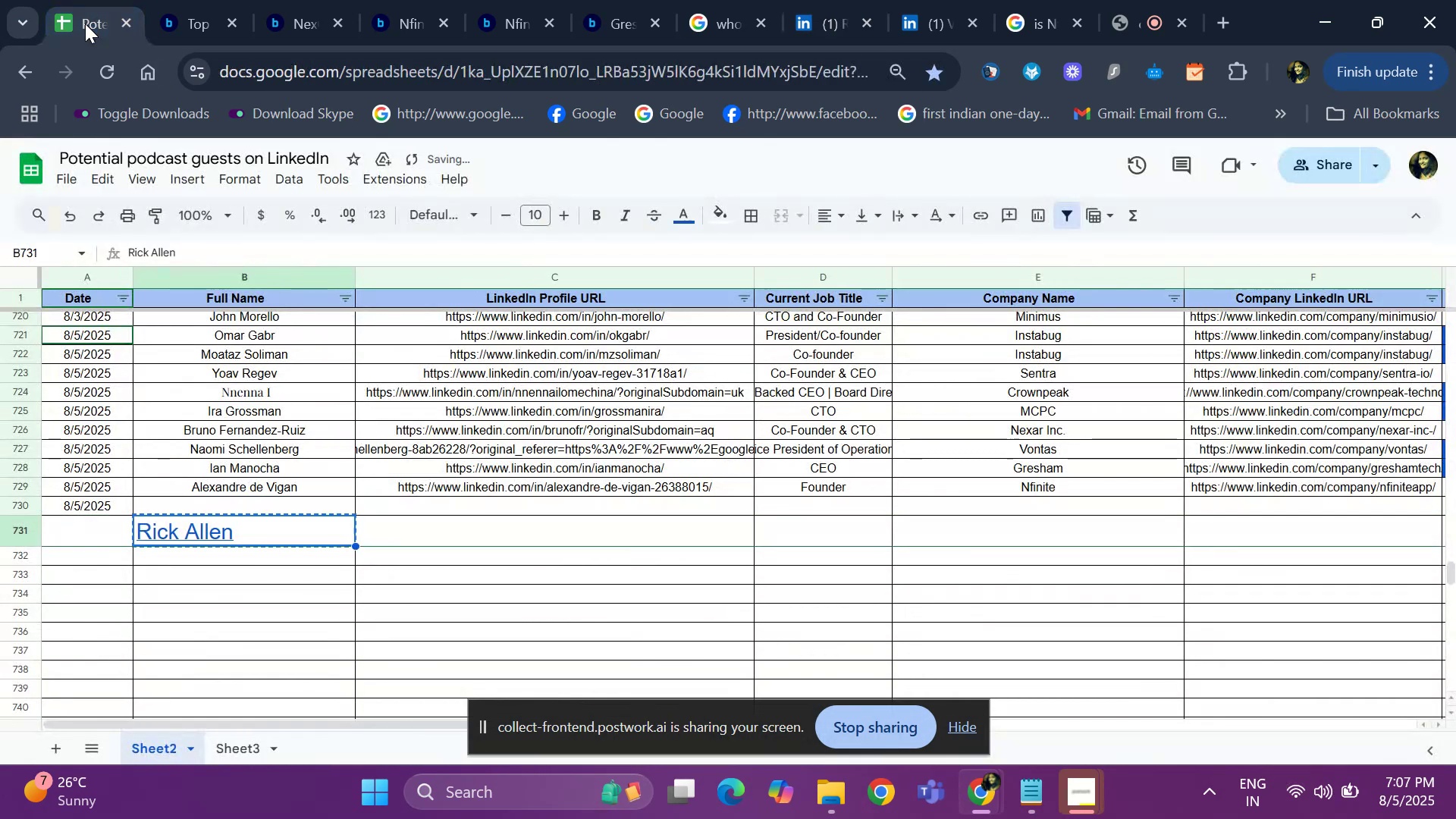 
key(ArrowUp)
 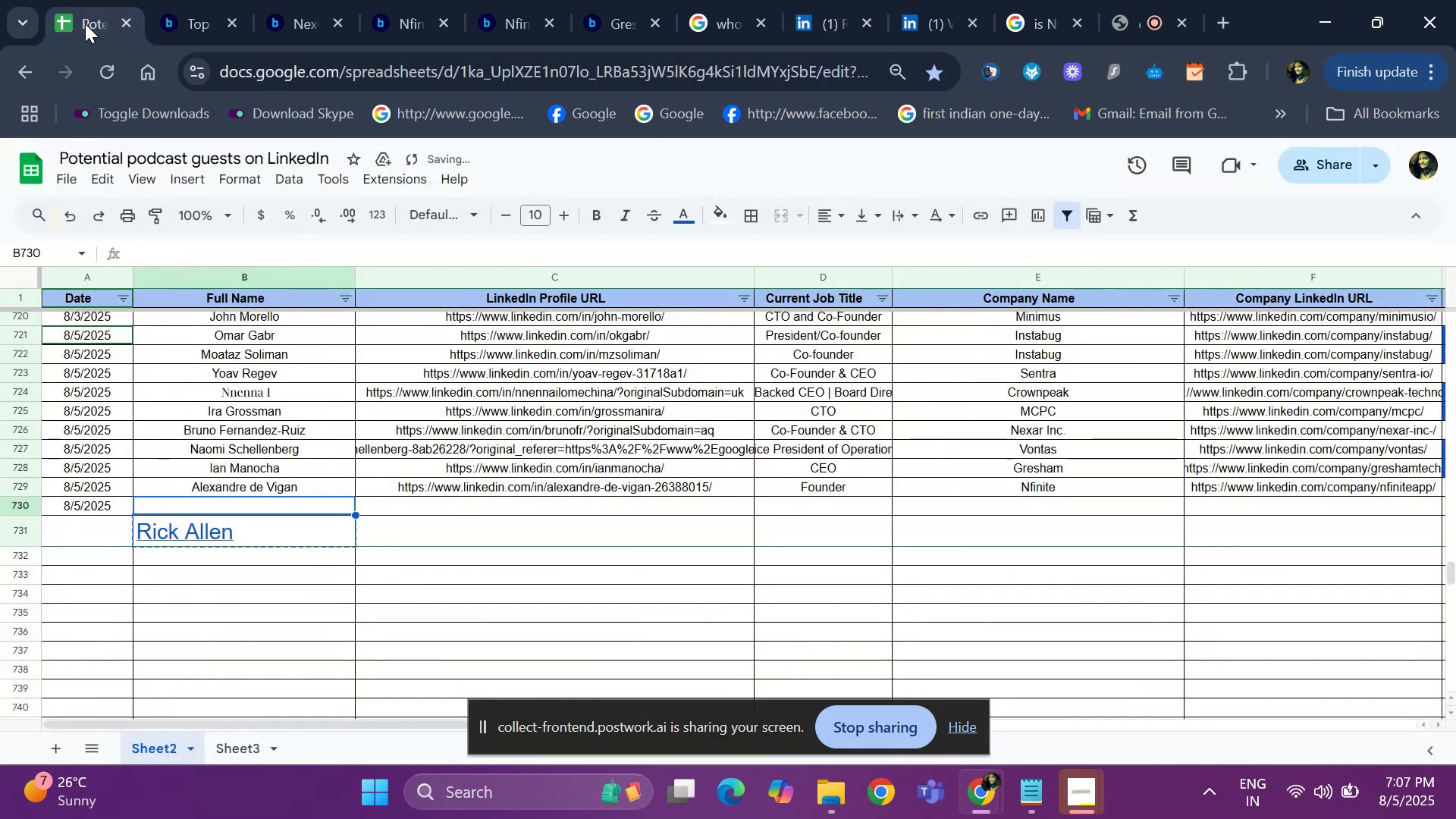 
key(ArrowRight)
 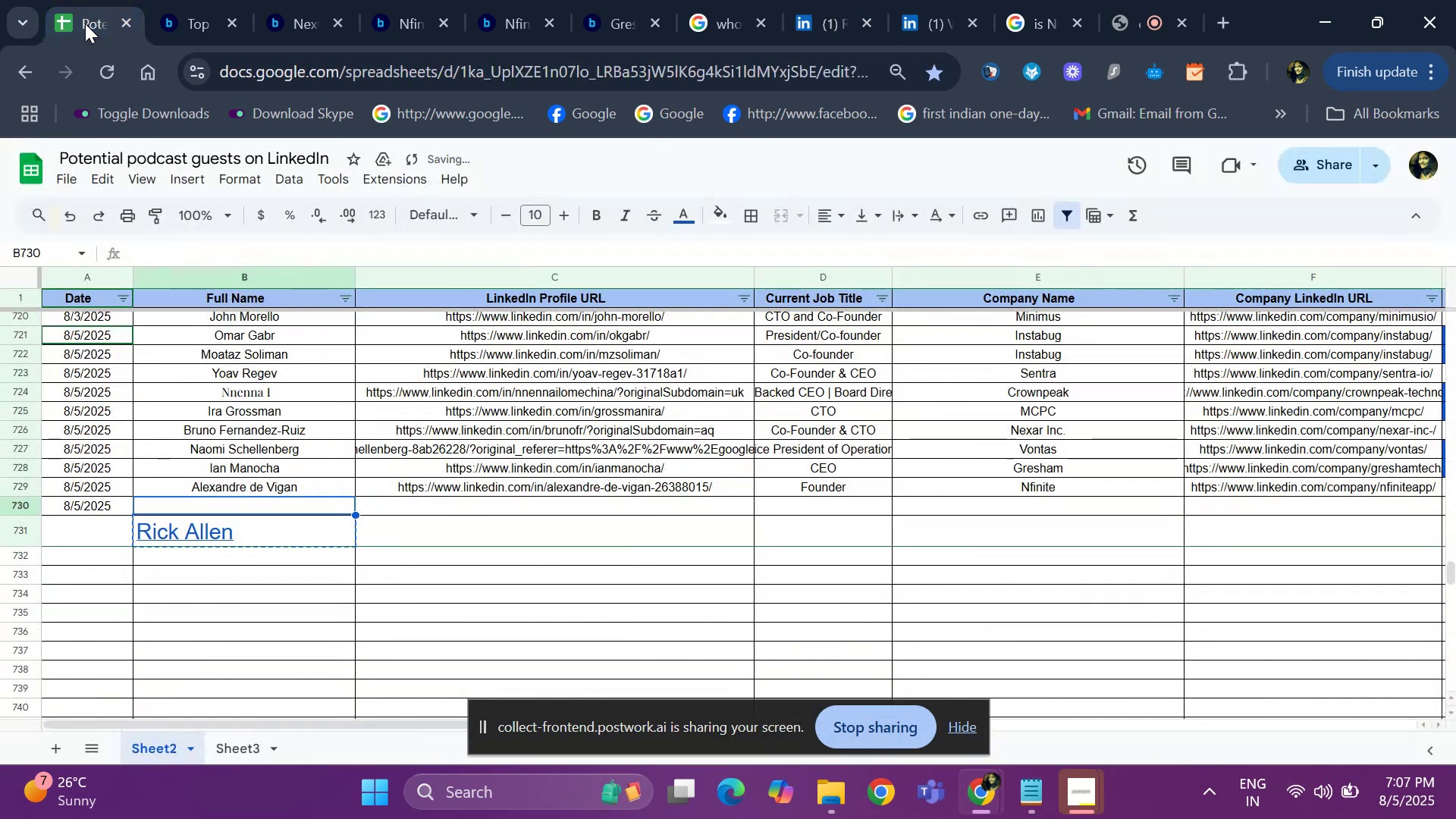 
key(Control+ControlLeft)
 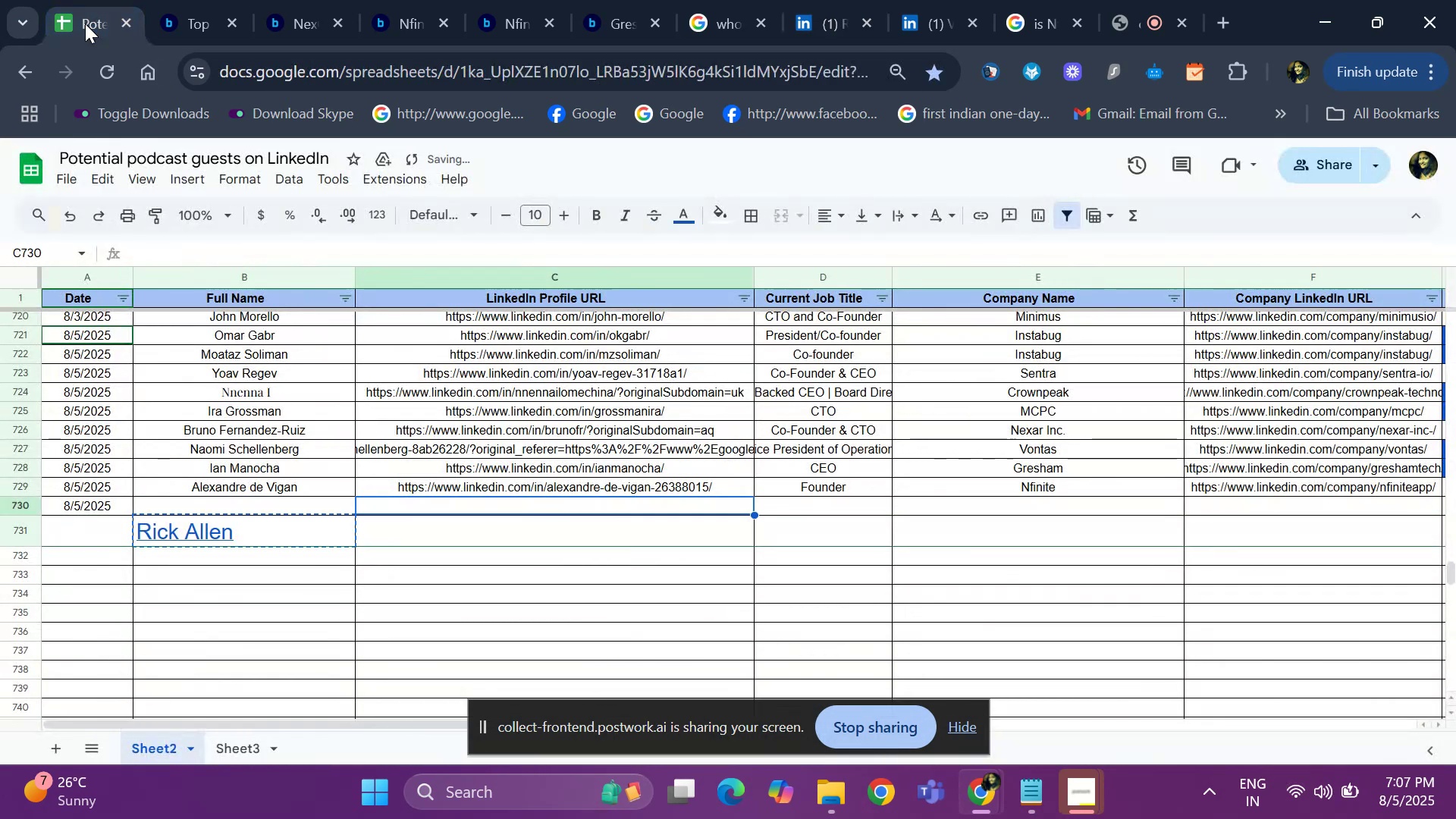 
key(Control+V)
 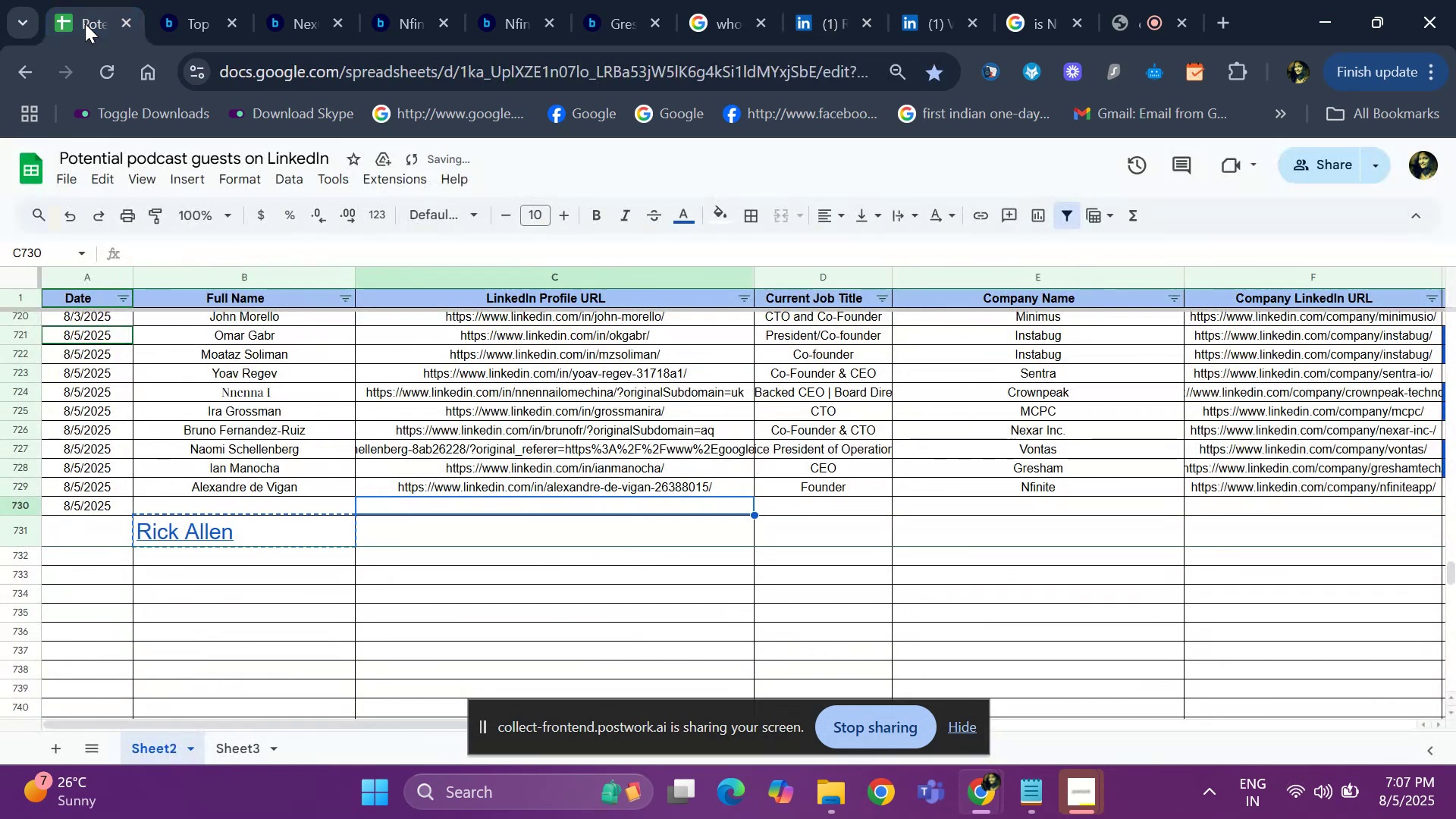 
key(ArrowRight)
 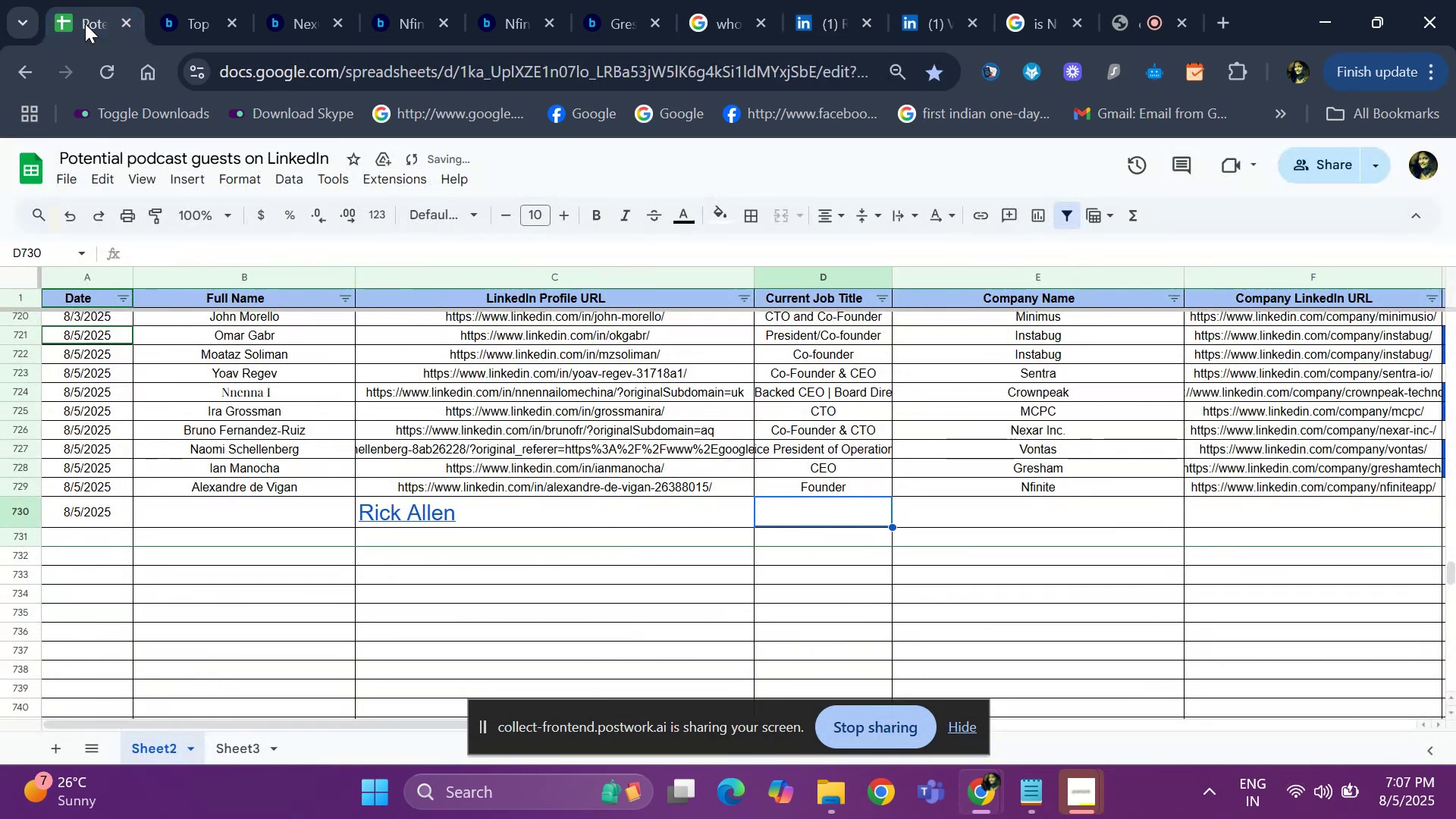 
key(ArrowLeft)
 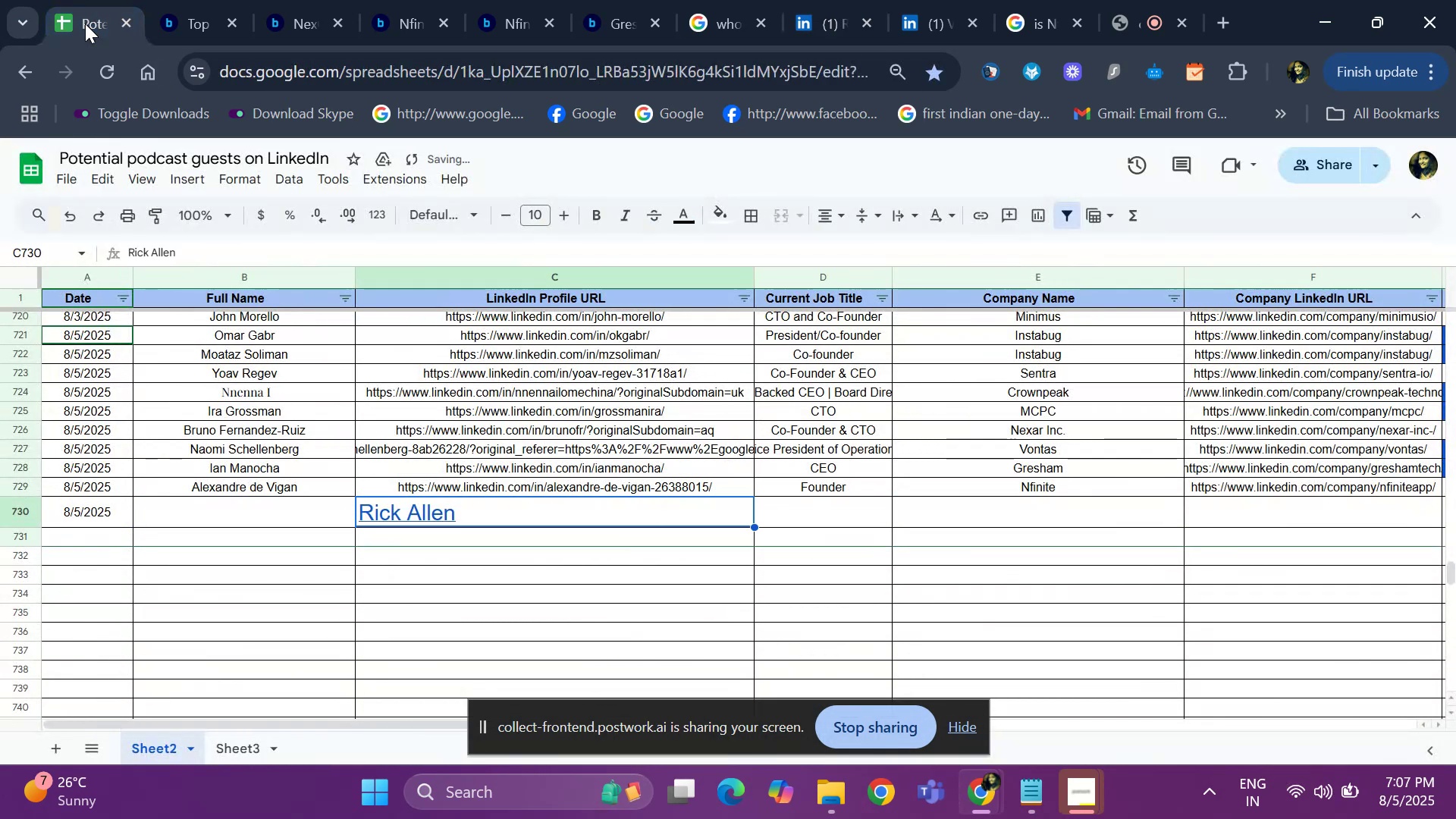 
key(Control+X)
 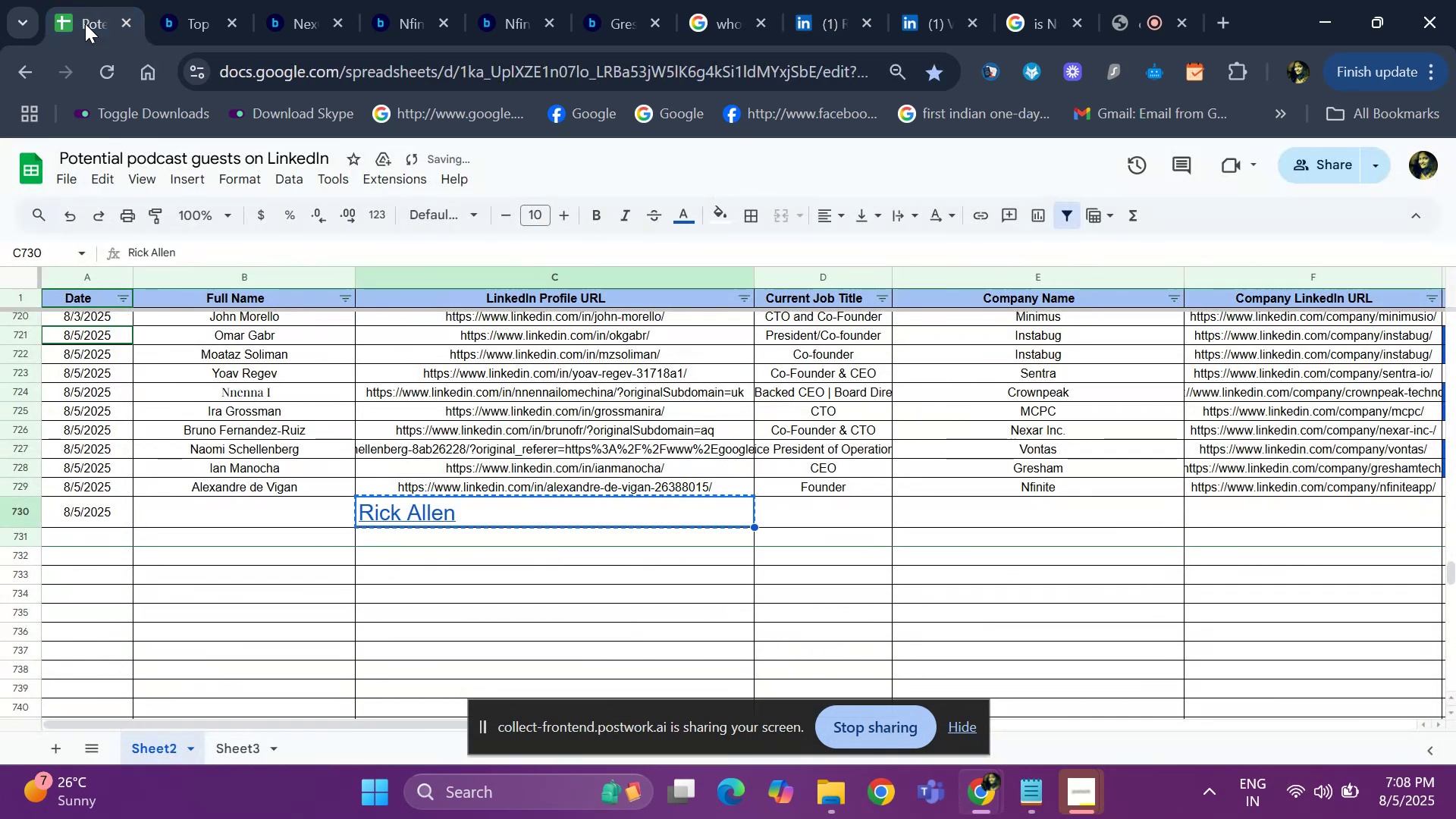 
key(ArrowLeft)
 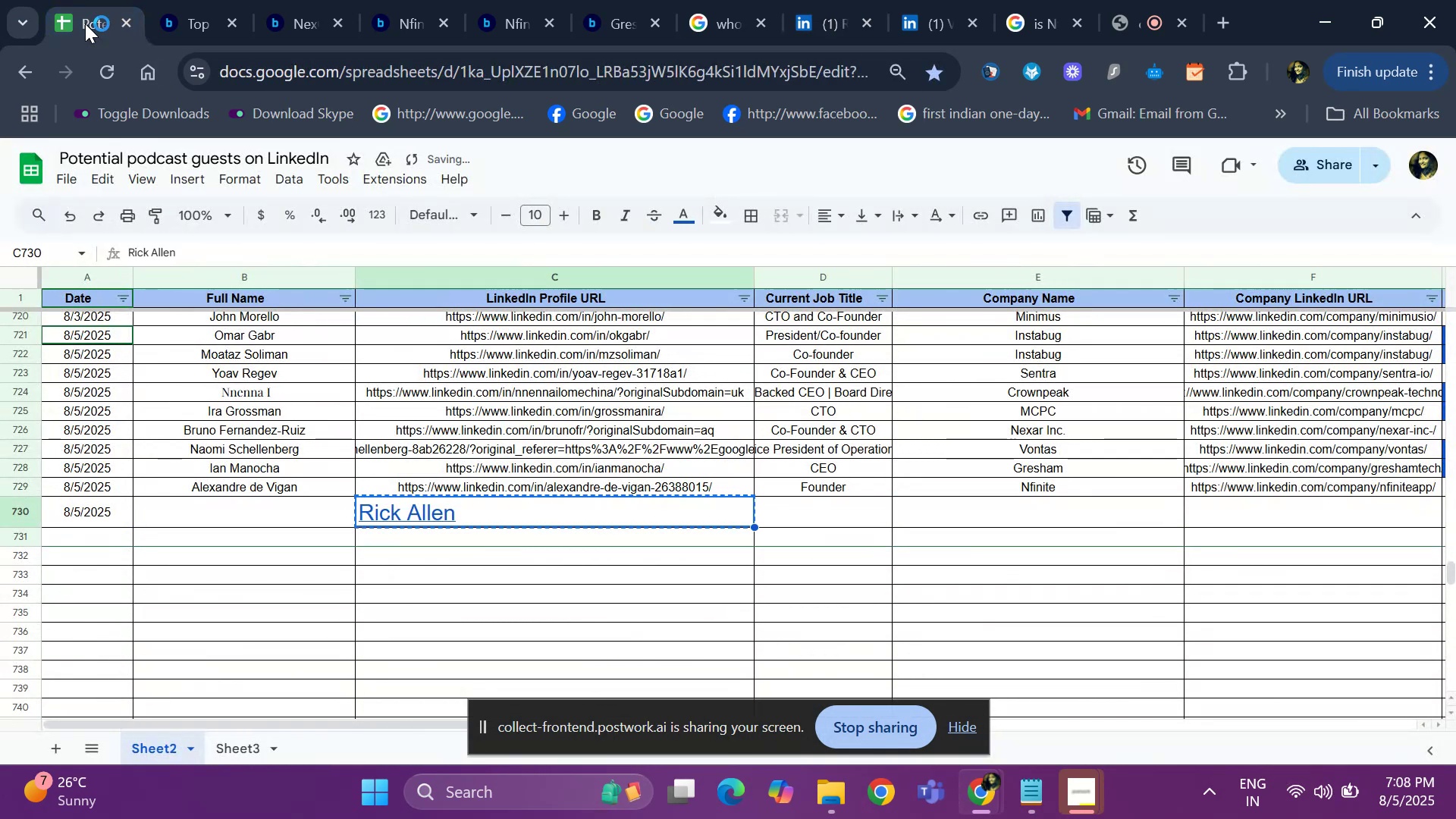 
key(Control+ControlLeft)
 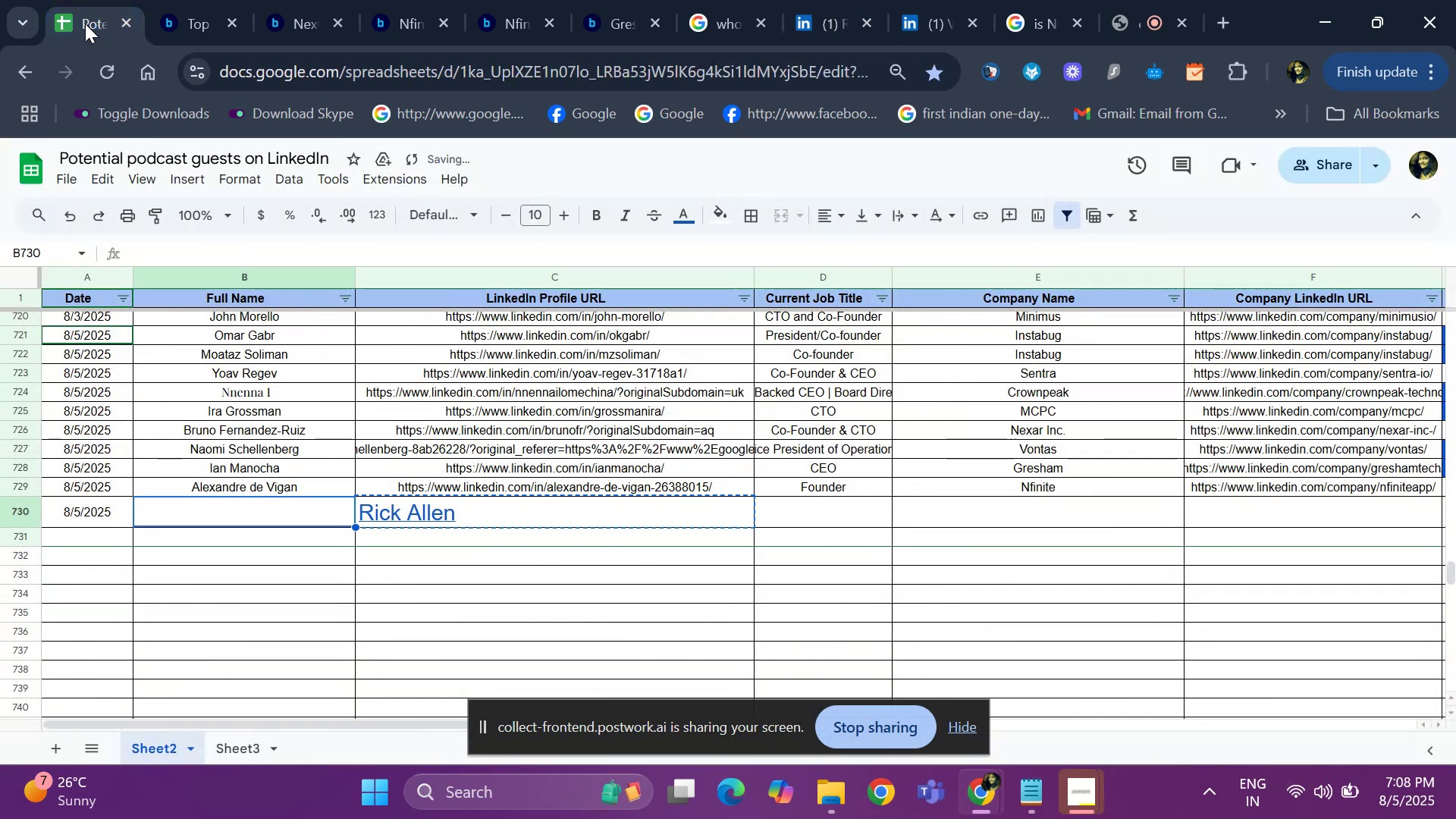 
key(Control+V)
 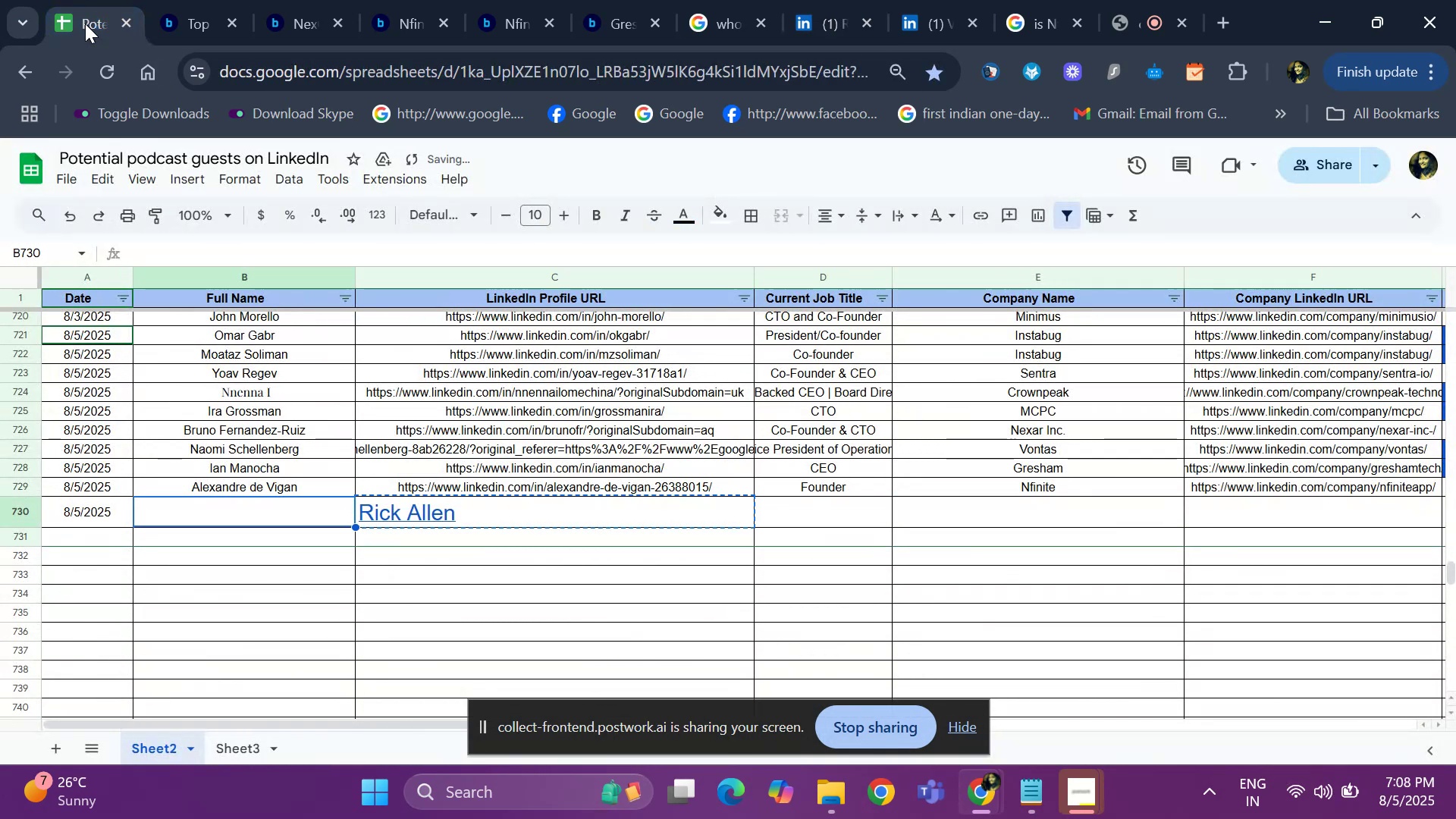 
key(ArrowRight)
 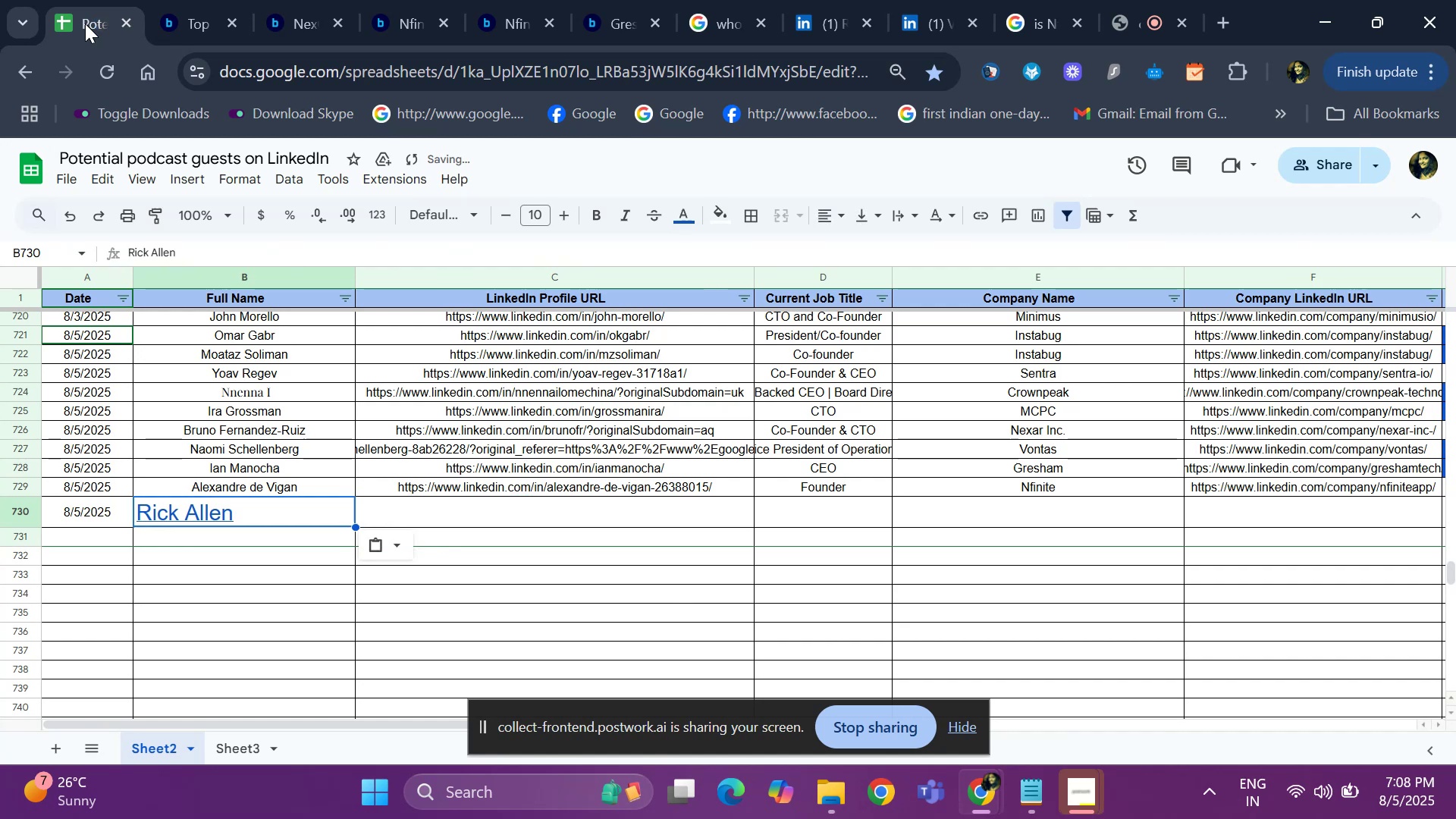 
key(ArrowRight)
 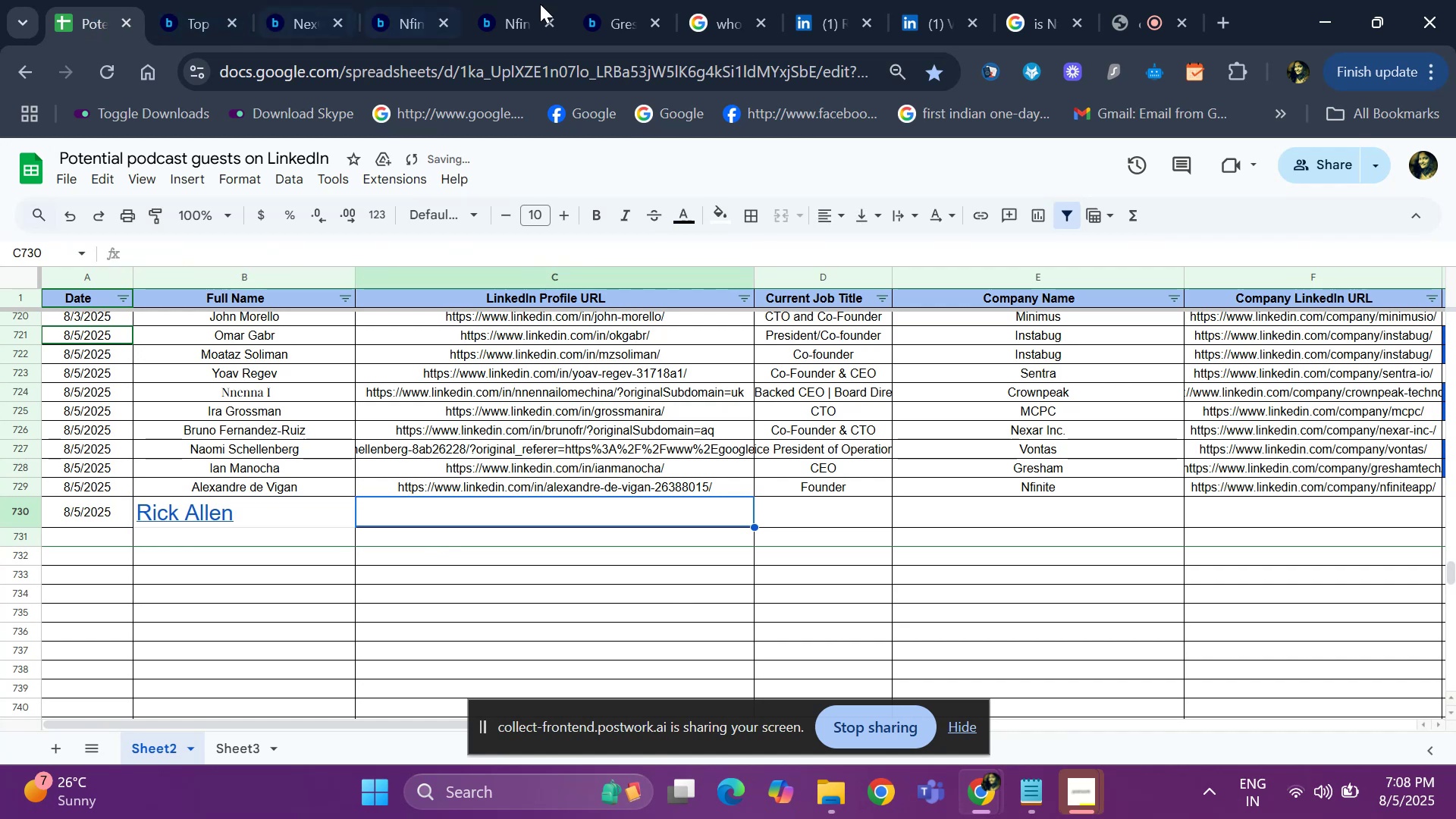 
left_click([799, 14])
 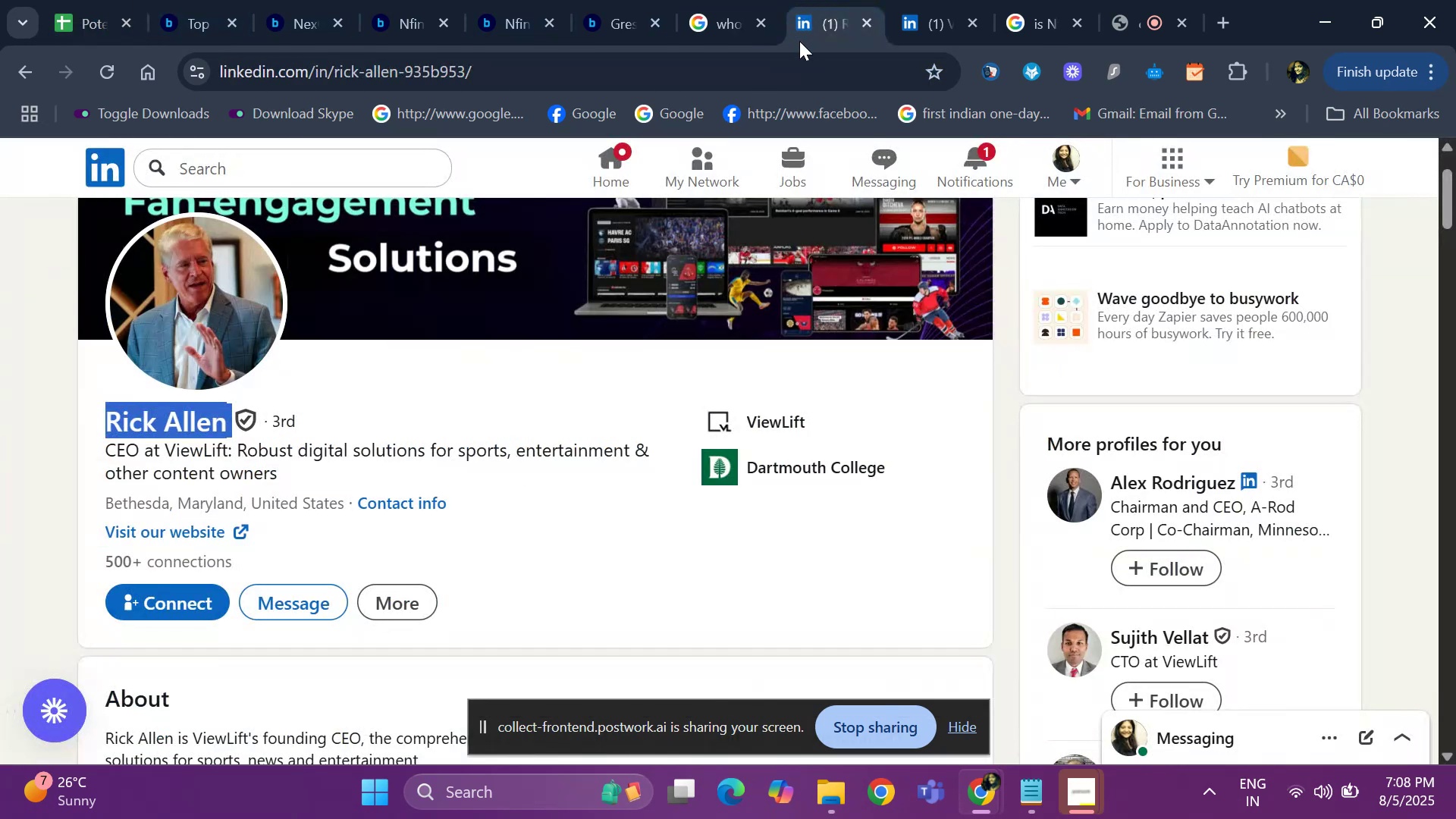 
left_click([791, 71])
 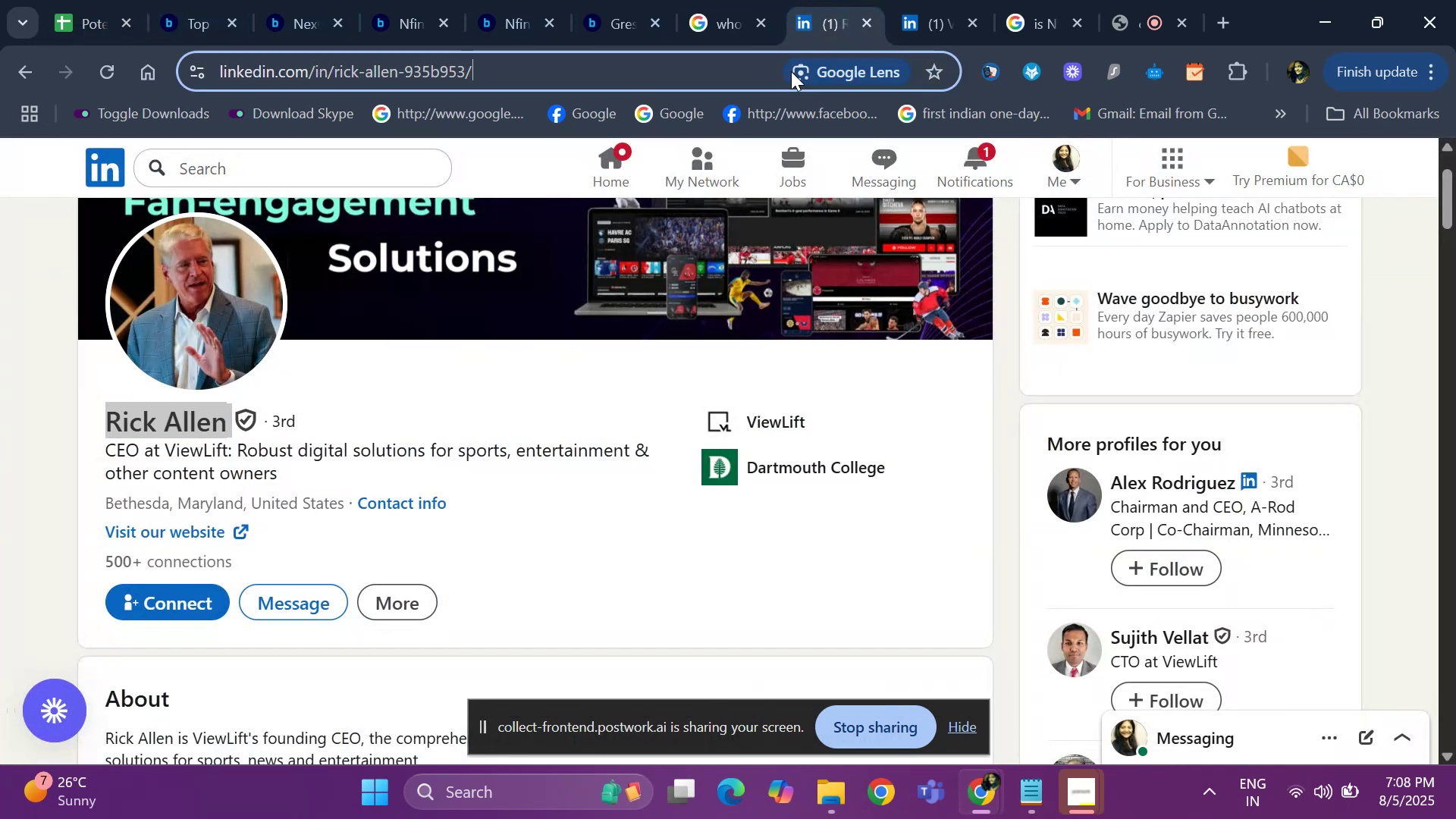 
key(Control+ControlLeft)
 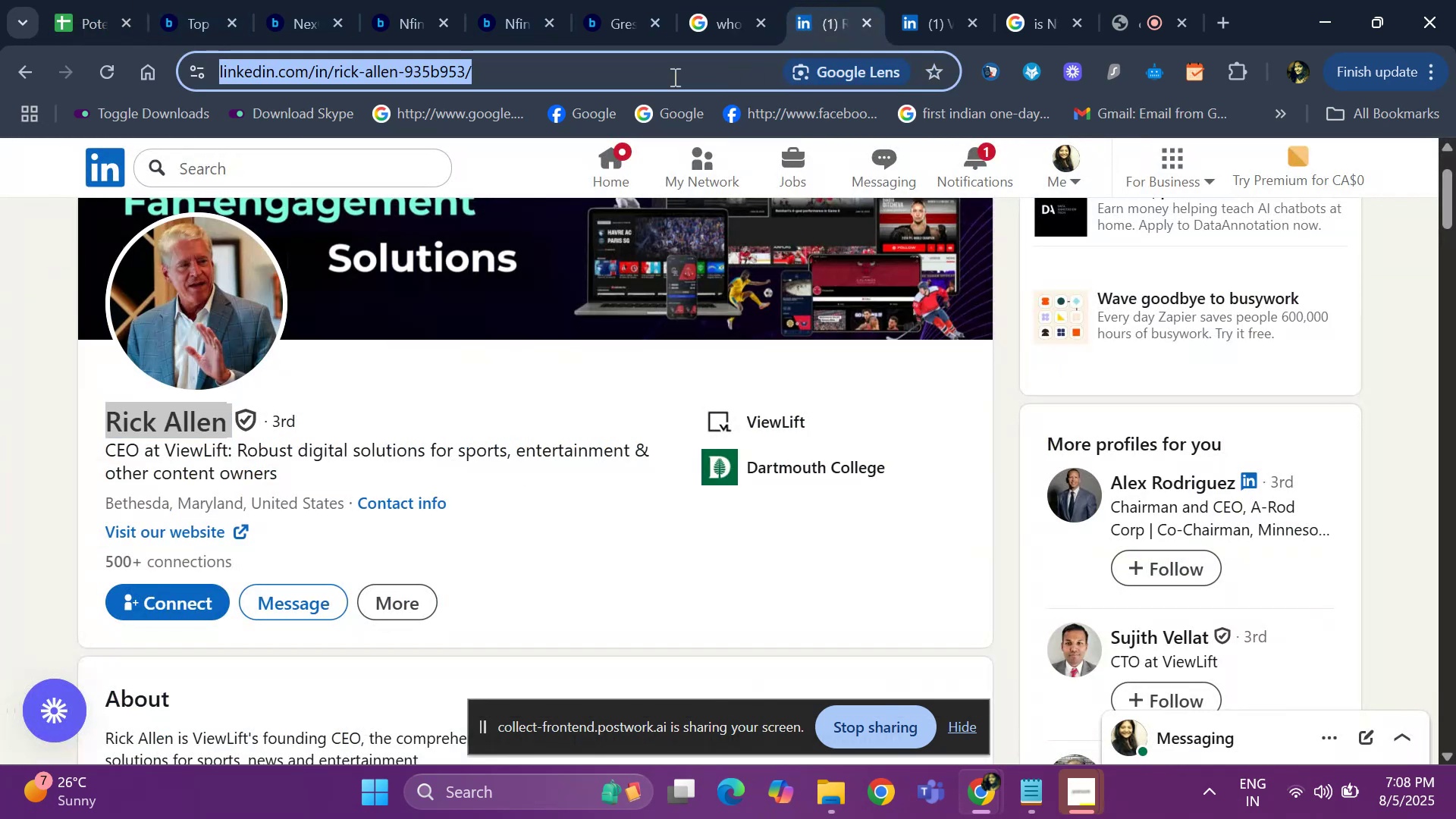 
key(Control+C)
 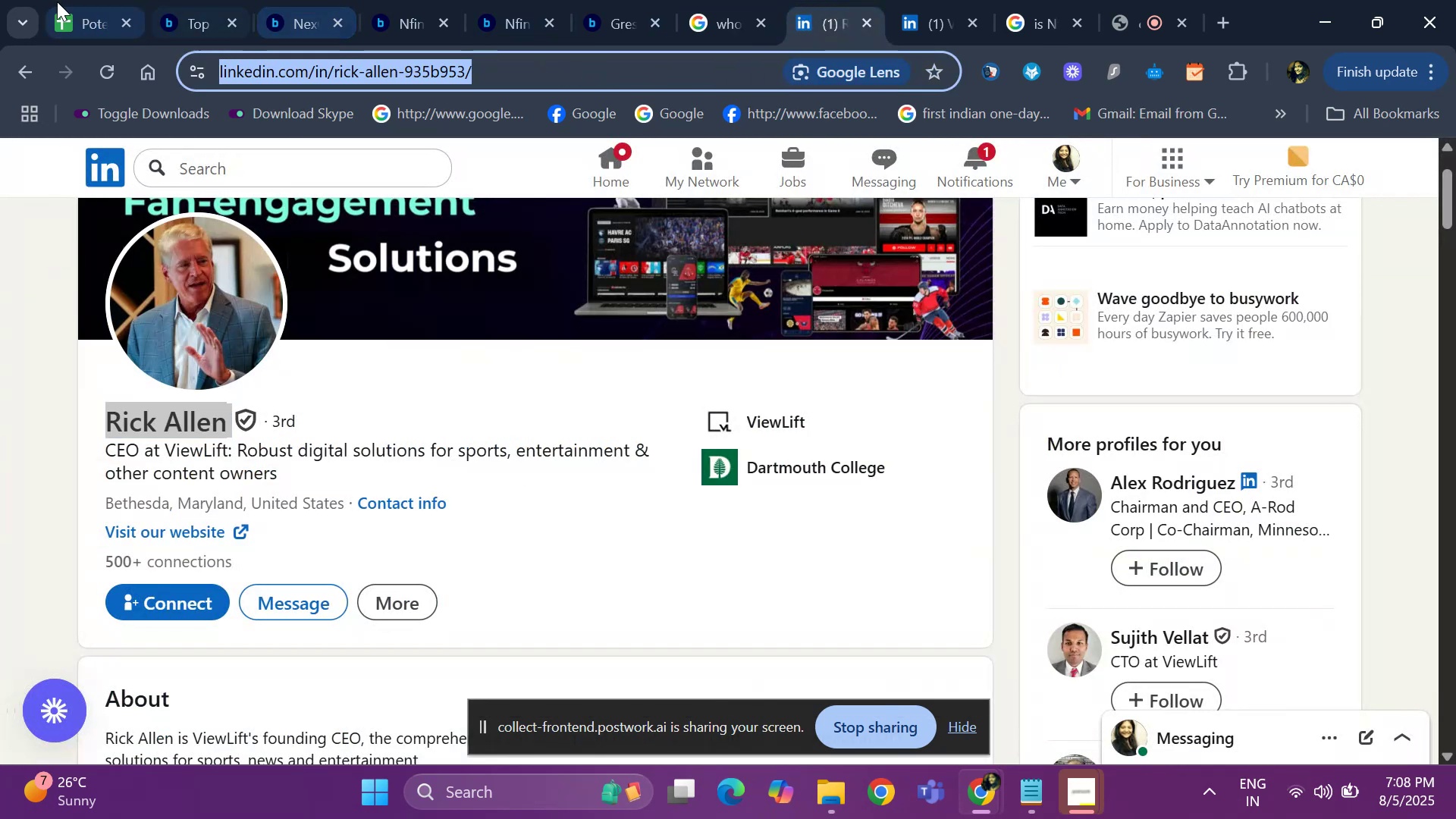 
left_click([54, 2])
 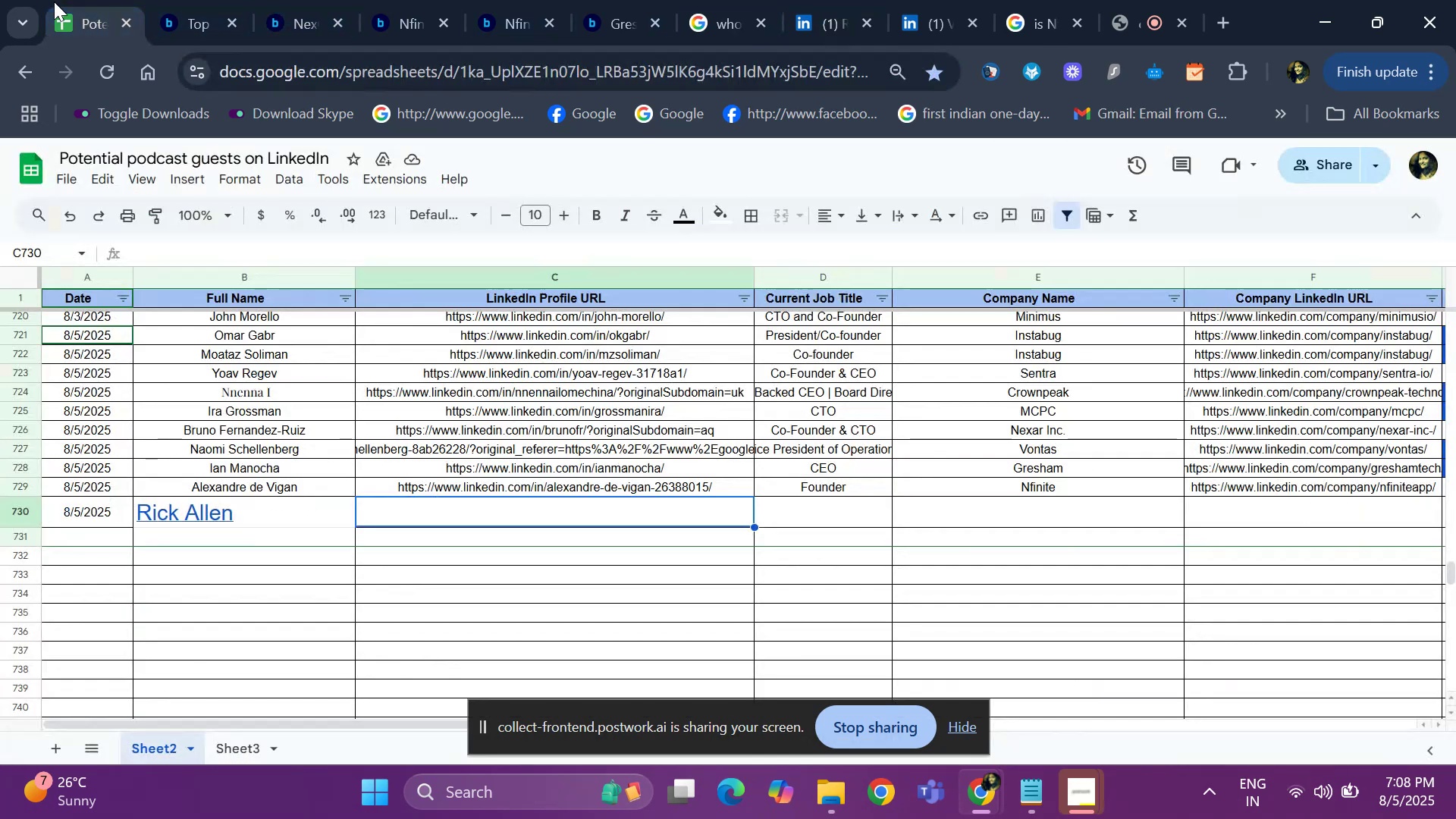 
key(Control+ControlLeft)
 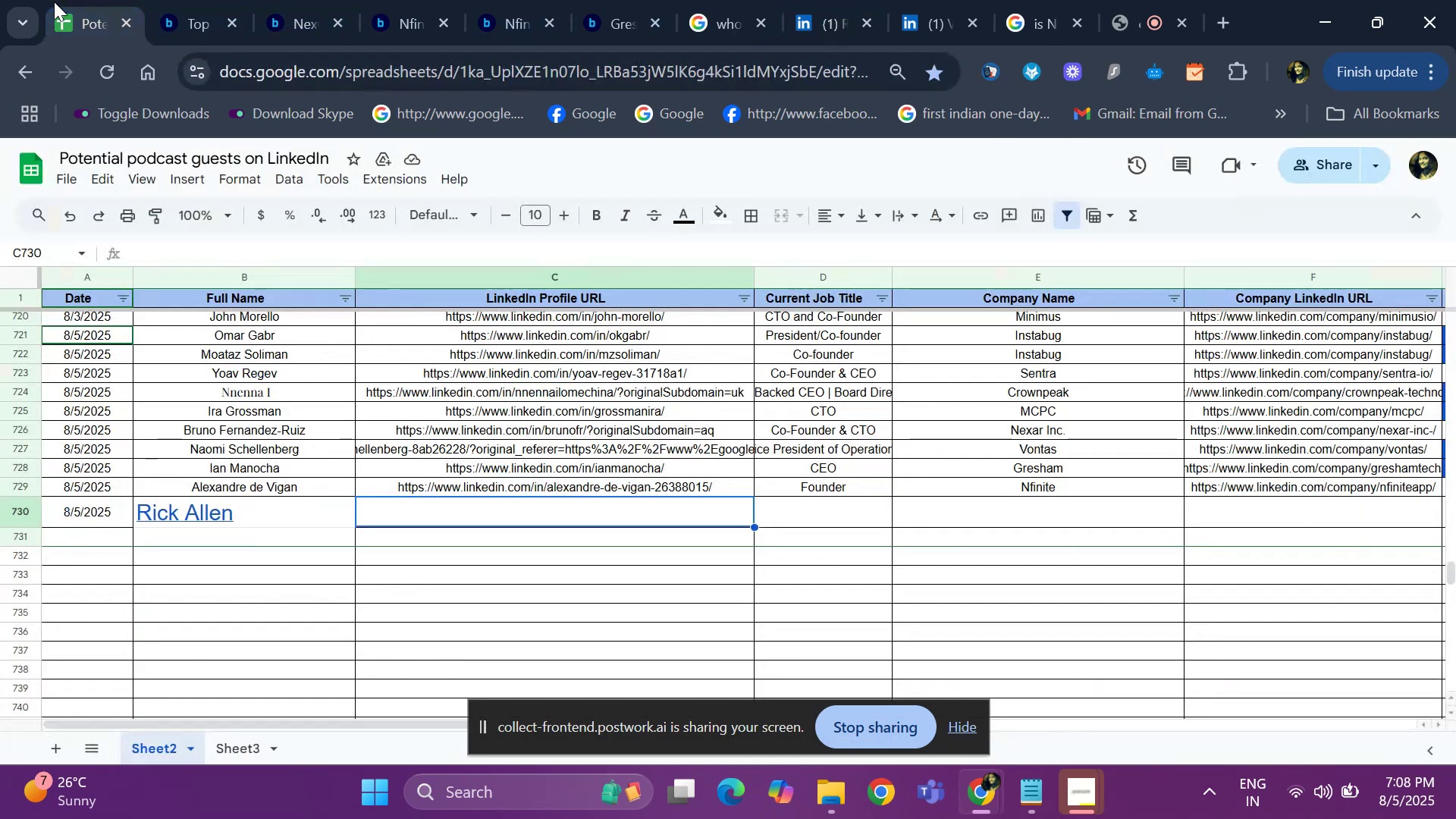 
key(Control+V)
 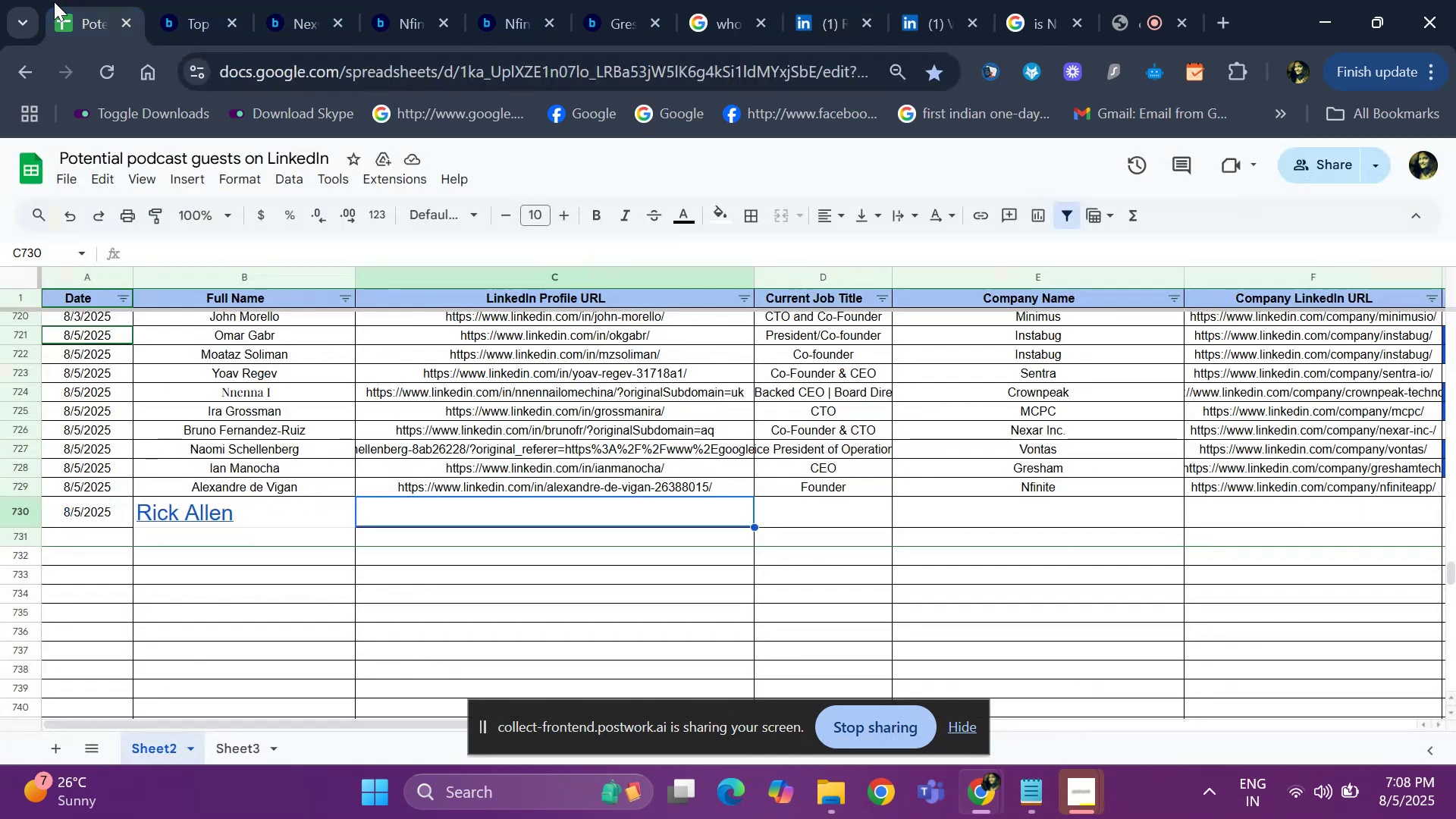 
key(ArrowRight)
 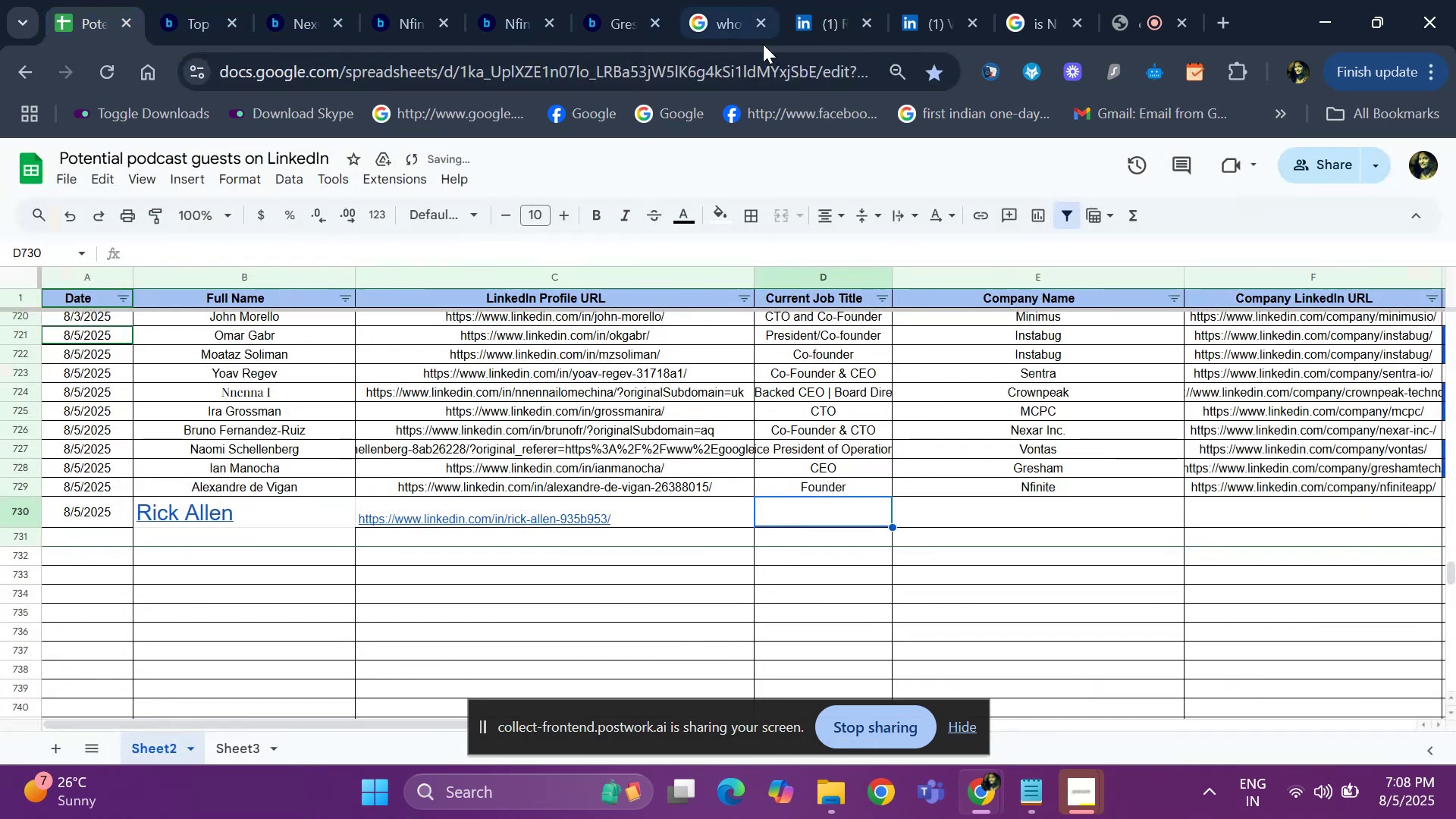 
left_click([814, 27])
 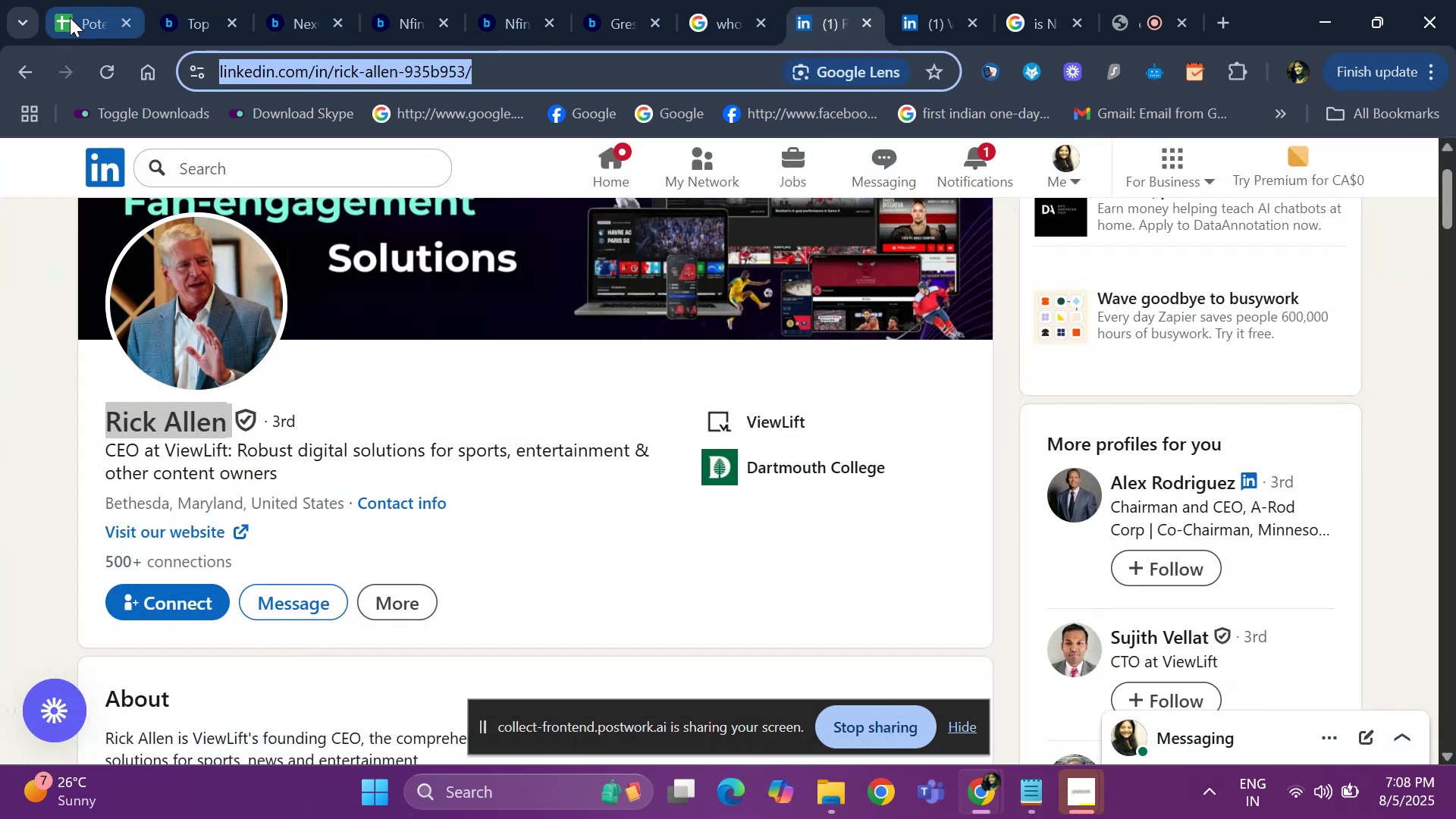 
type(CEO)
 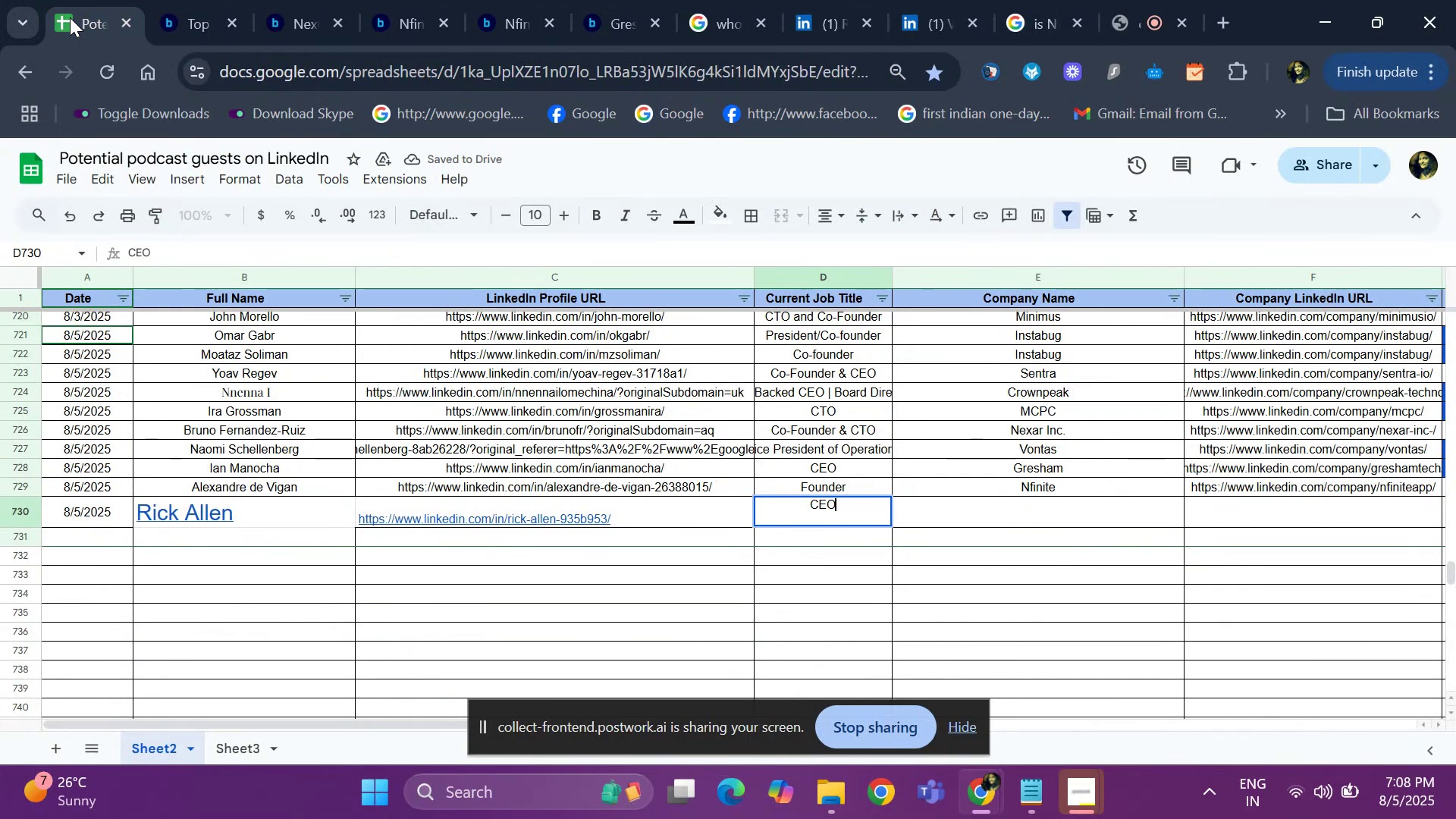 
key(ArrowRight)
 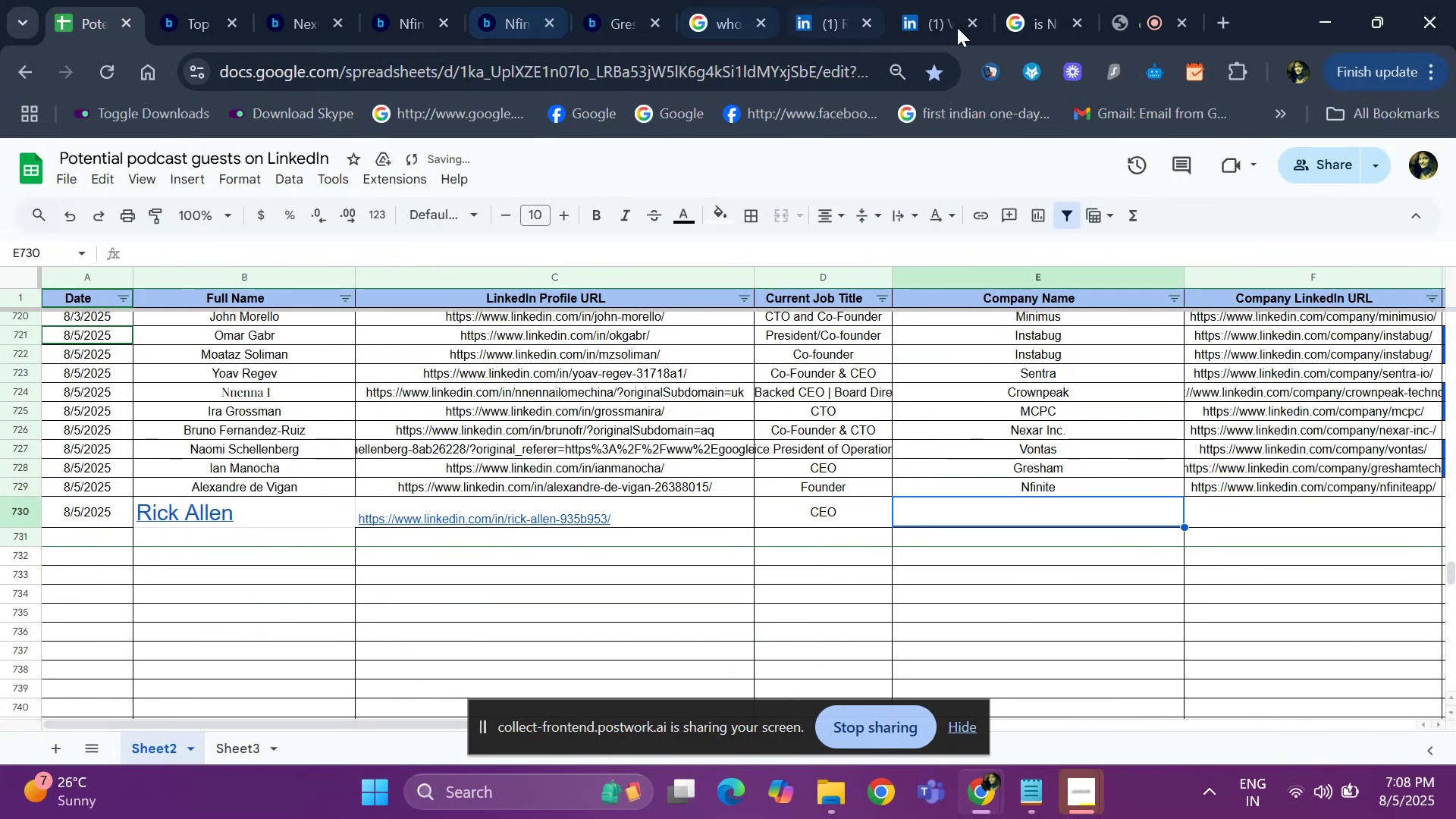 
left_click([938, 28])
 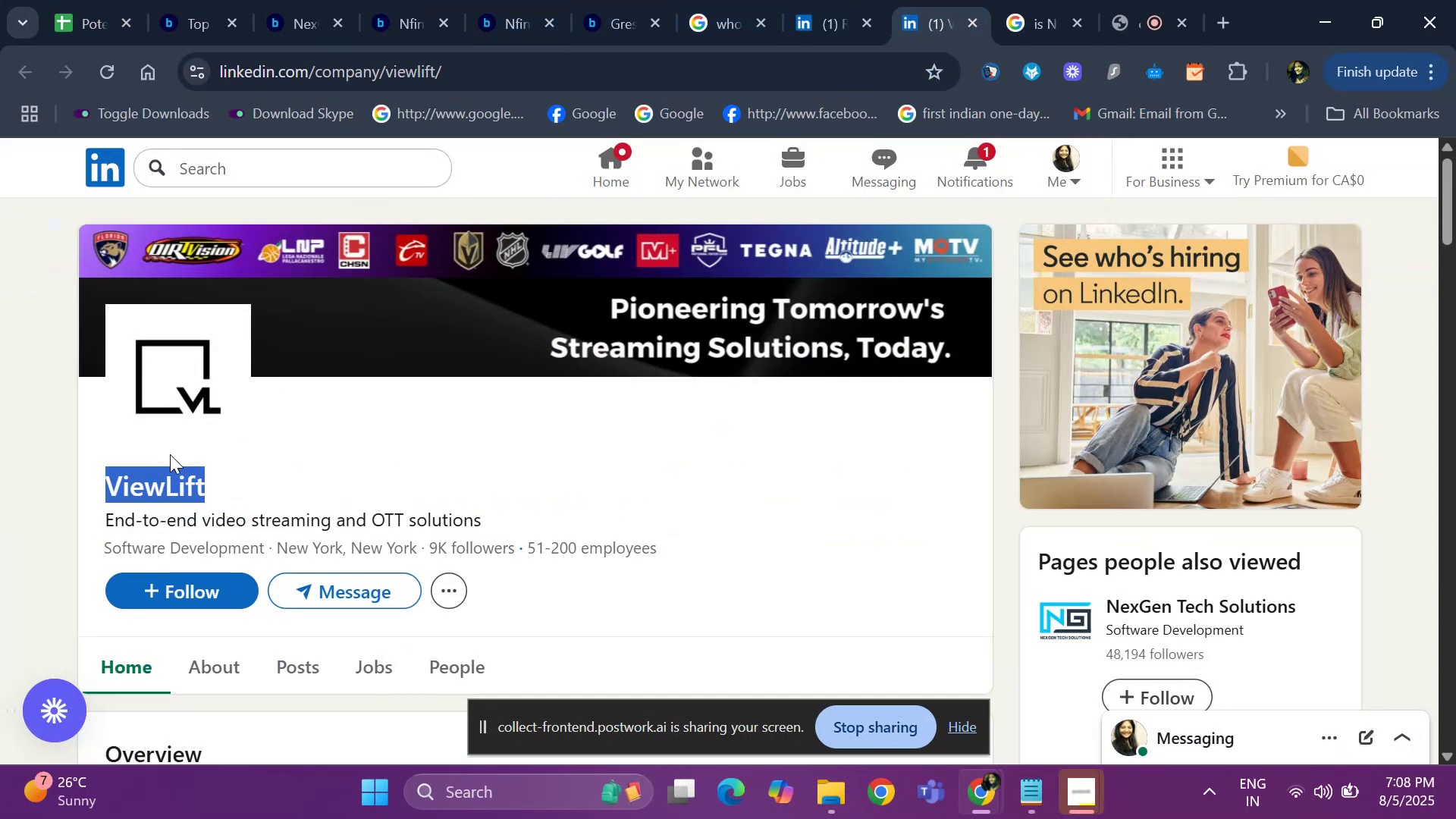 
key(Control+ControlLeft)
 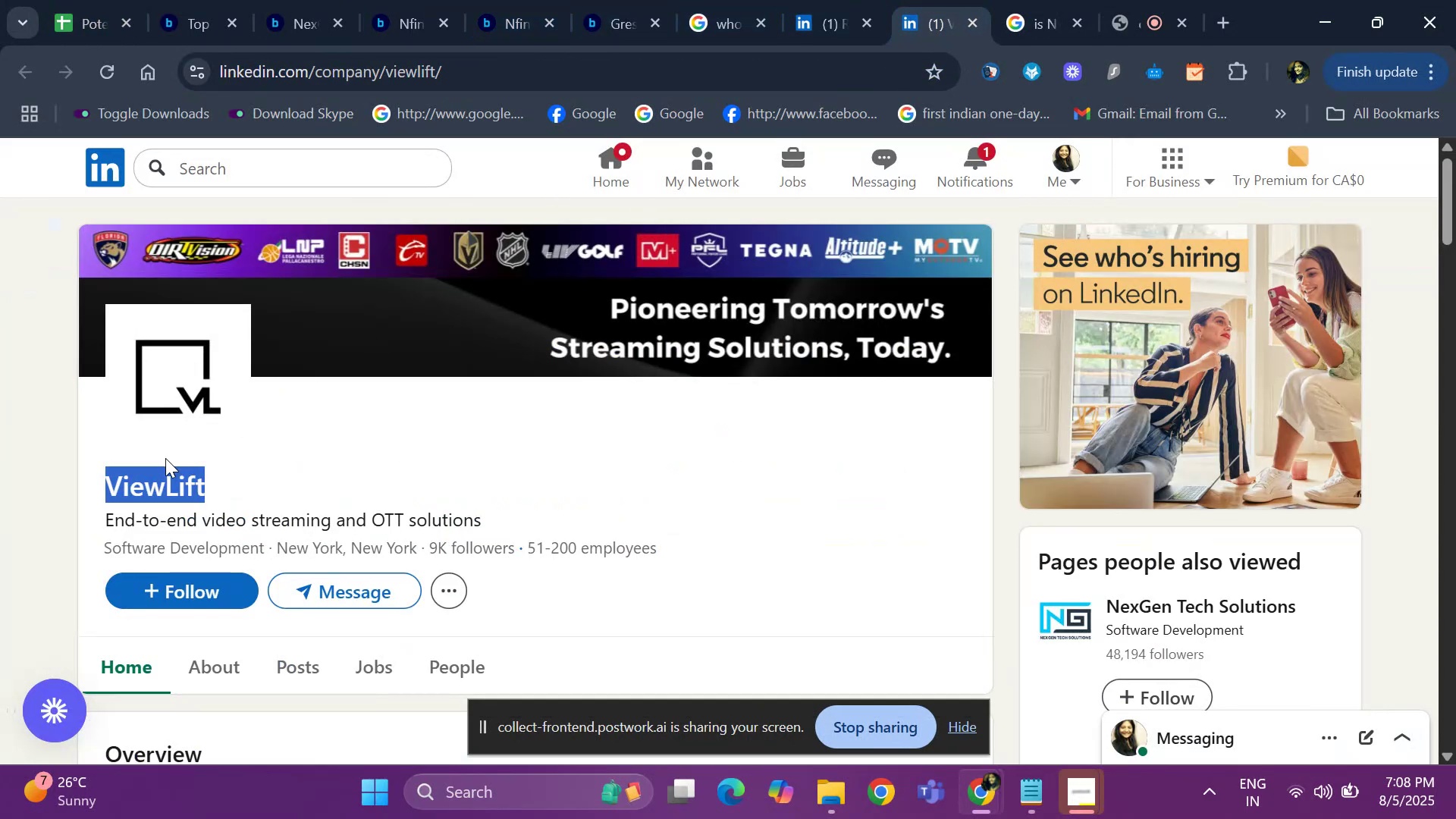 
key(Control+C)
 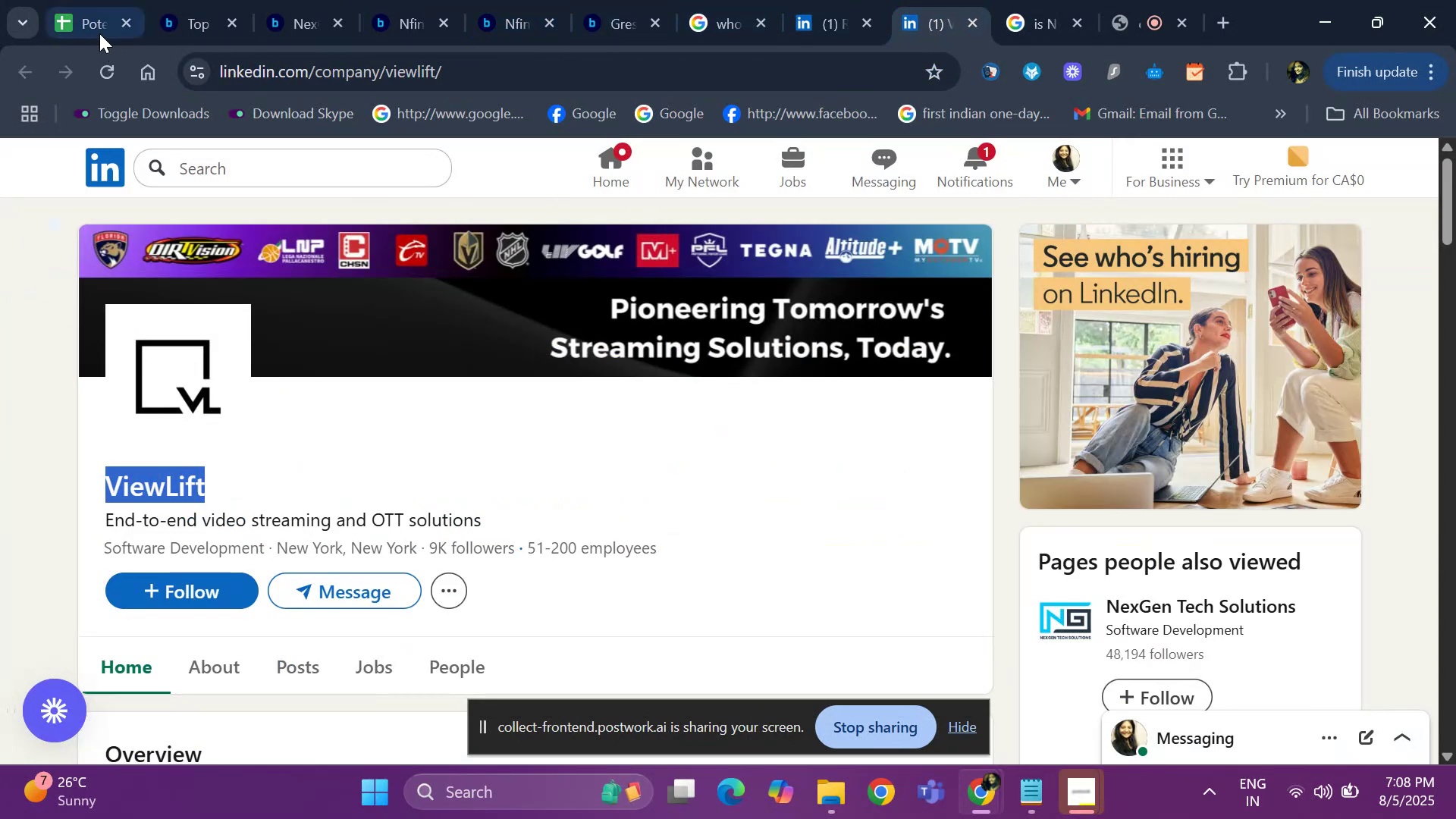 
left_click([86, 25])
 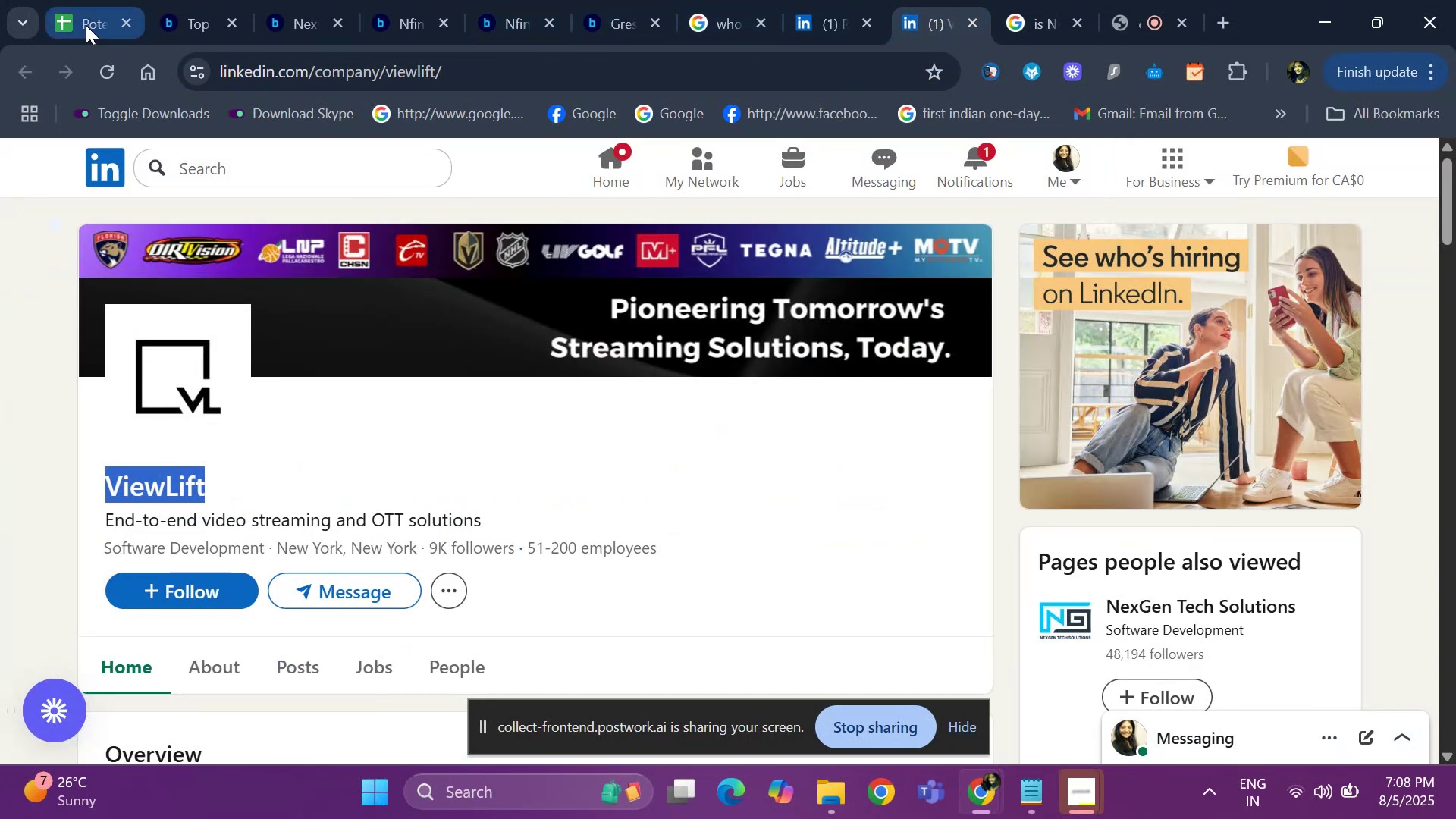 
key(Control+V)
 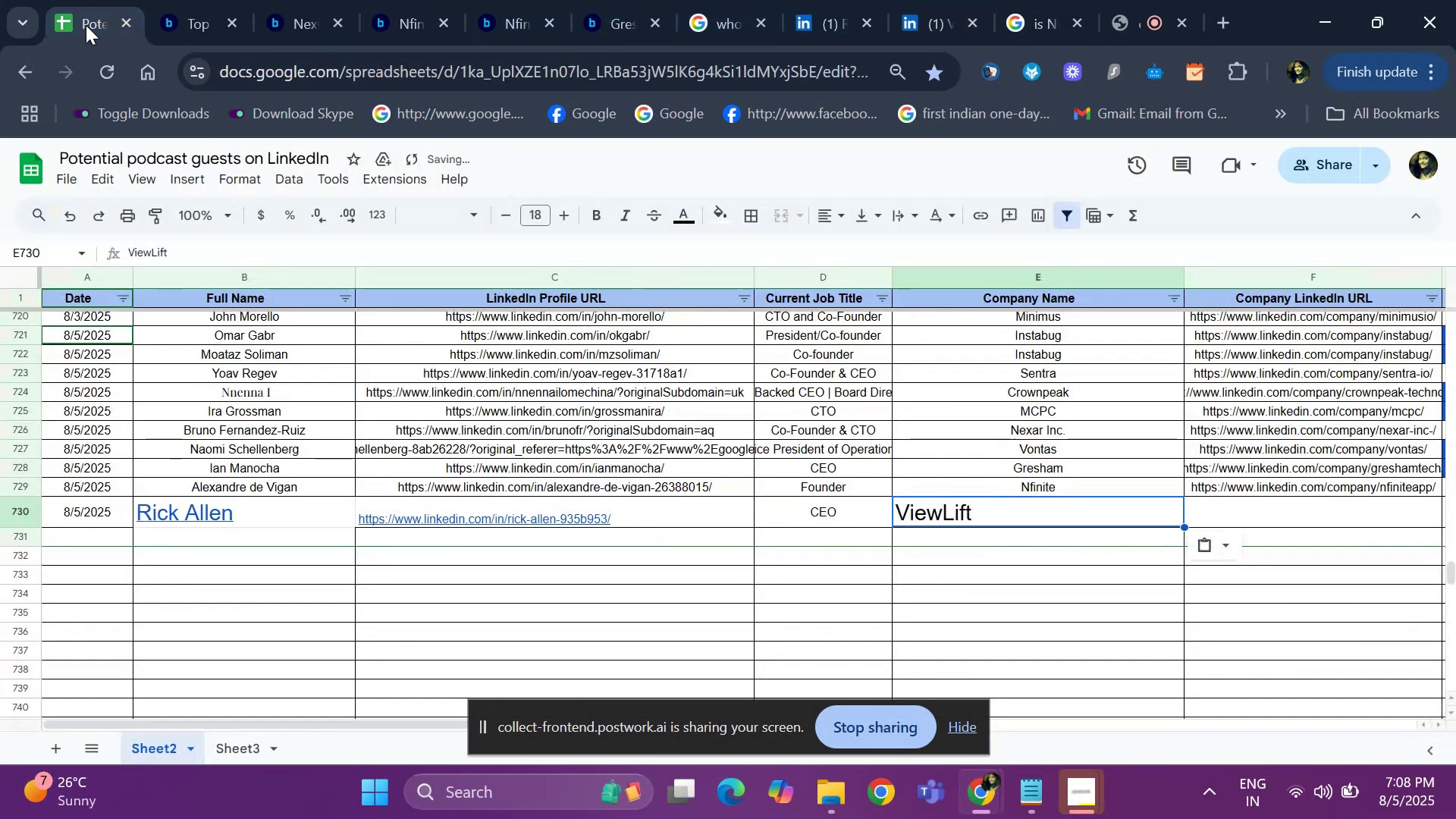 
key(ArrowRight)
 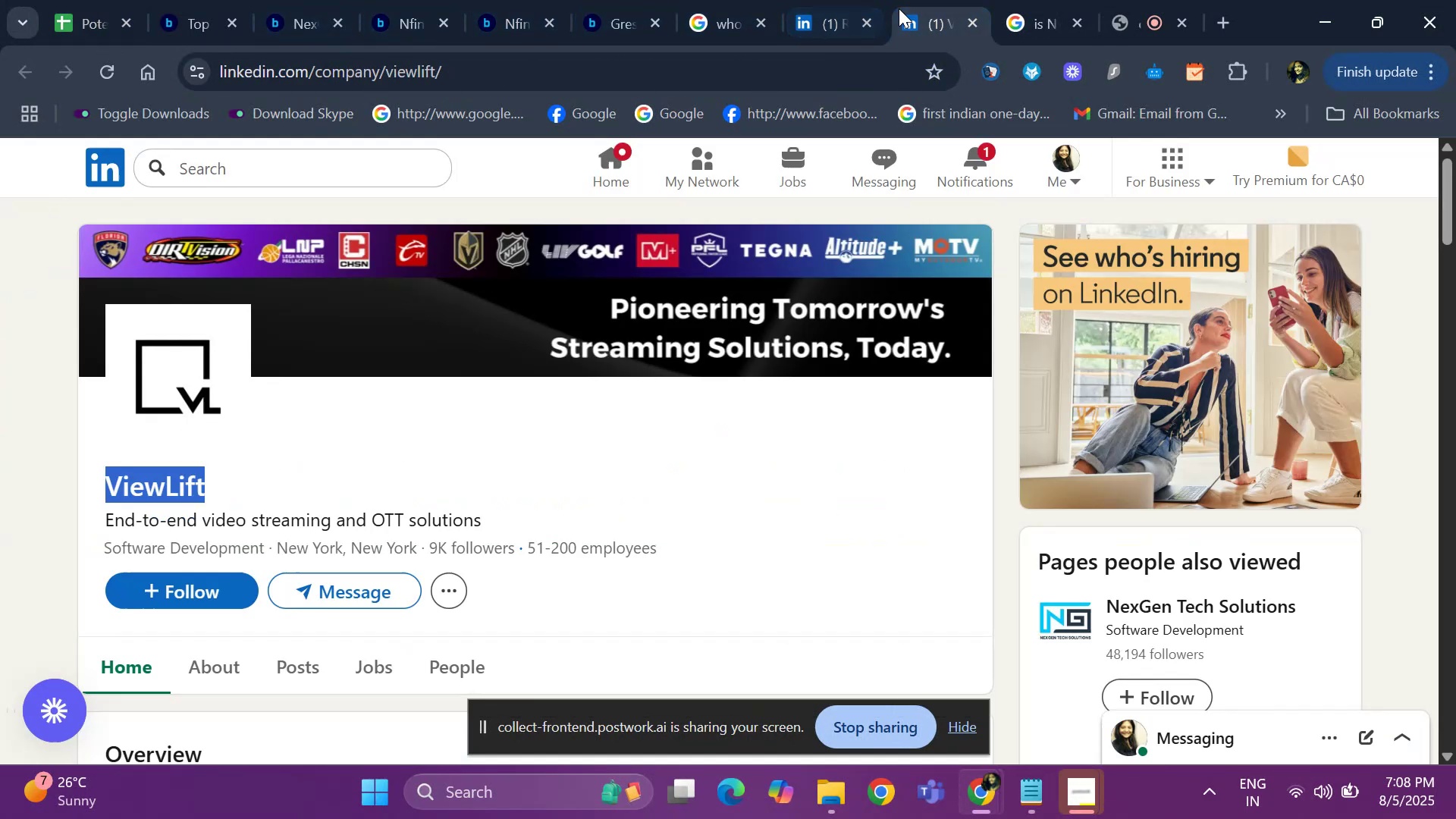 
left_click([739, 78])
 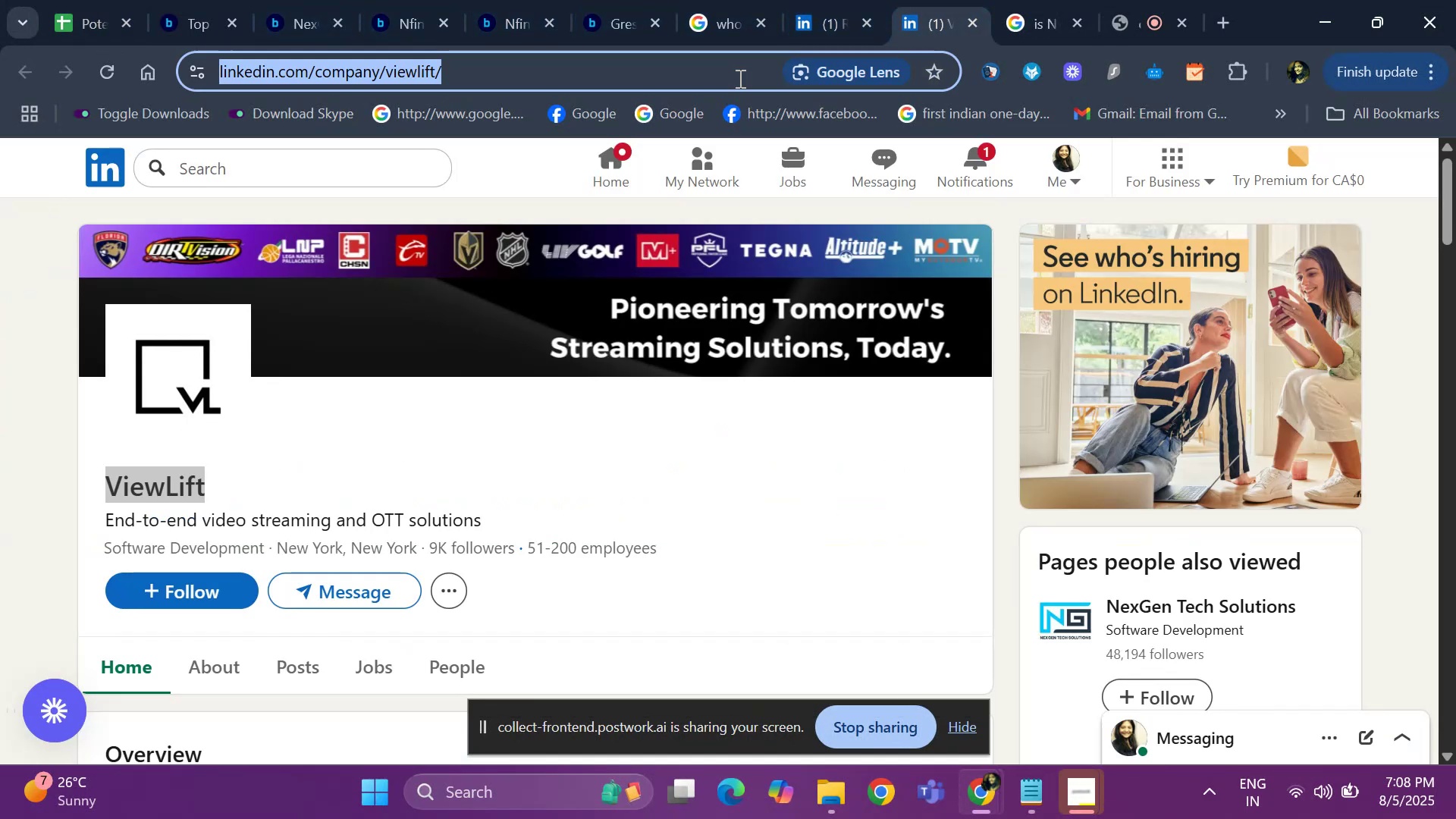 
key(Control+ControlLeft)
 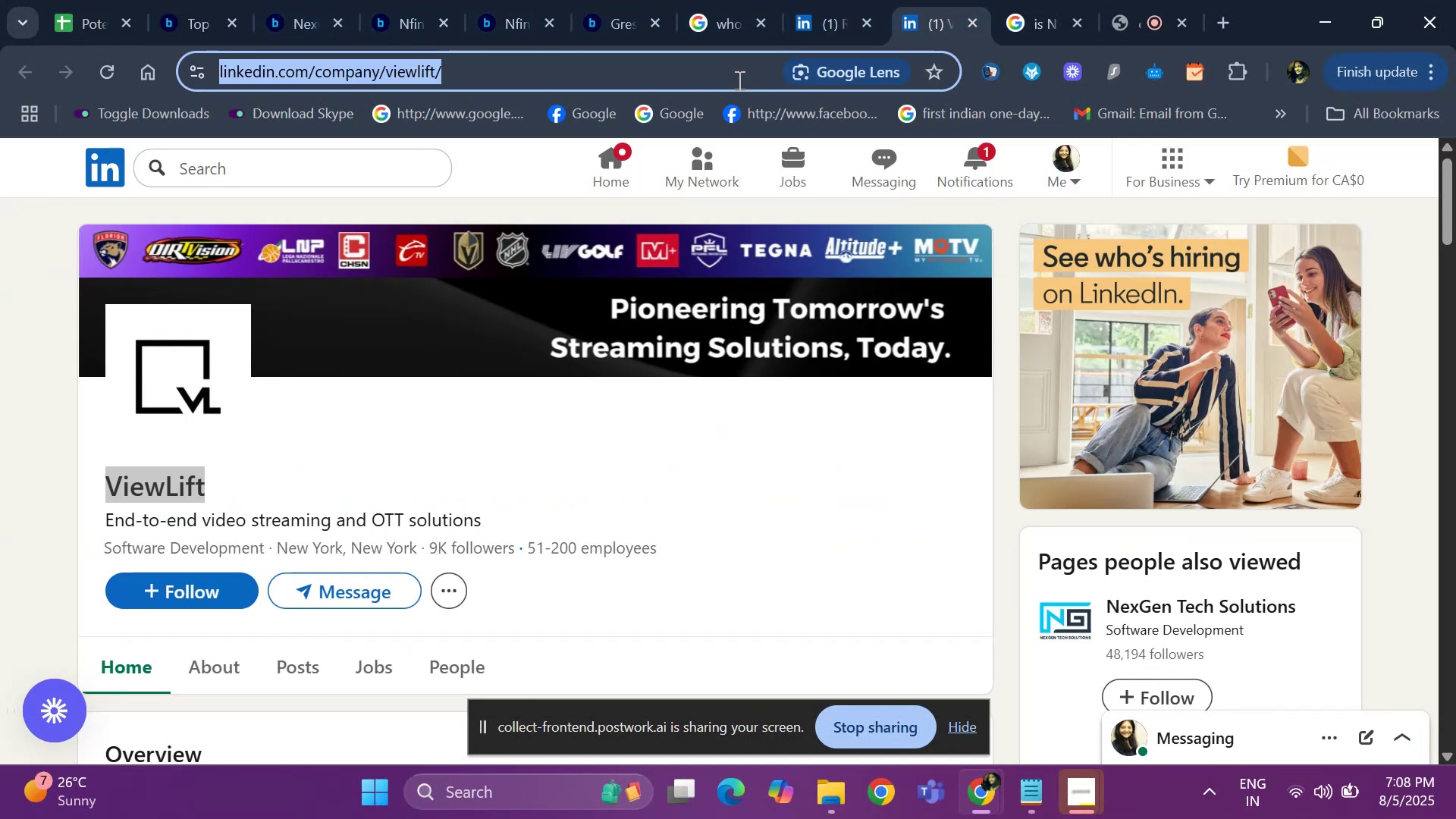 
key(Control+C)
 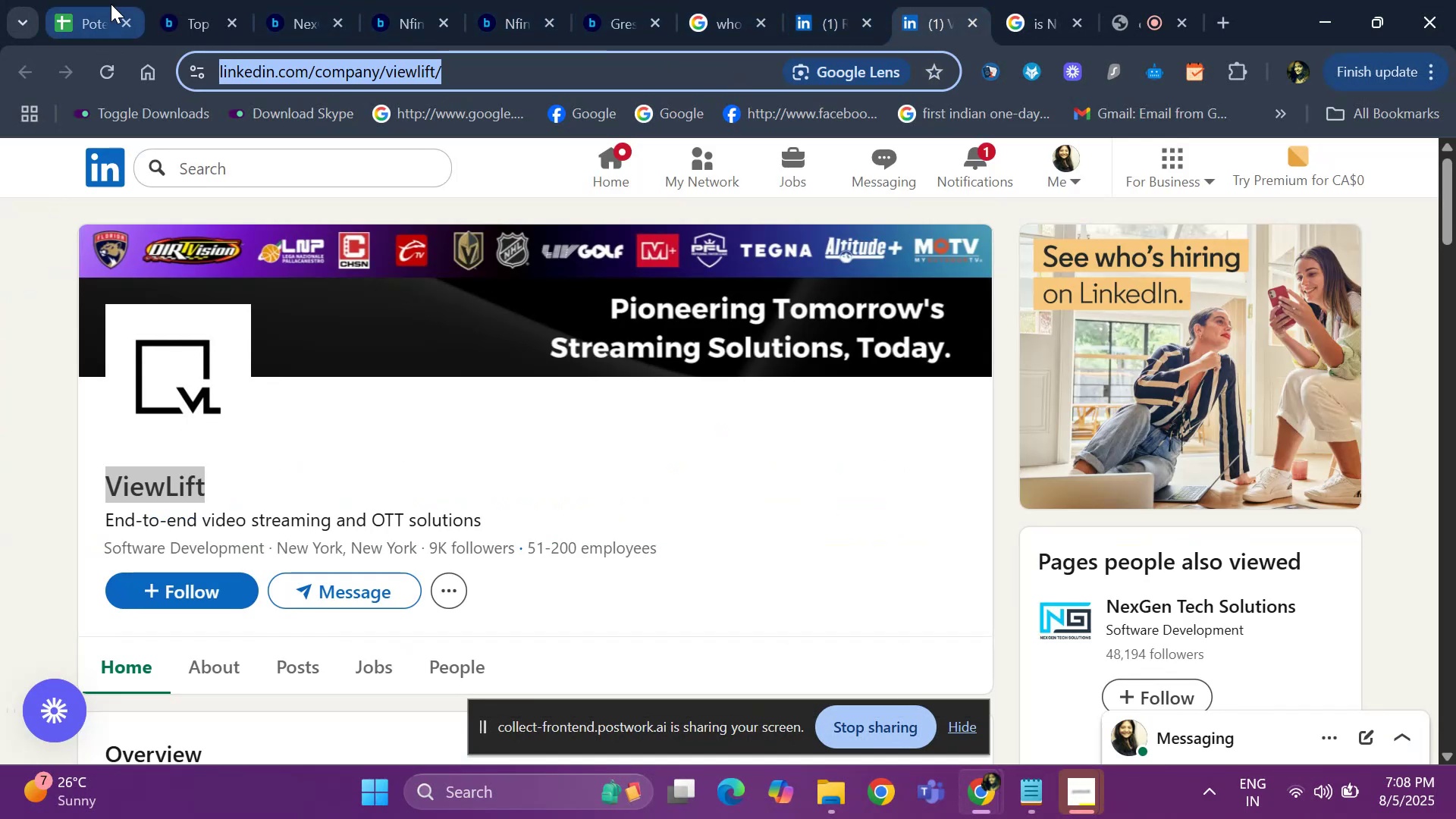 
left_click([66, 17])
 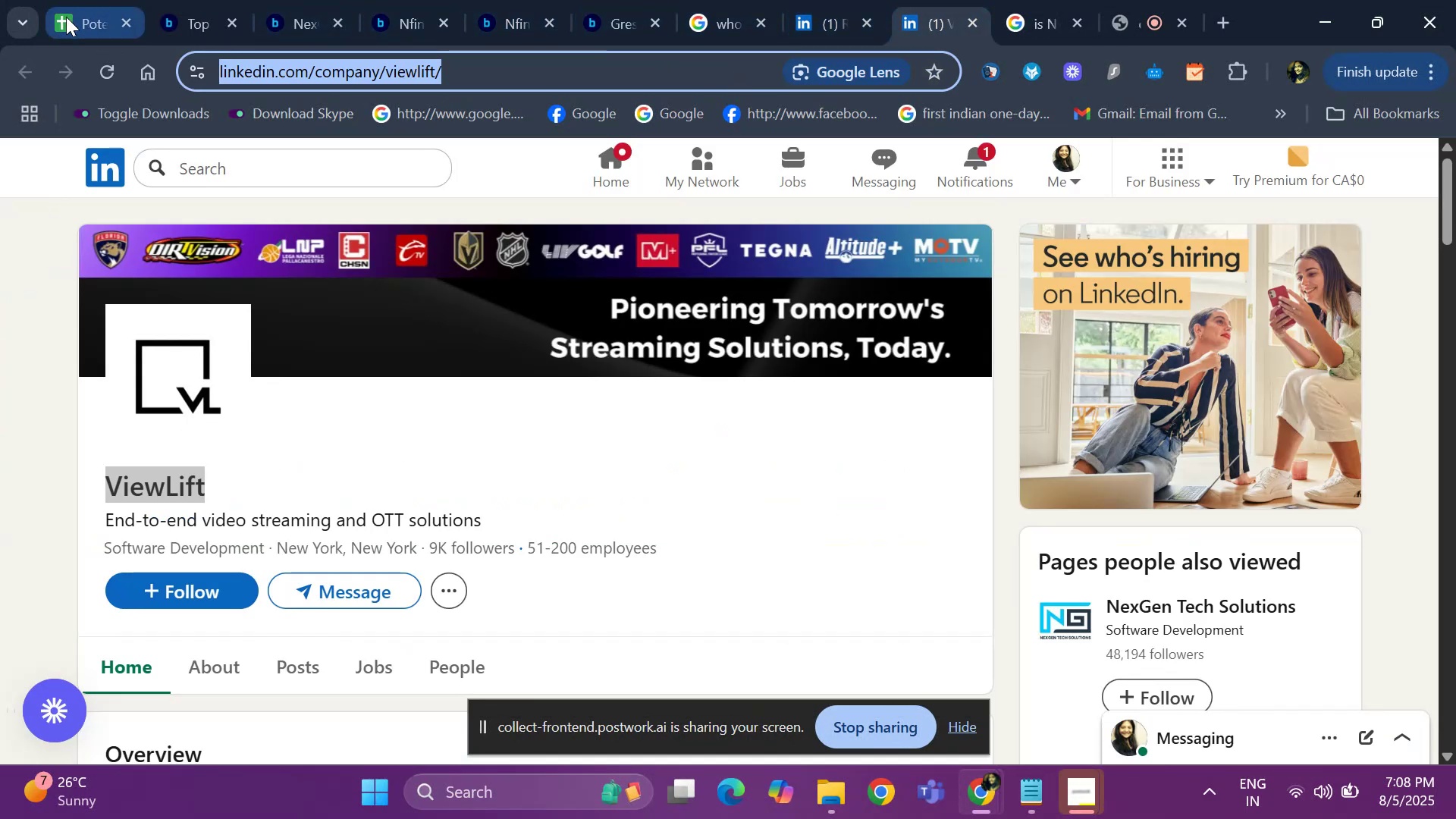 
key(Control+V)
 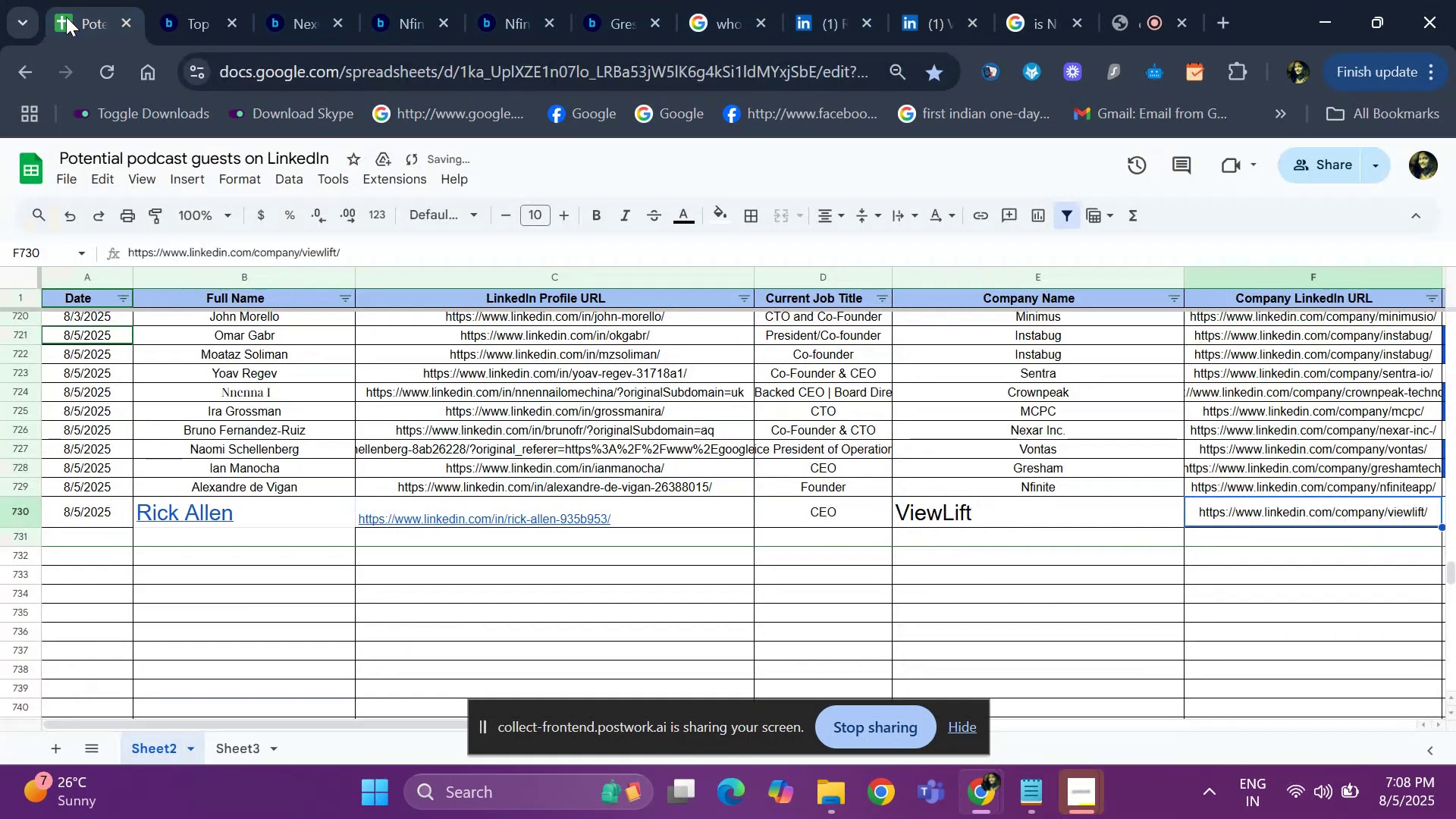 
key(ArrowRight)
 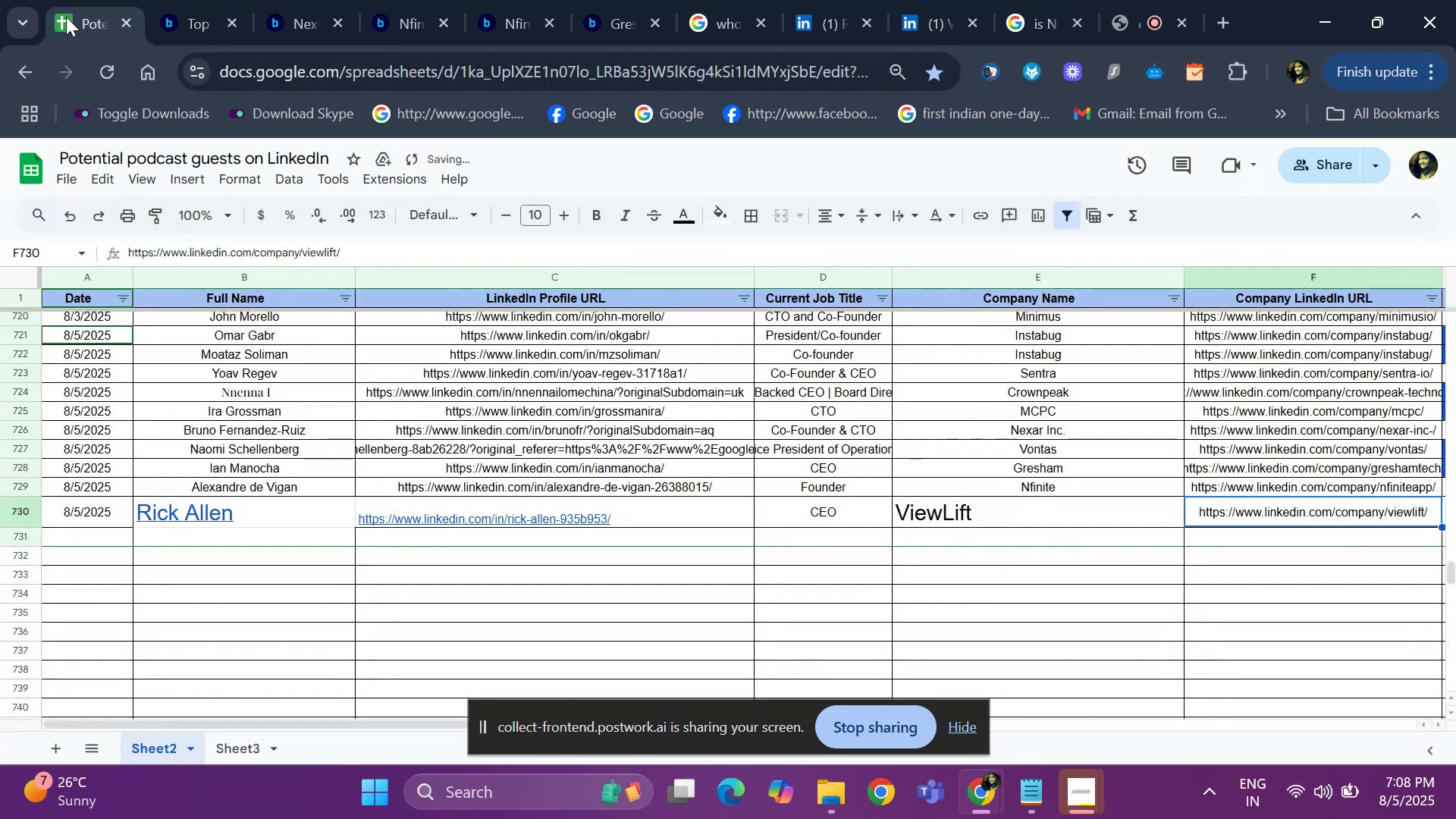 
key(ArrowRight)
 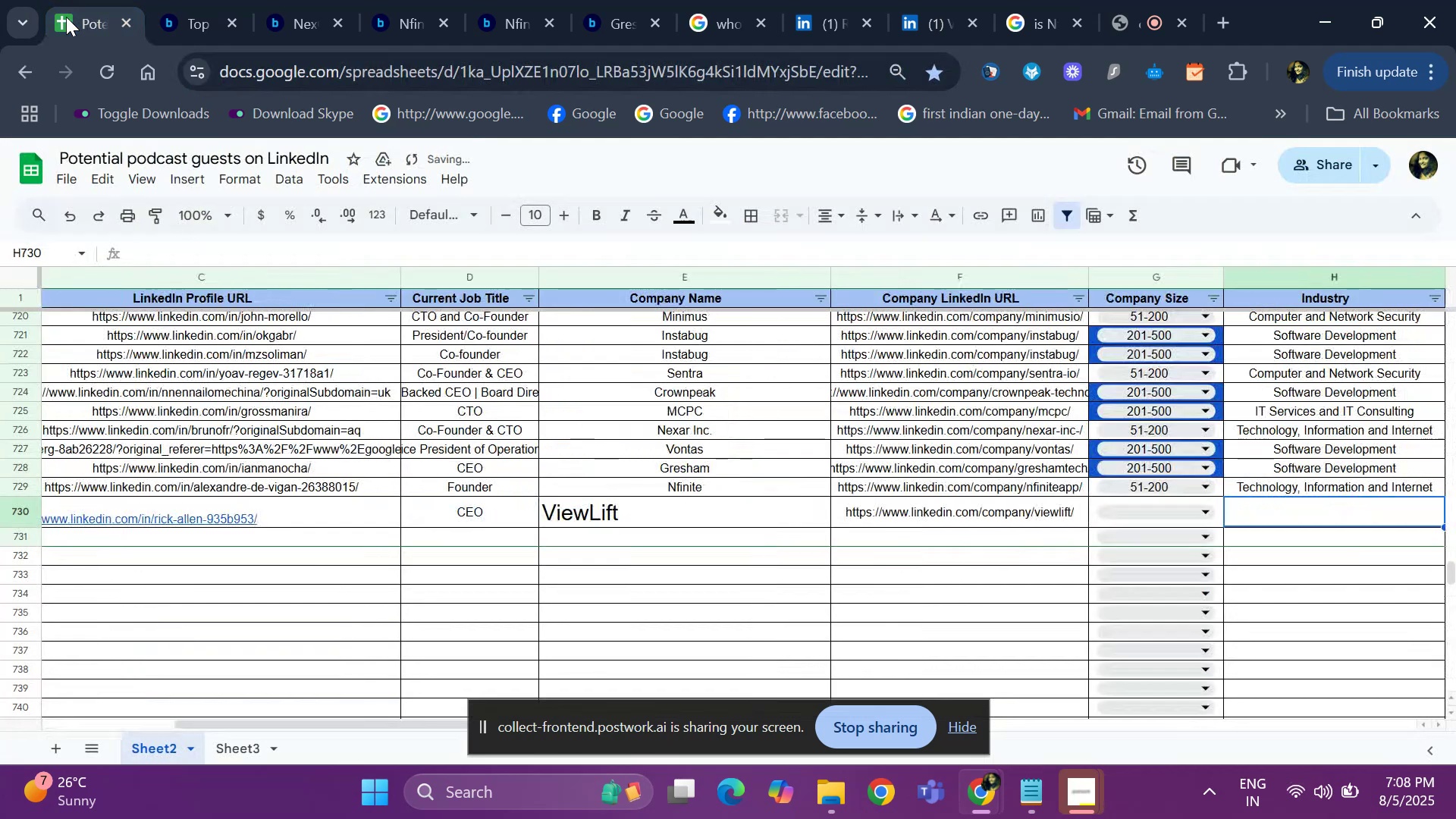 
key(ArrowRight)
 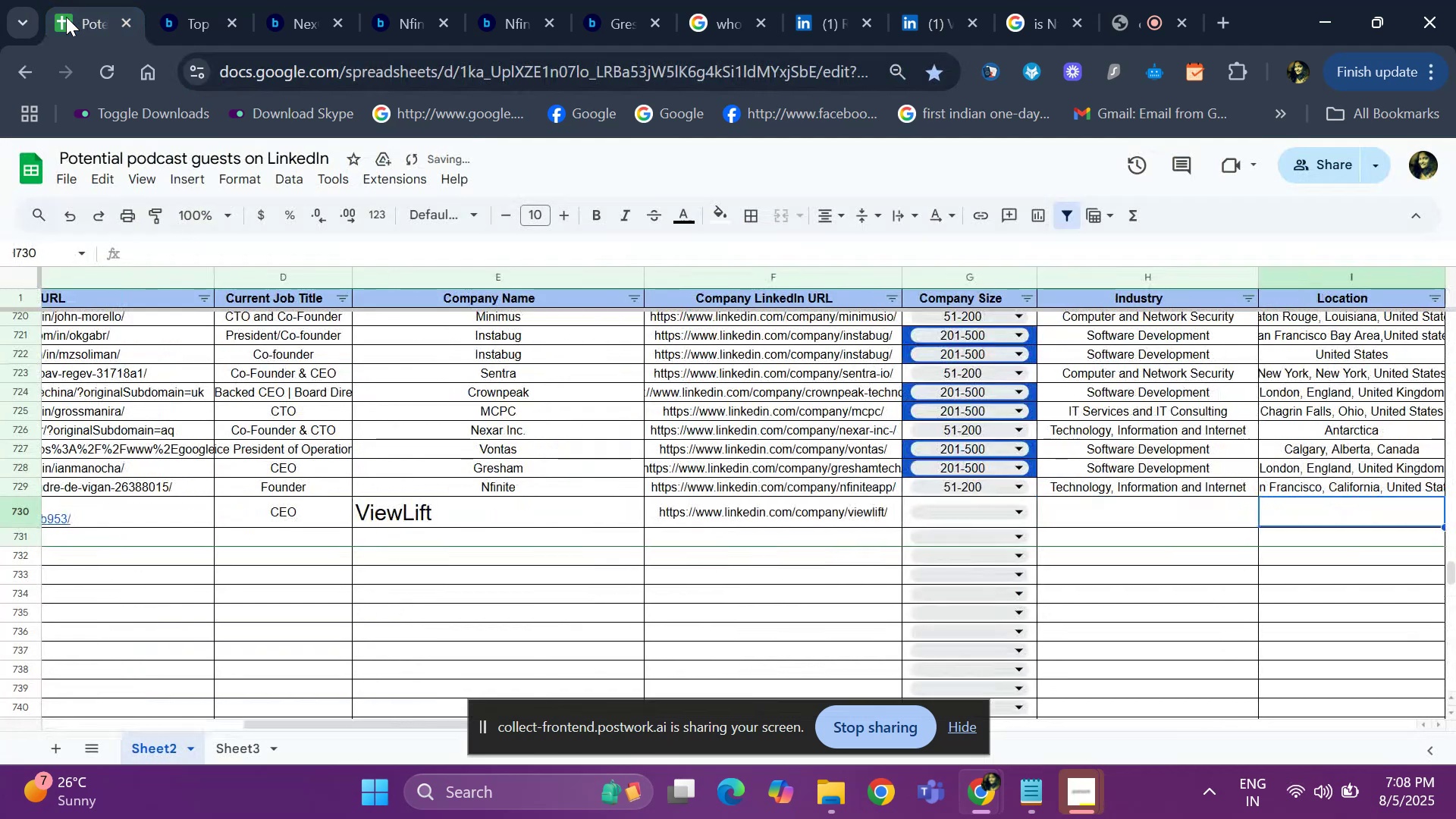 
key(ArrowLeft)
 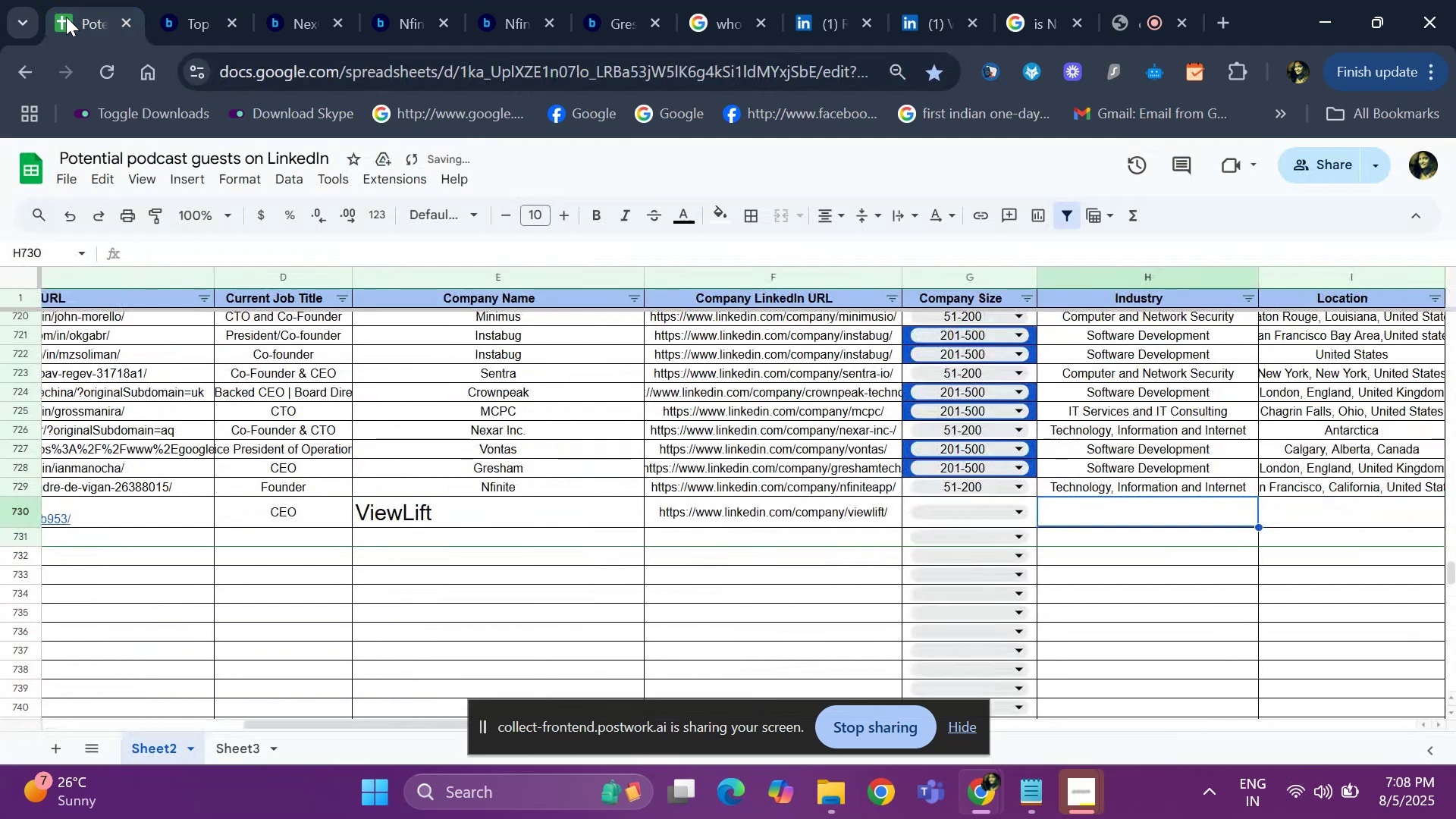 
key(ArrowLeft)
 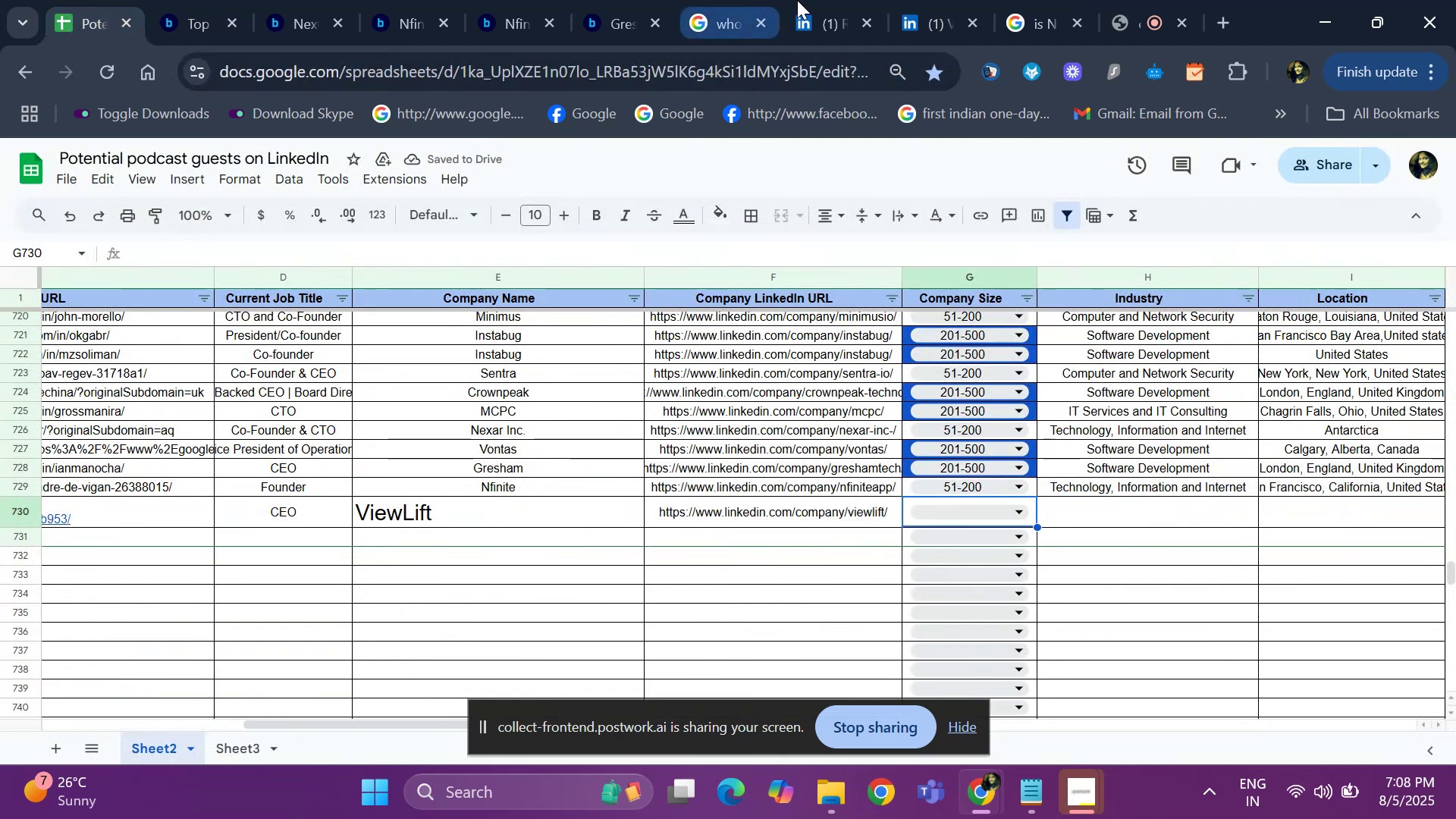 
left_click([896, 3])
 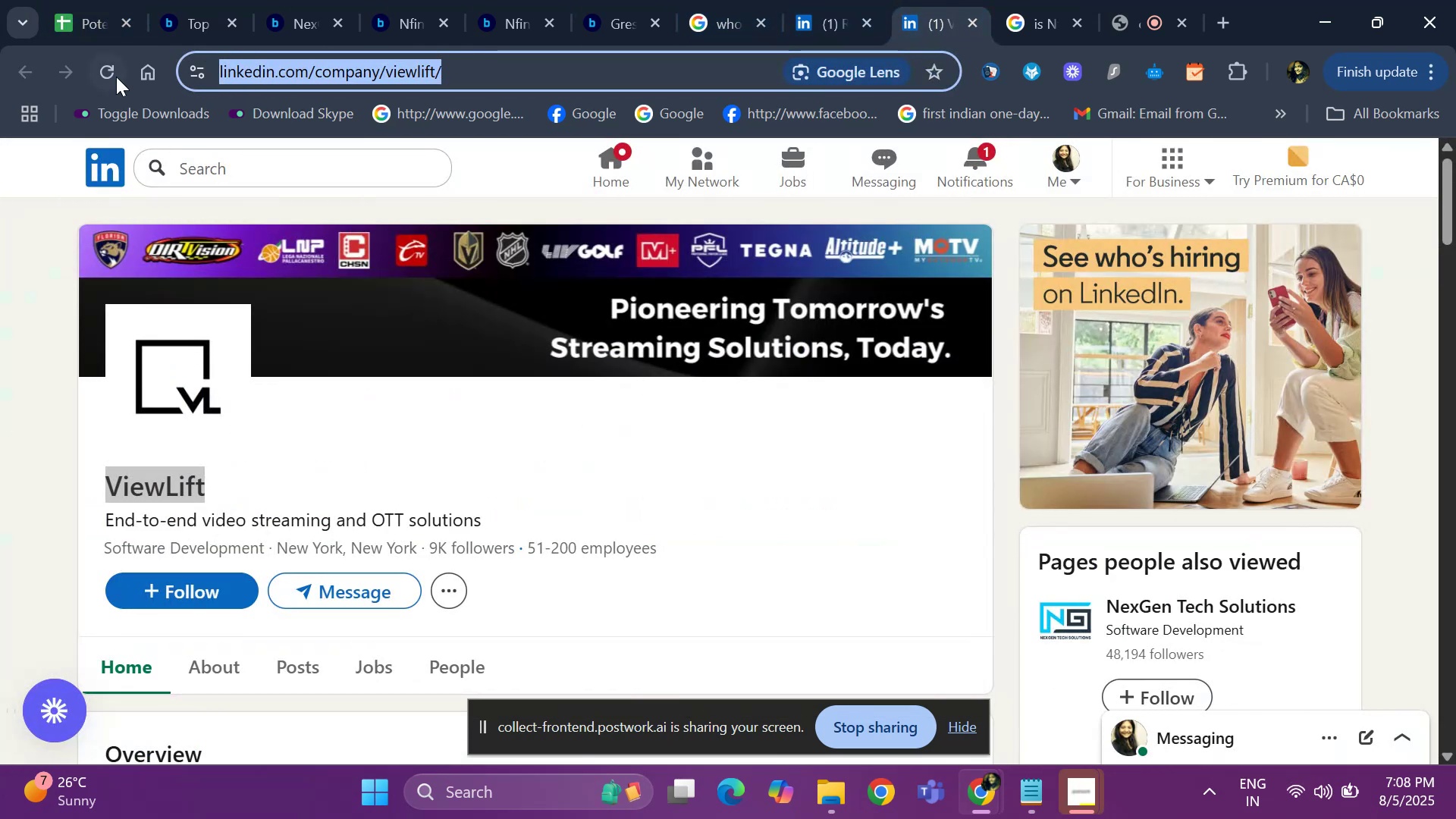 
left_click([102, 32])
 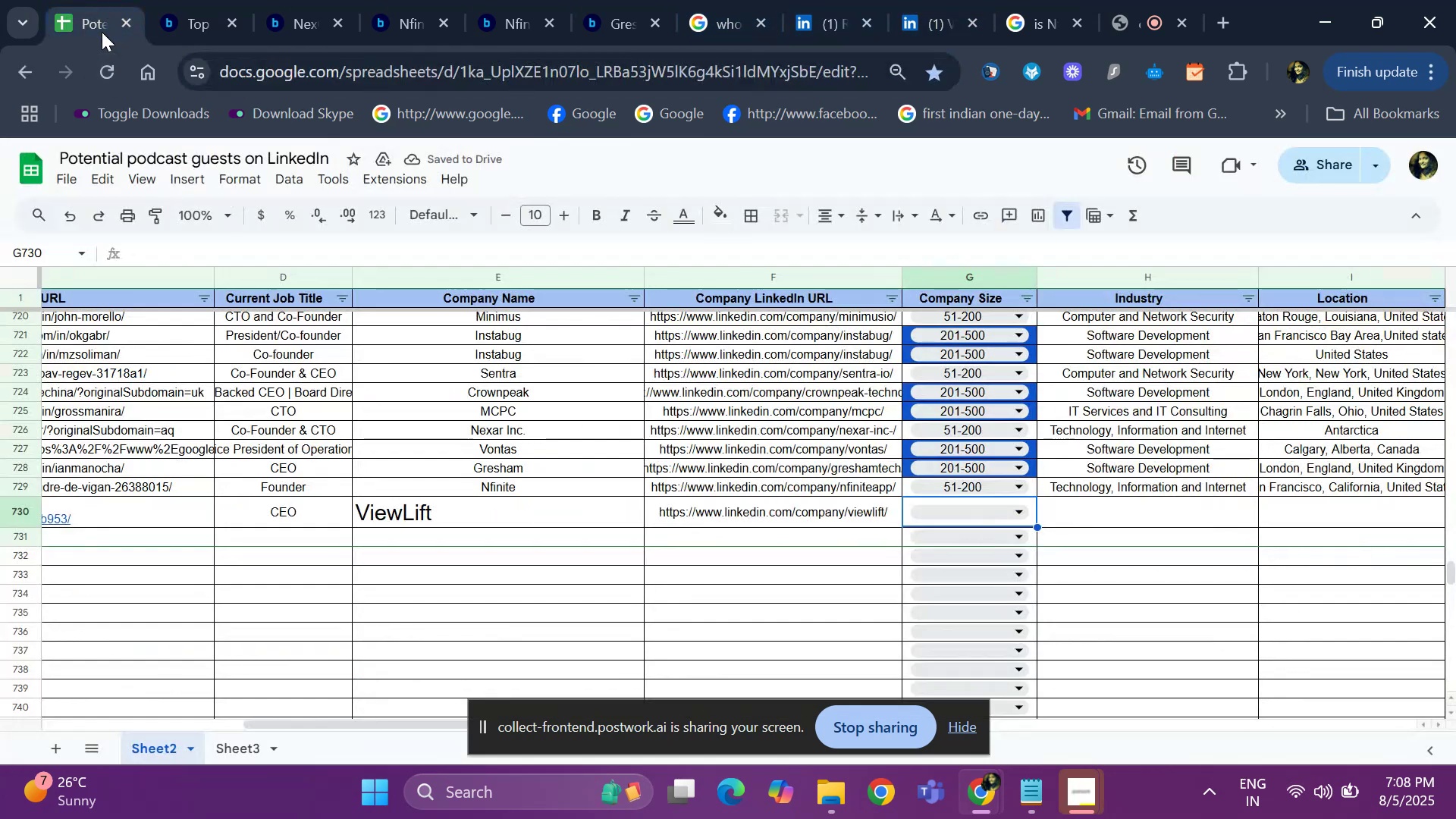 
key(Enter)
 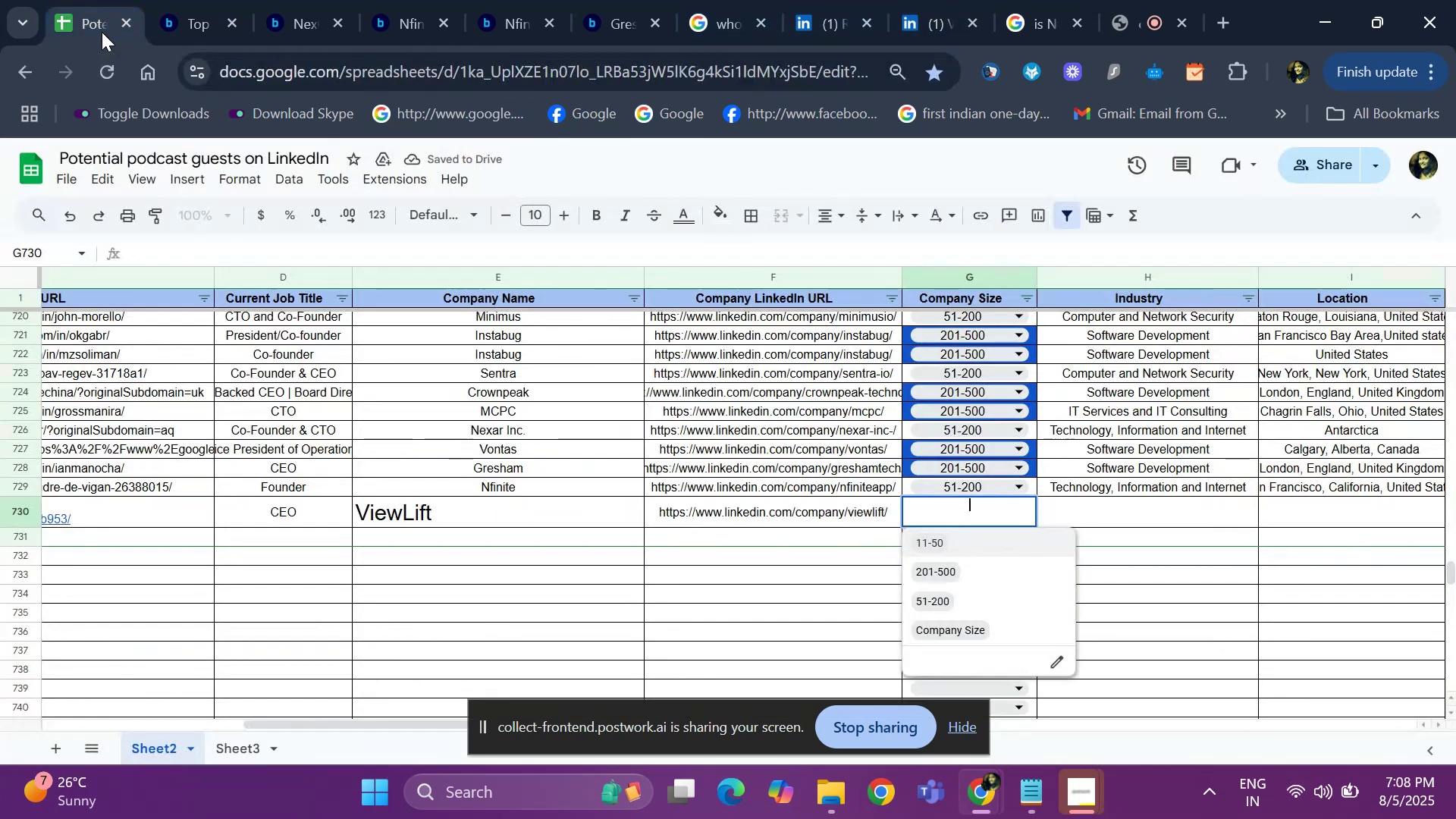 
key(ArrowDown)
 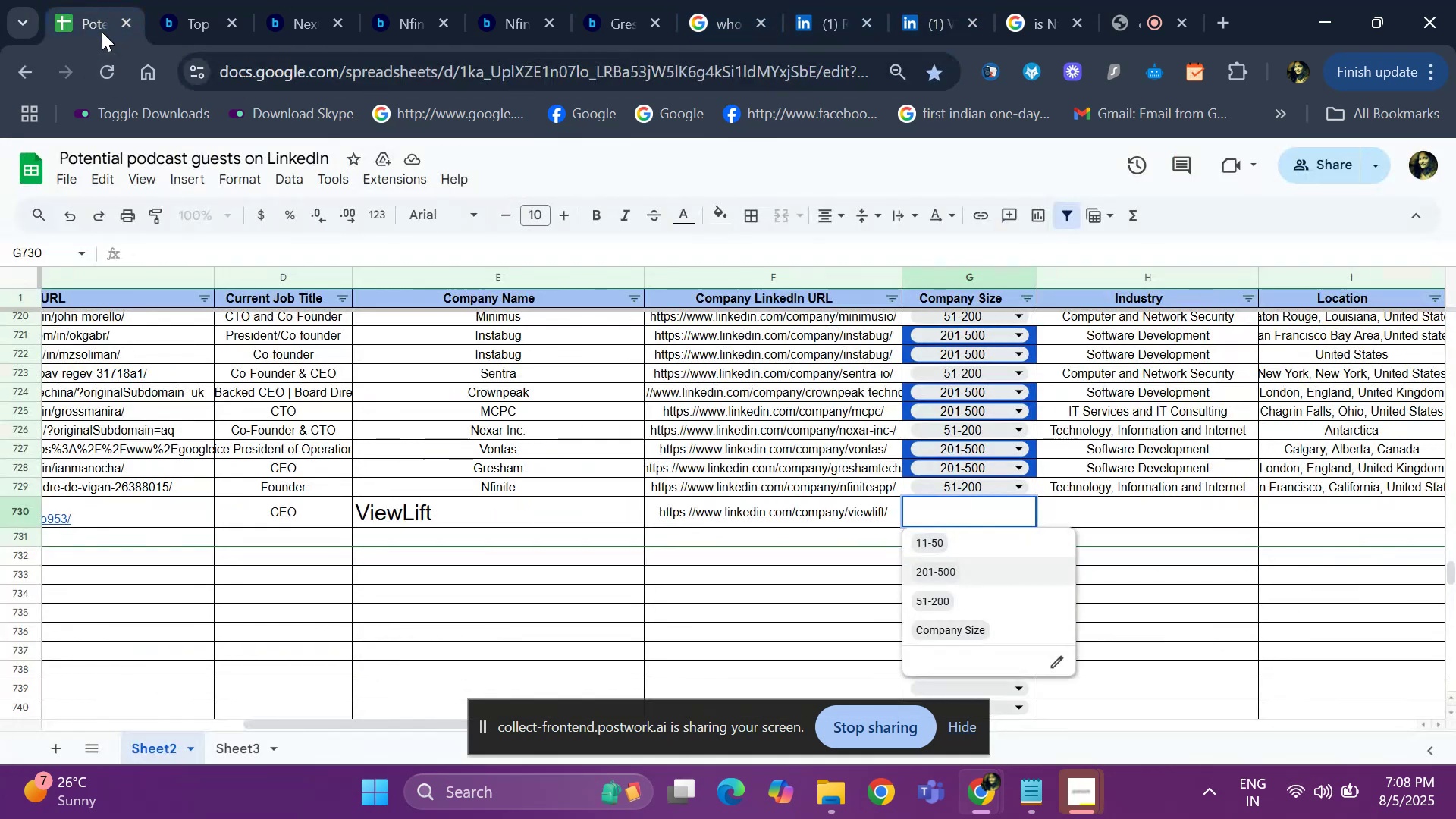 
key(ArrowDown)
 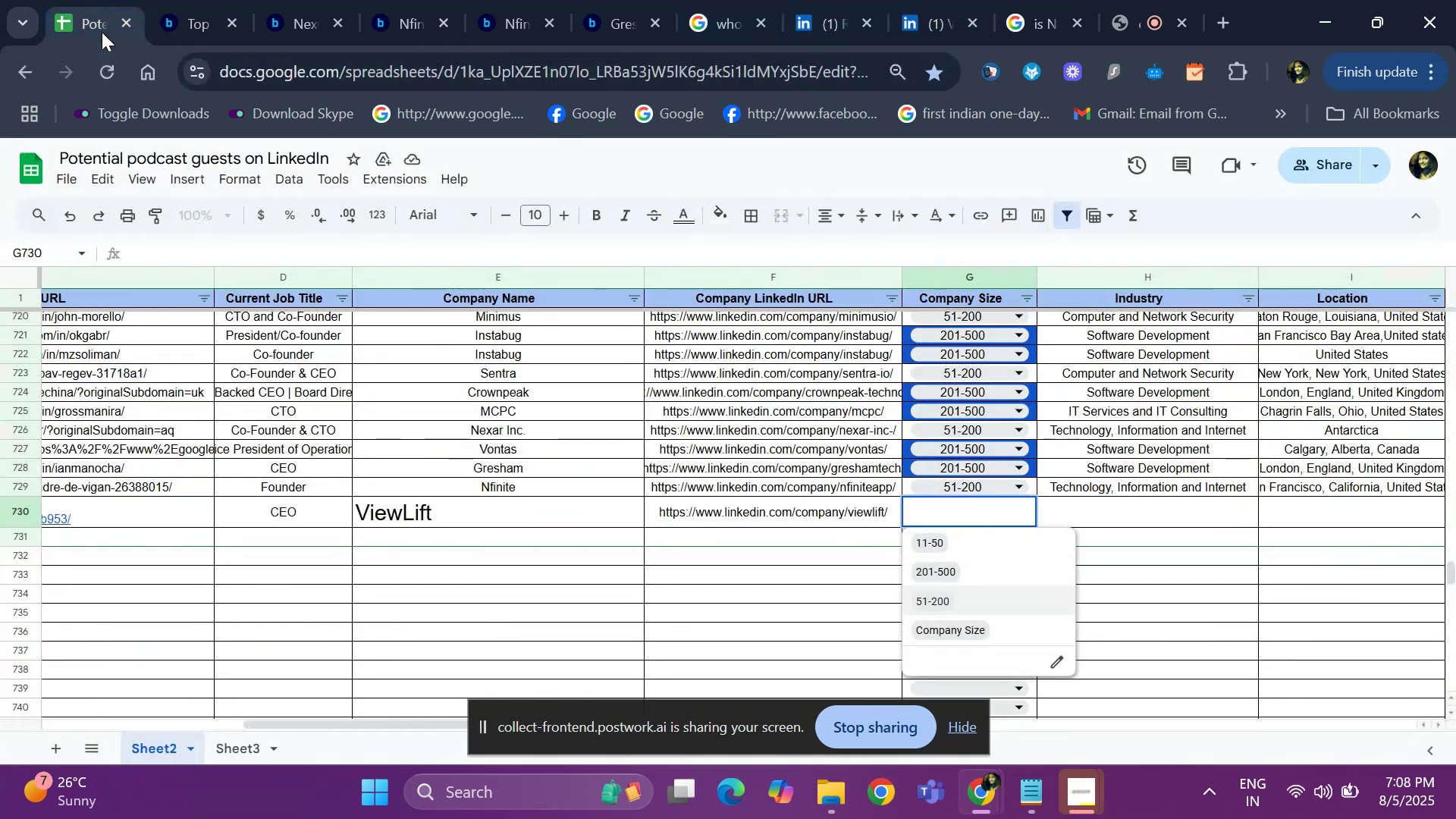 
key(Enter)
 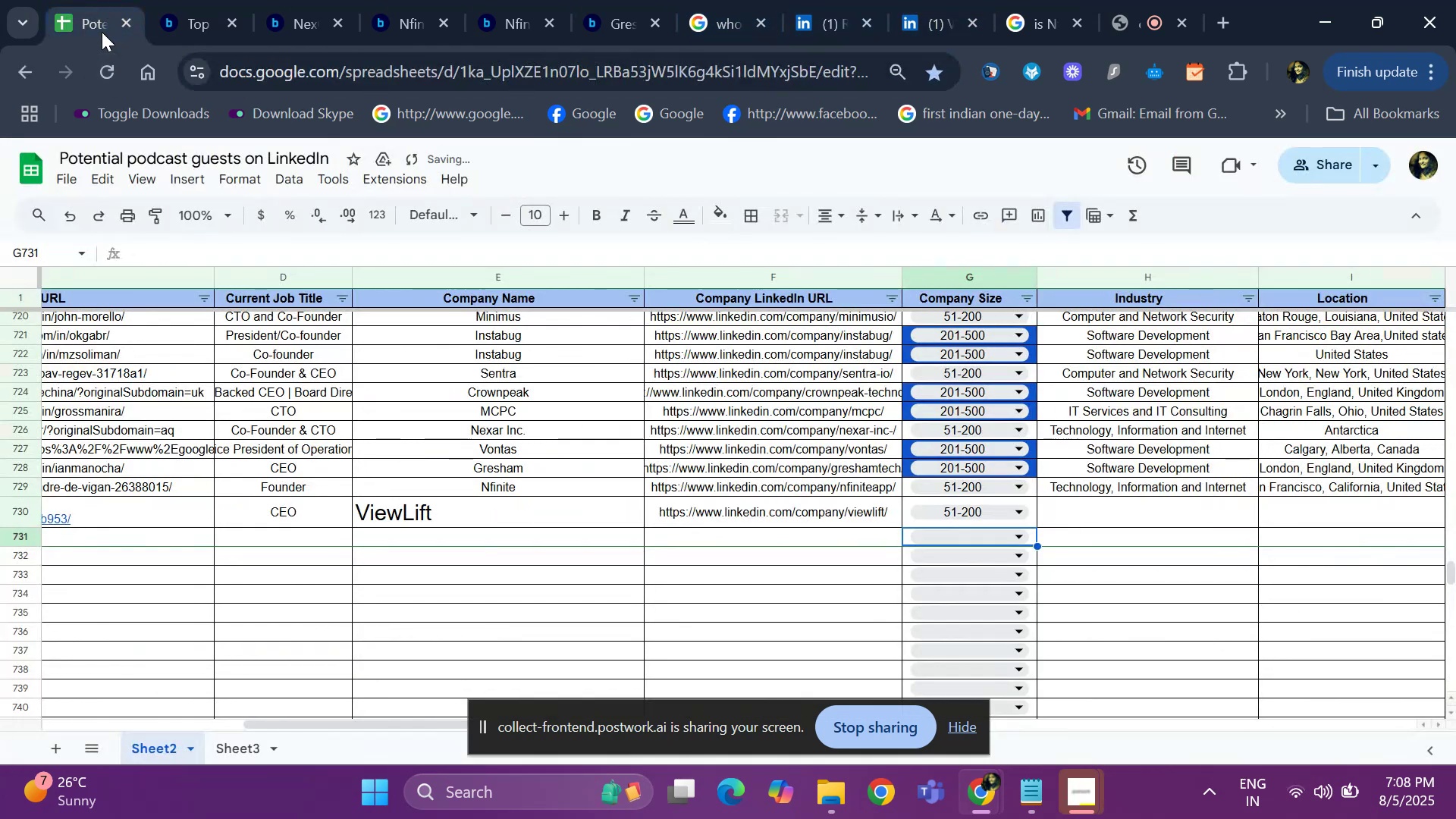 
key(ArrowUp)
 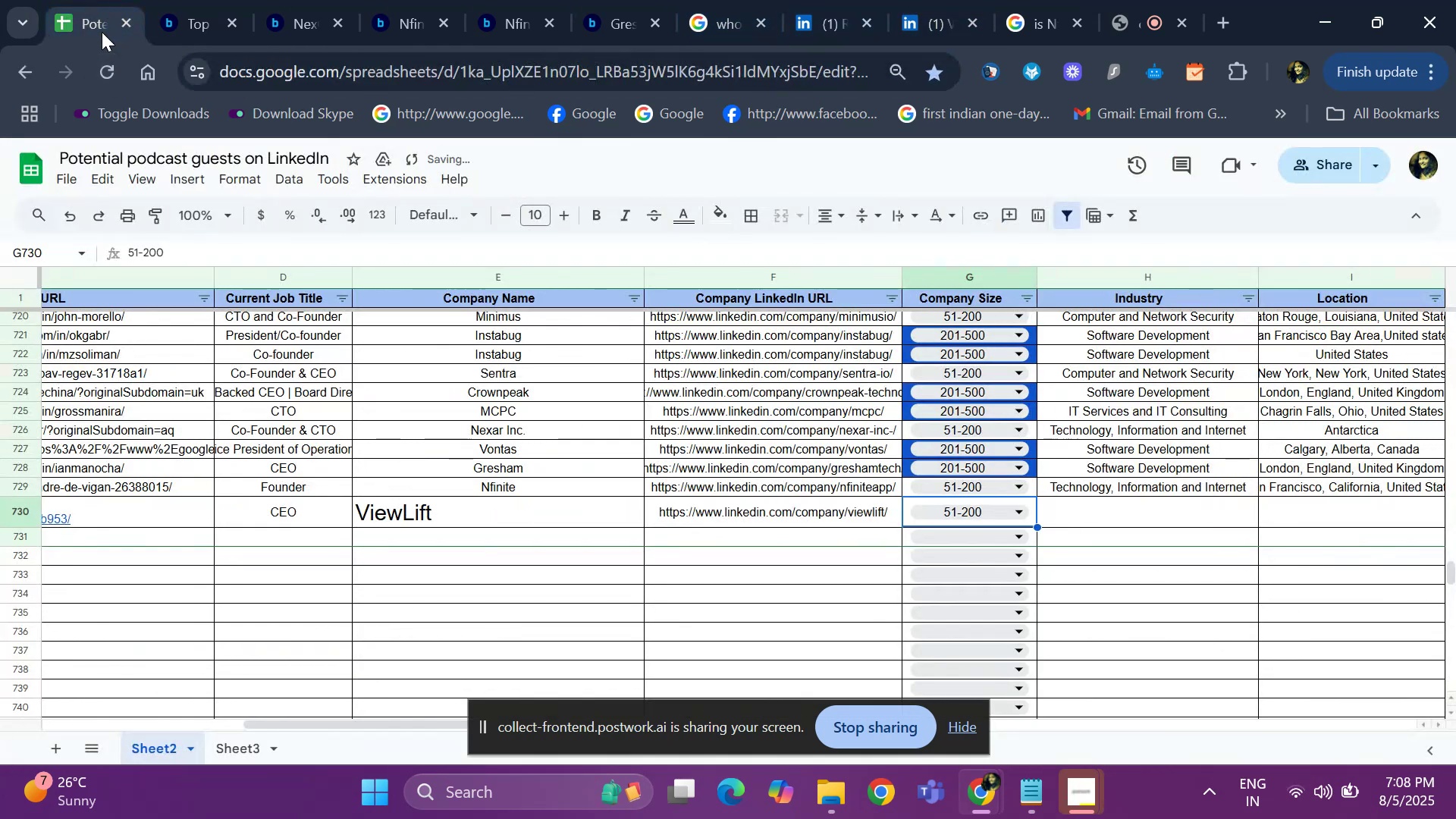 
key(ArrowRight)
 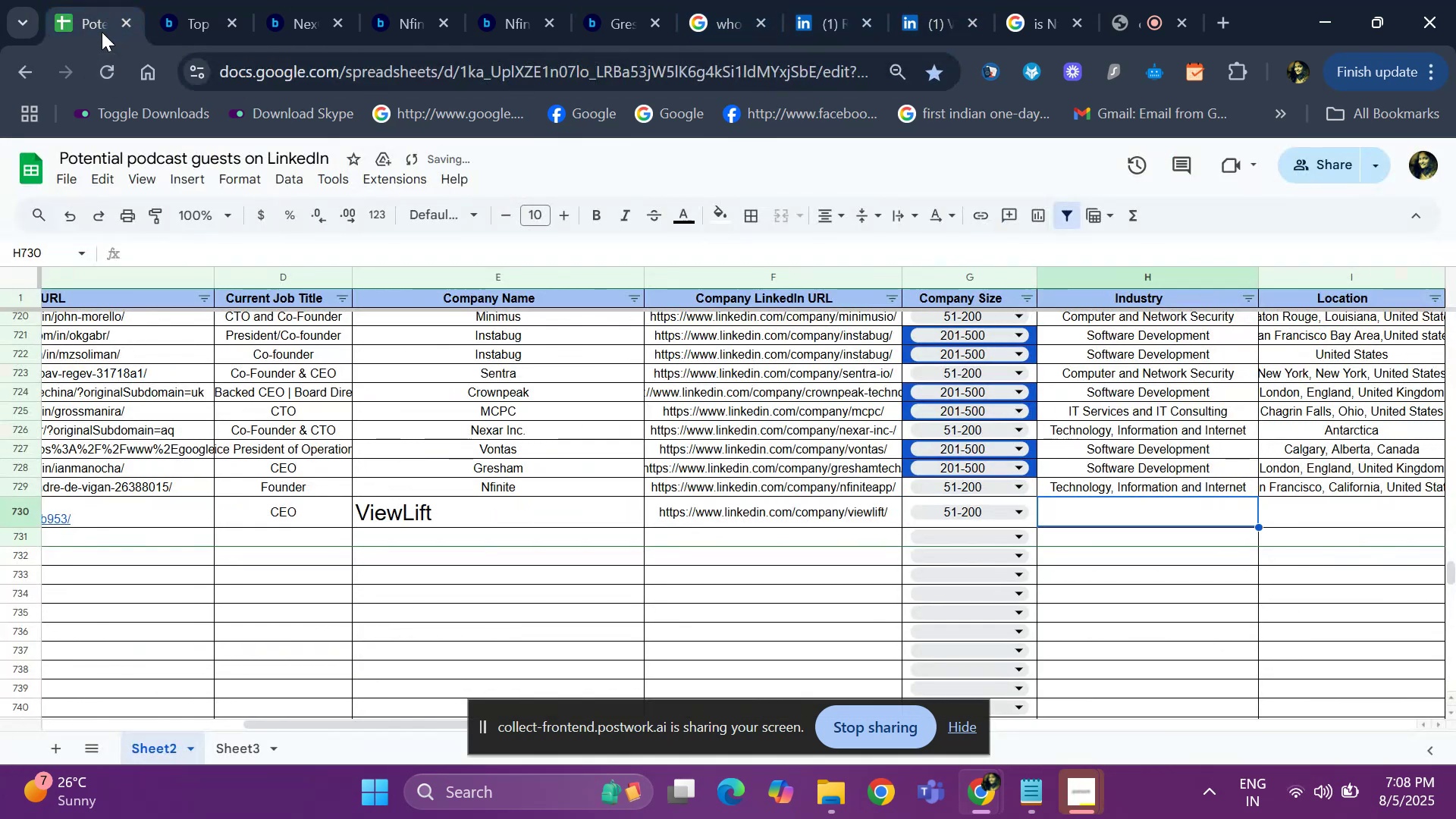 
type(so)
 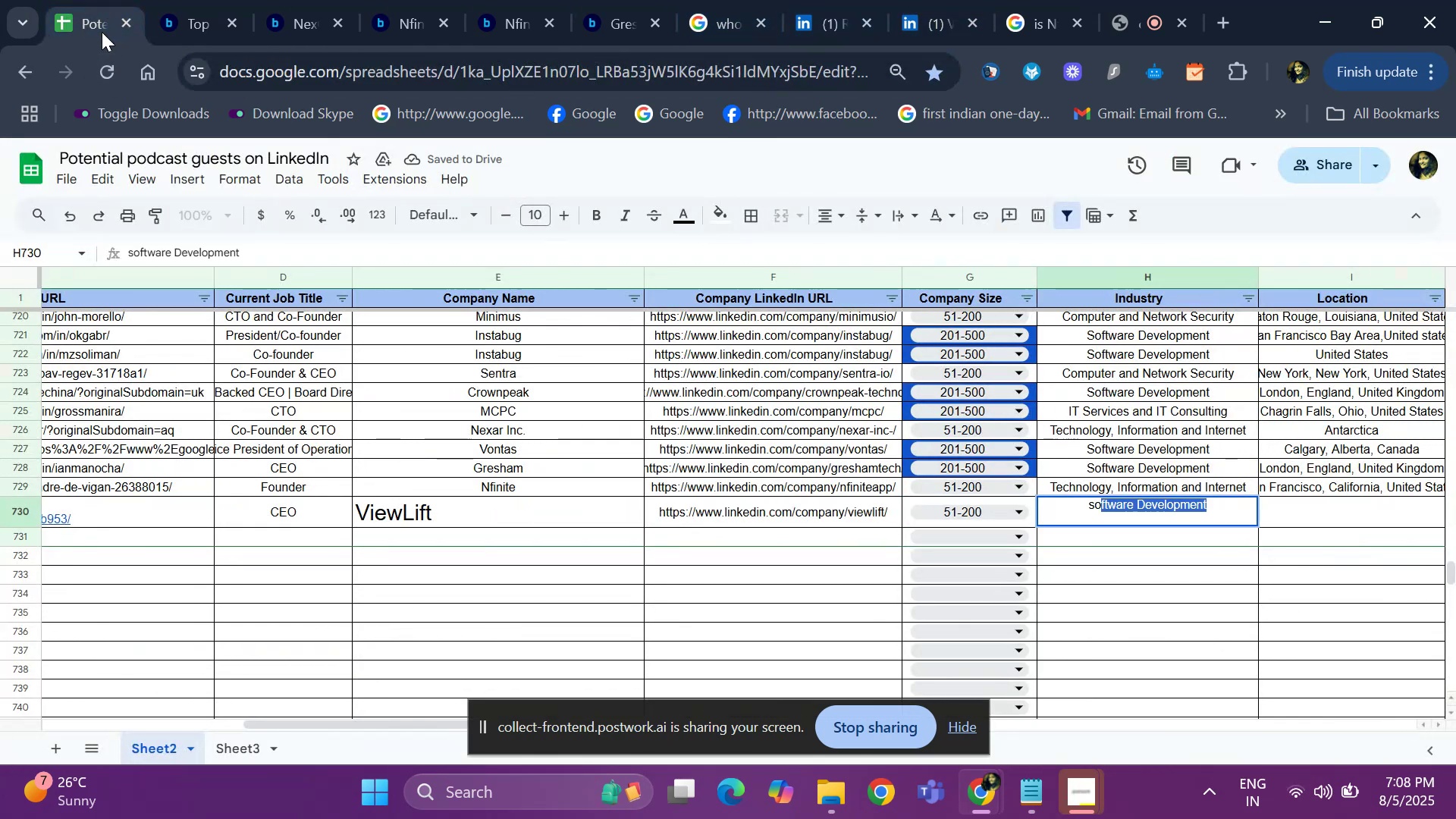 
key(Enter)
 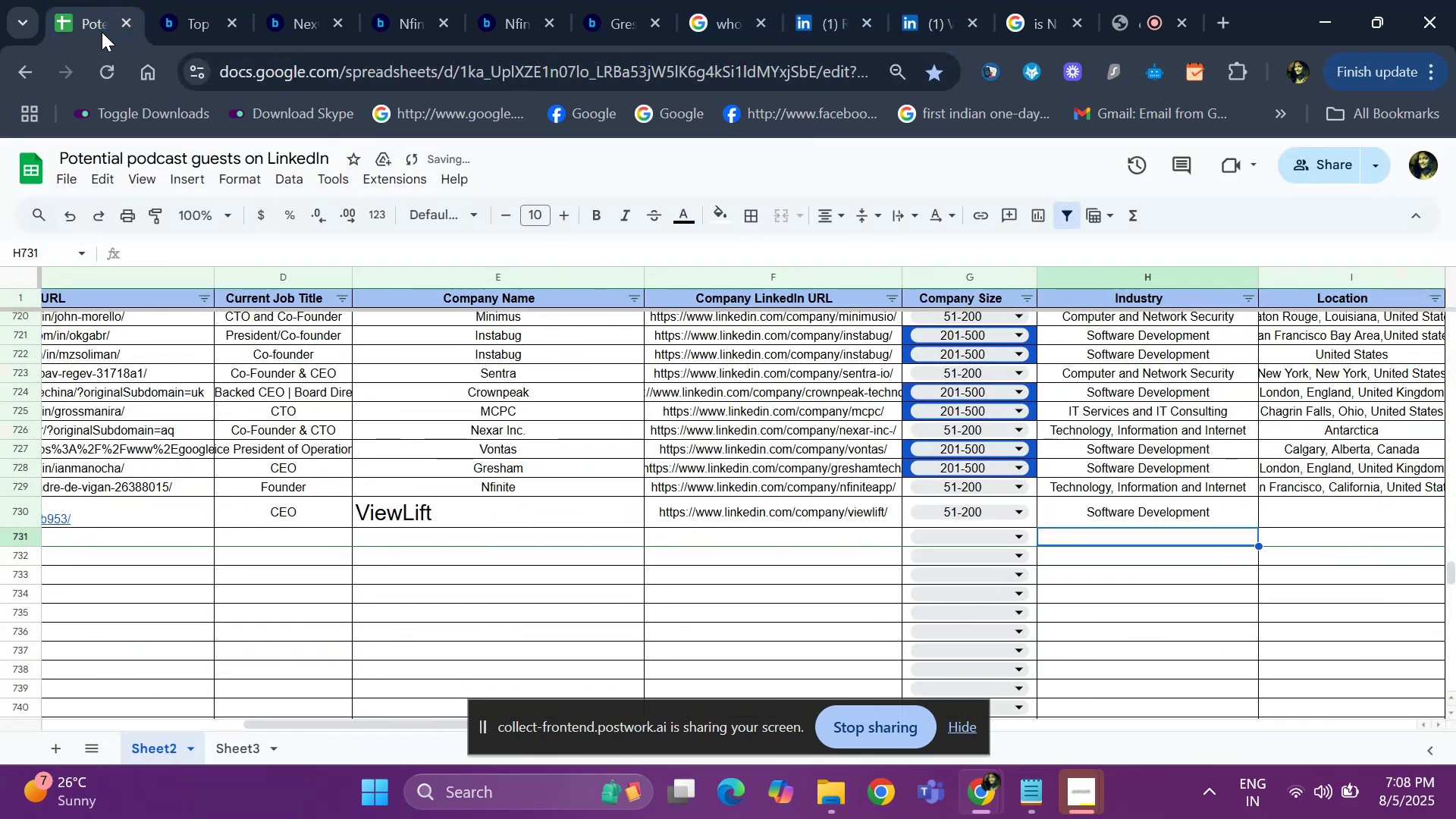 
key(ArrowDown)
 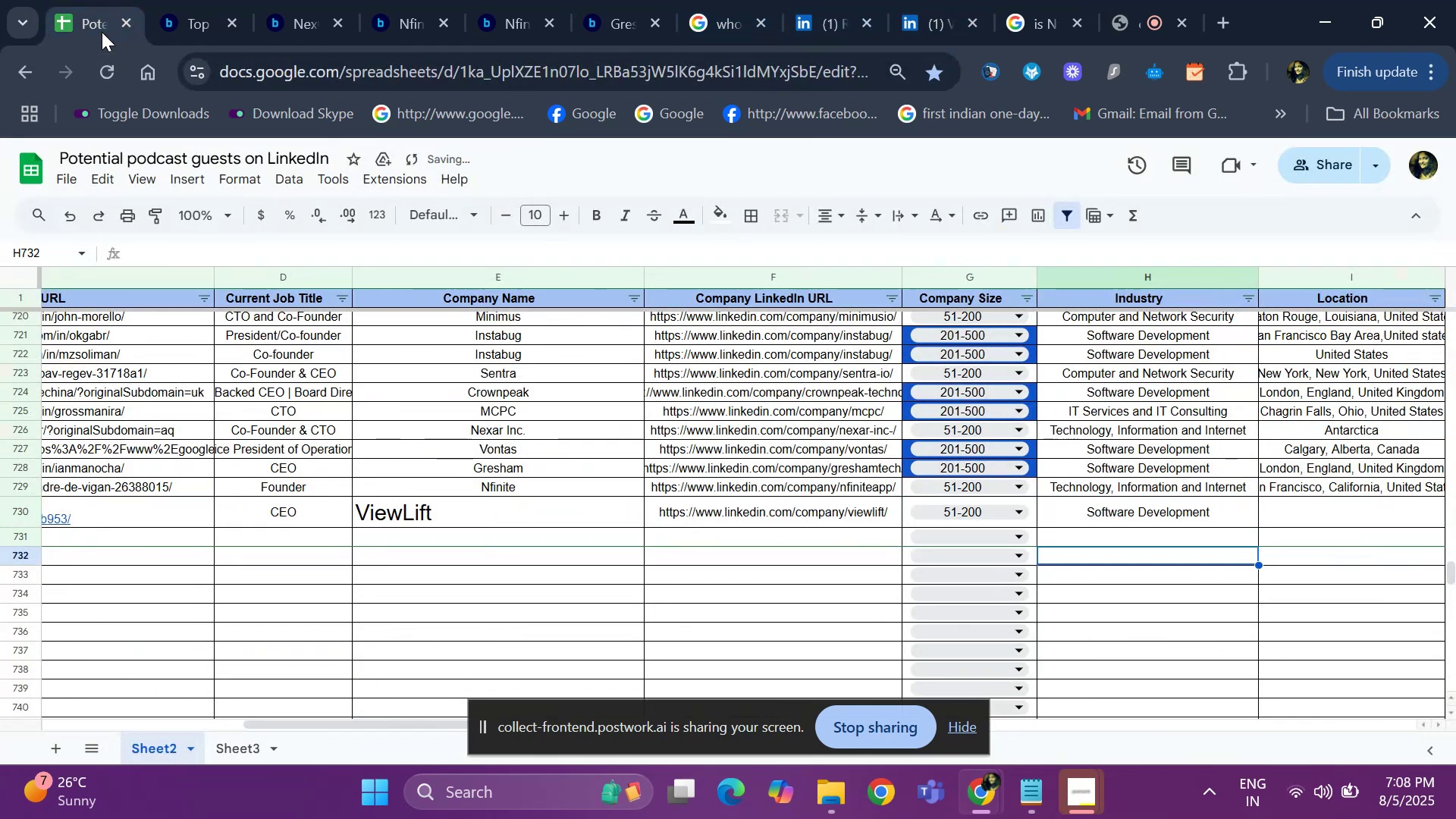 
key(ArrowUp)
 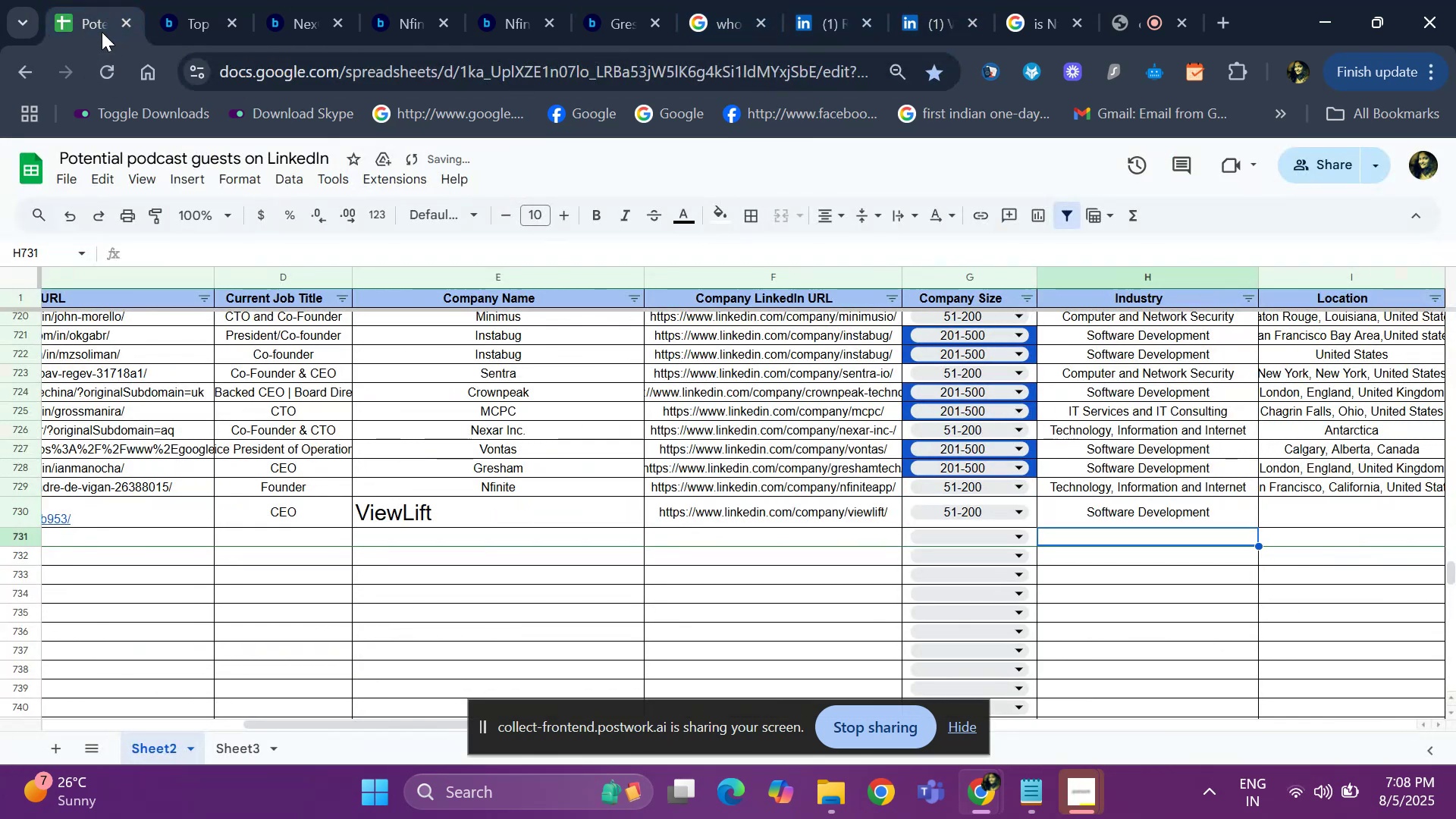 
key(ArrowUp)
 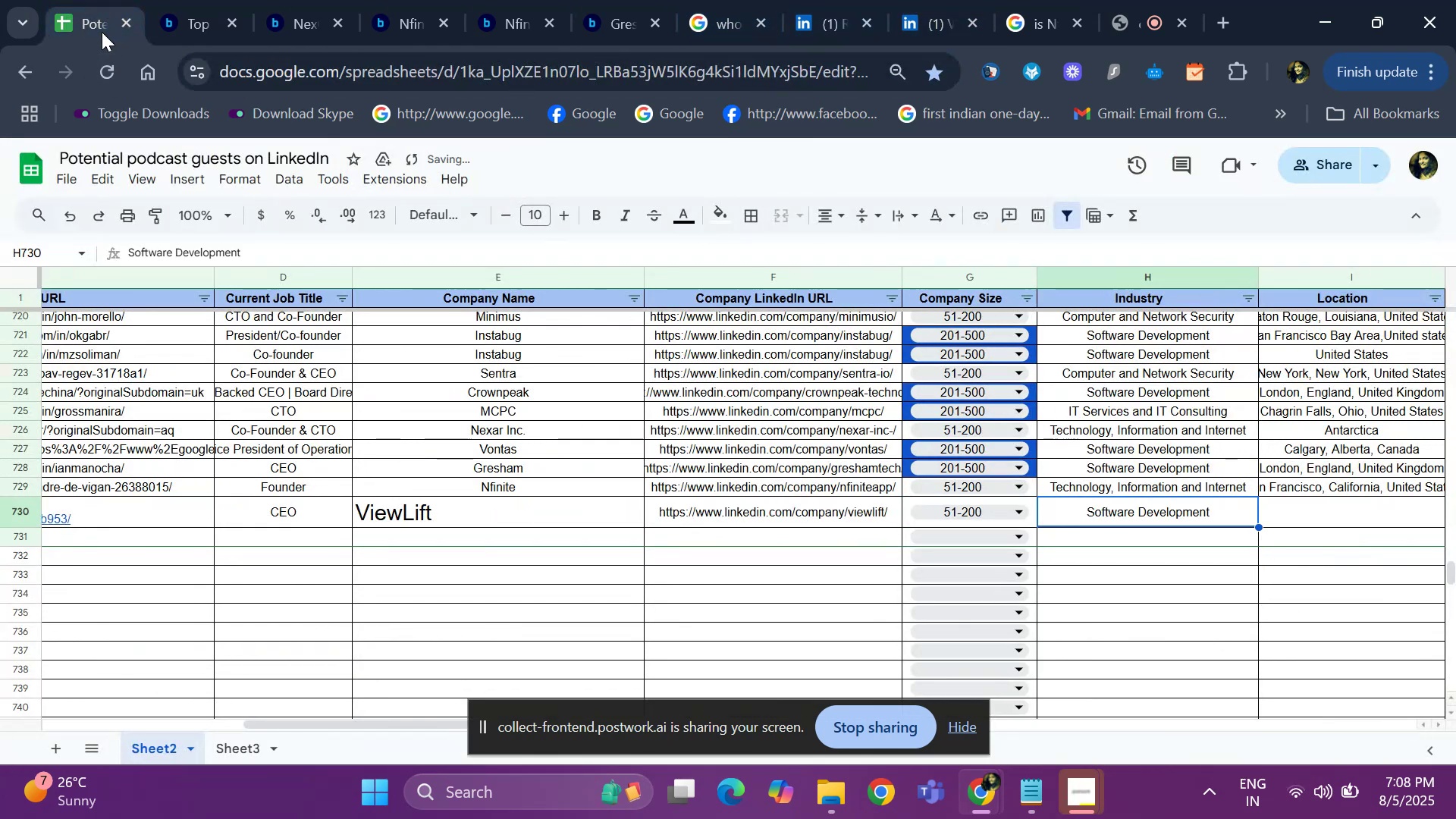 
key(ArrowRight)
 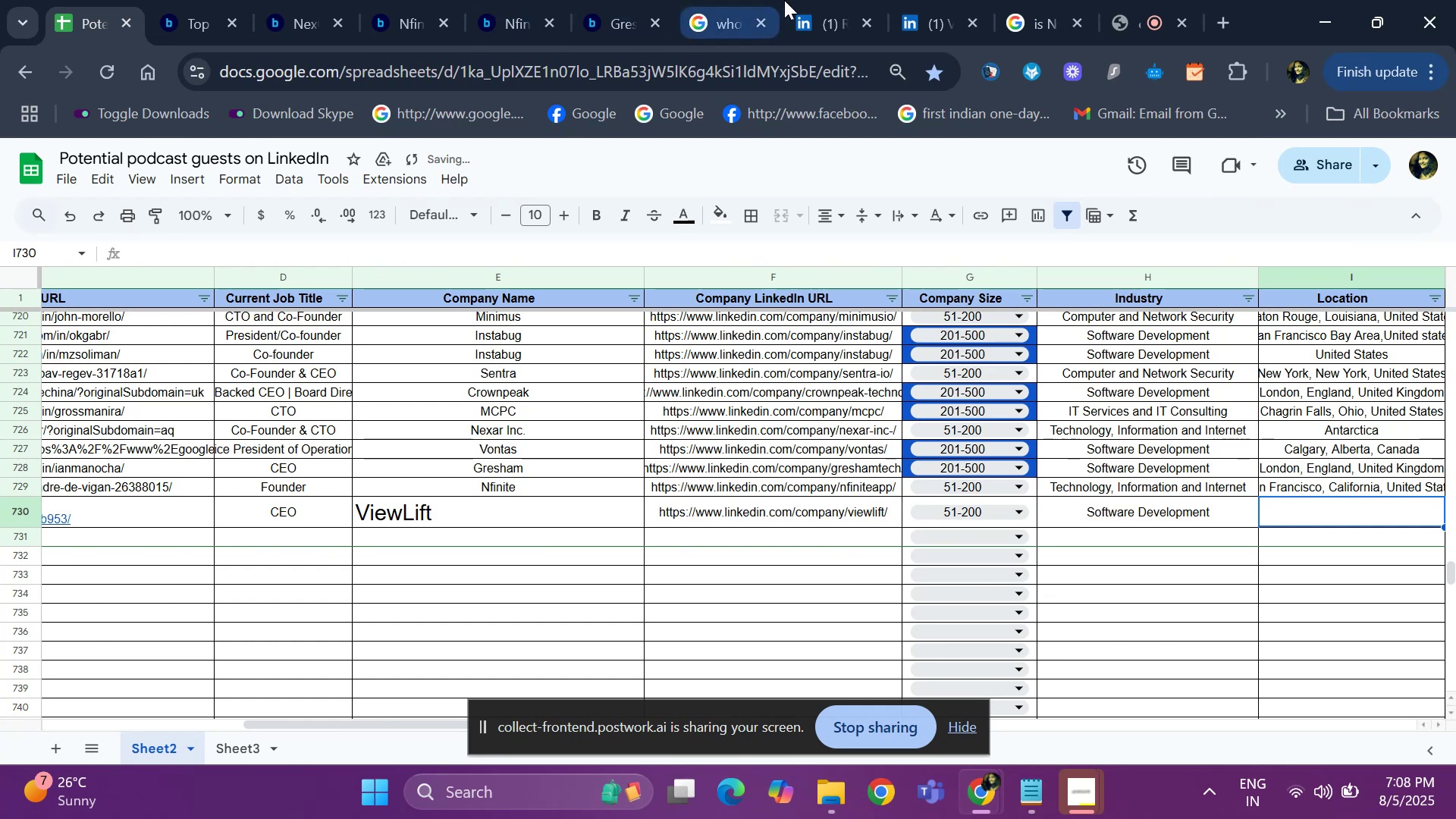 
left_click([930, 0])
 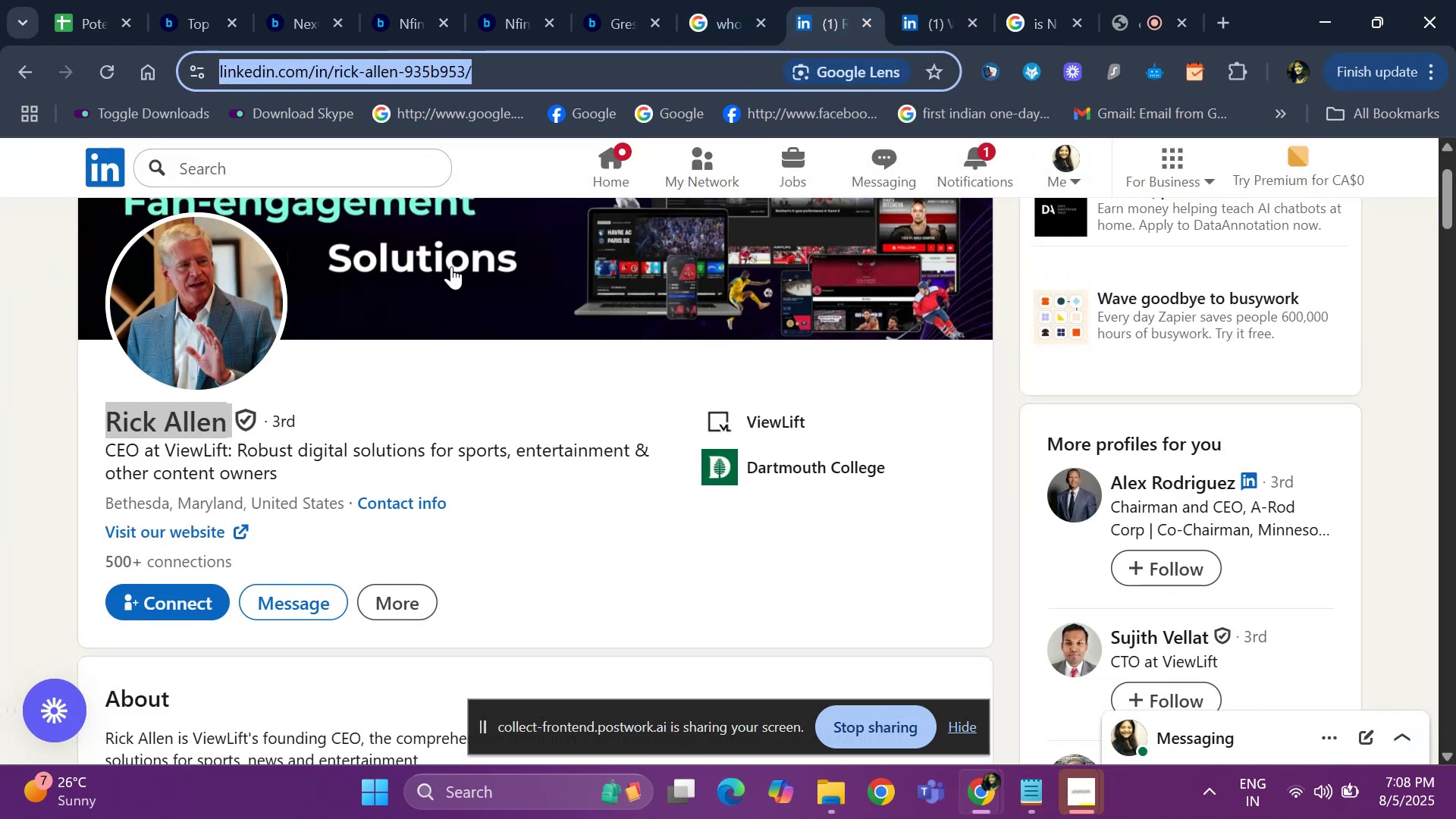 
left_click_drag(start_coordinate=[94, 499], to_coordinate=[342, 486])
 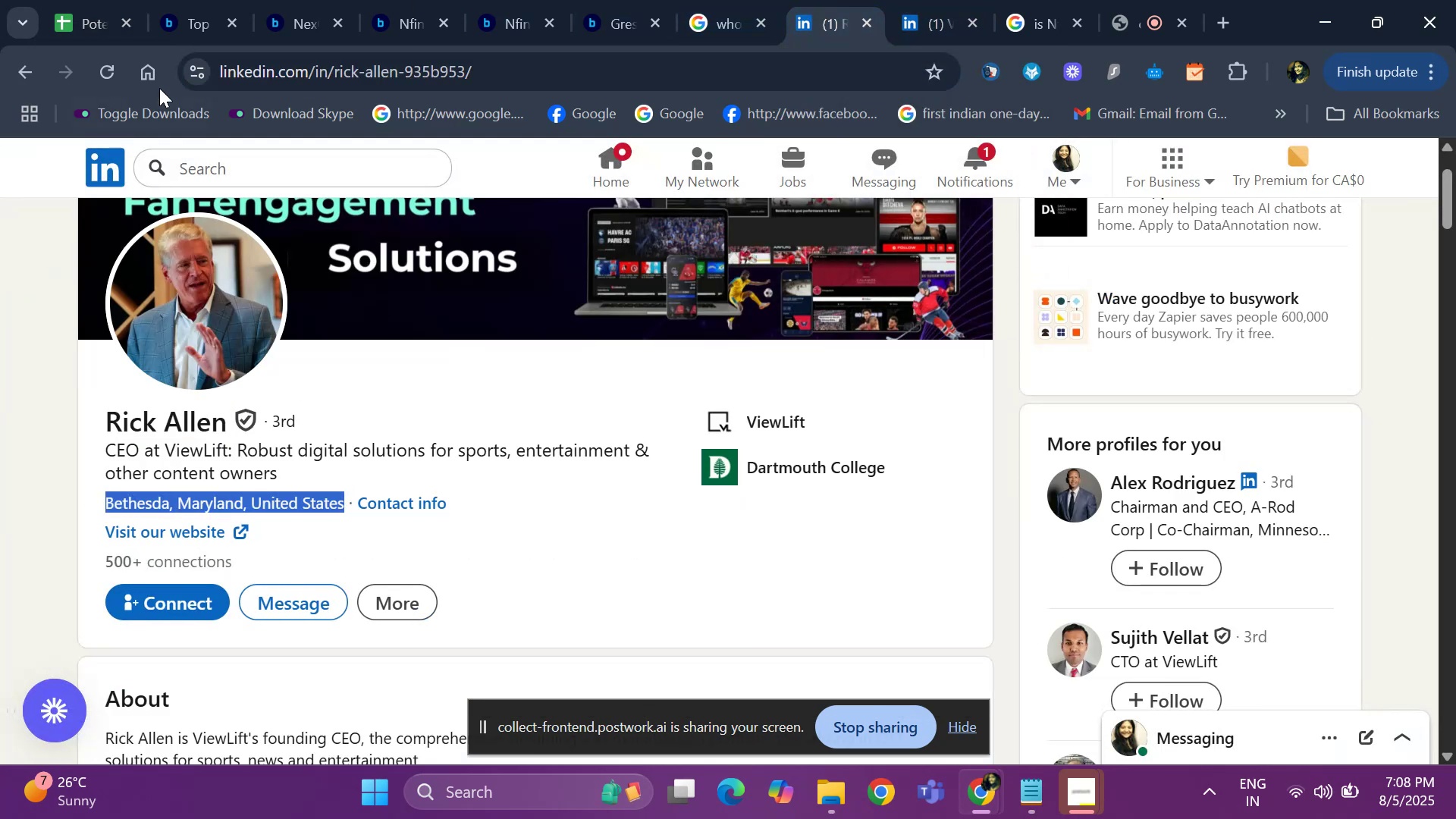 
key(Control+ControlLeft)
 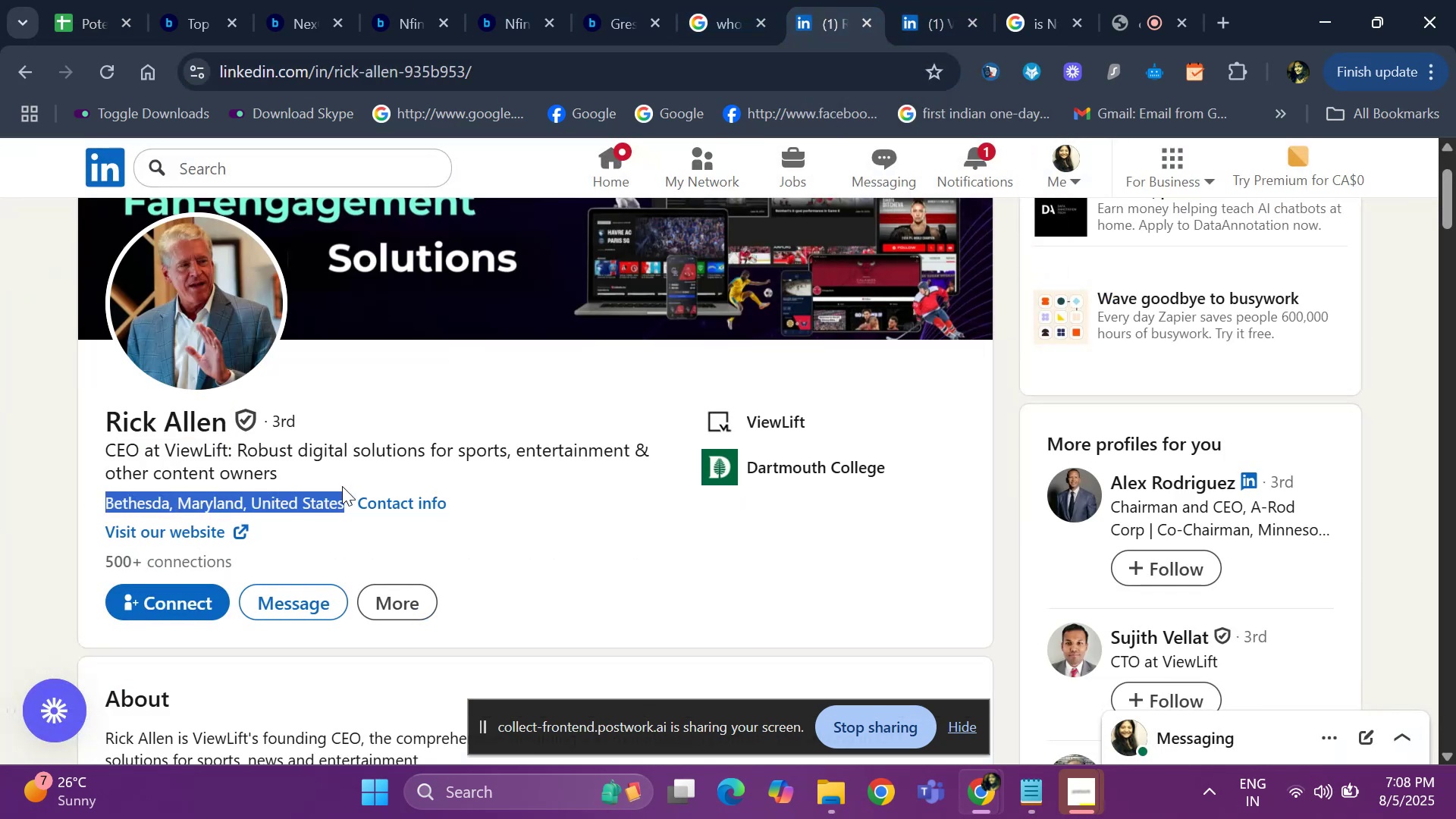 
key(Control+C)
 